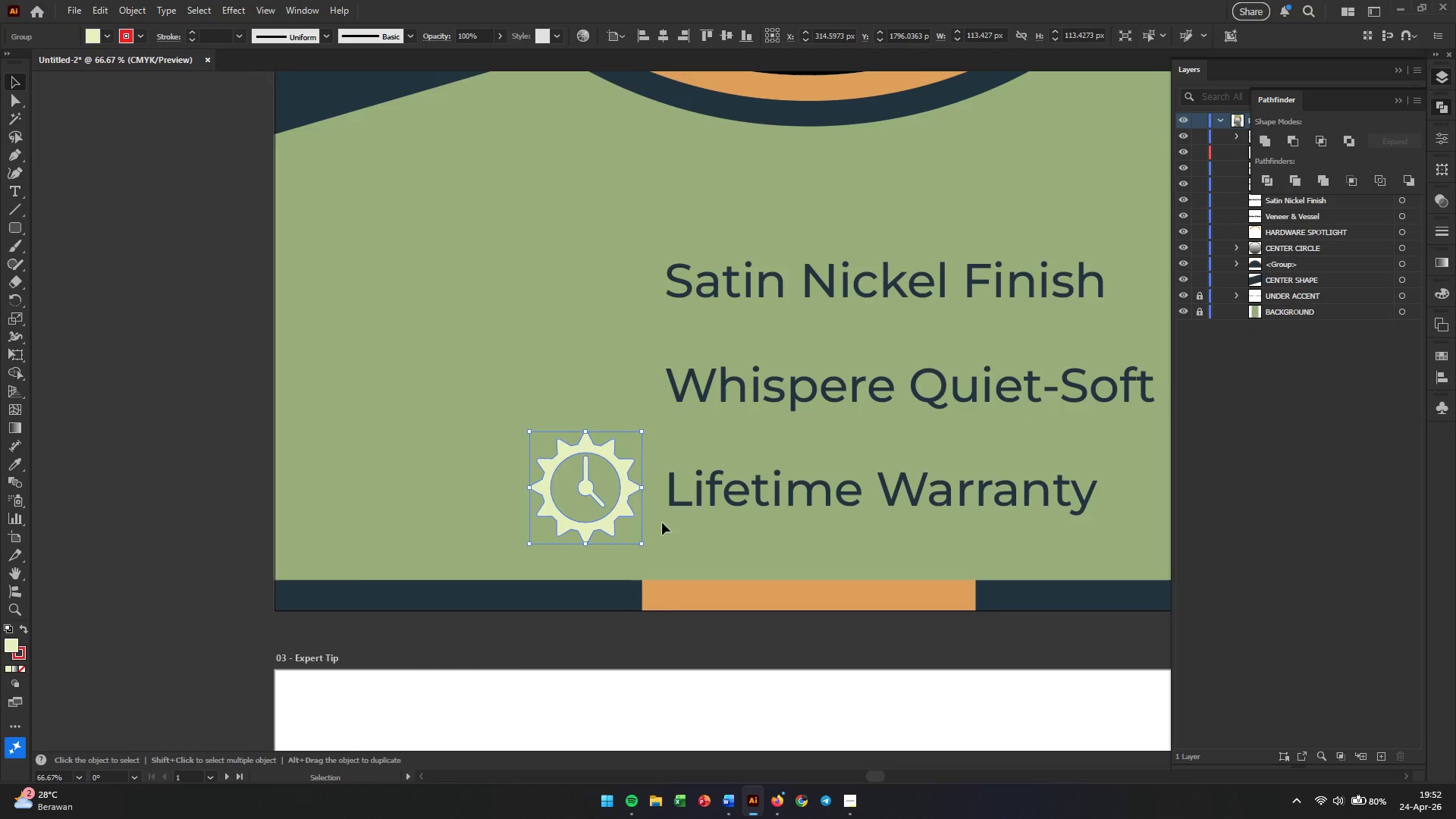 
left_click([662, 522])
 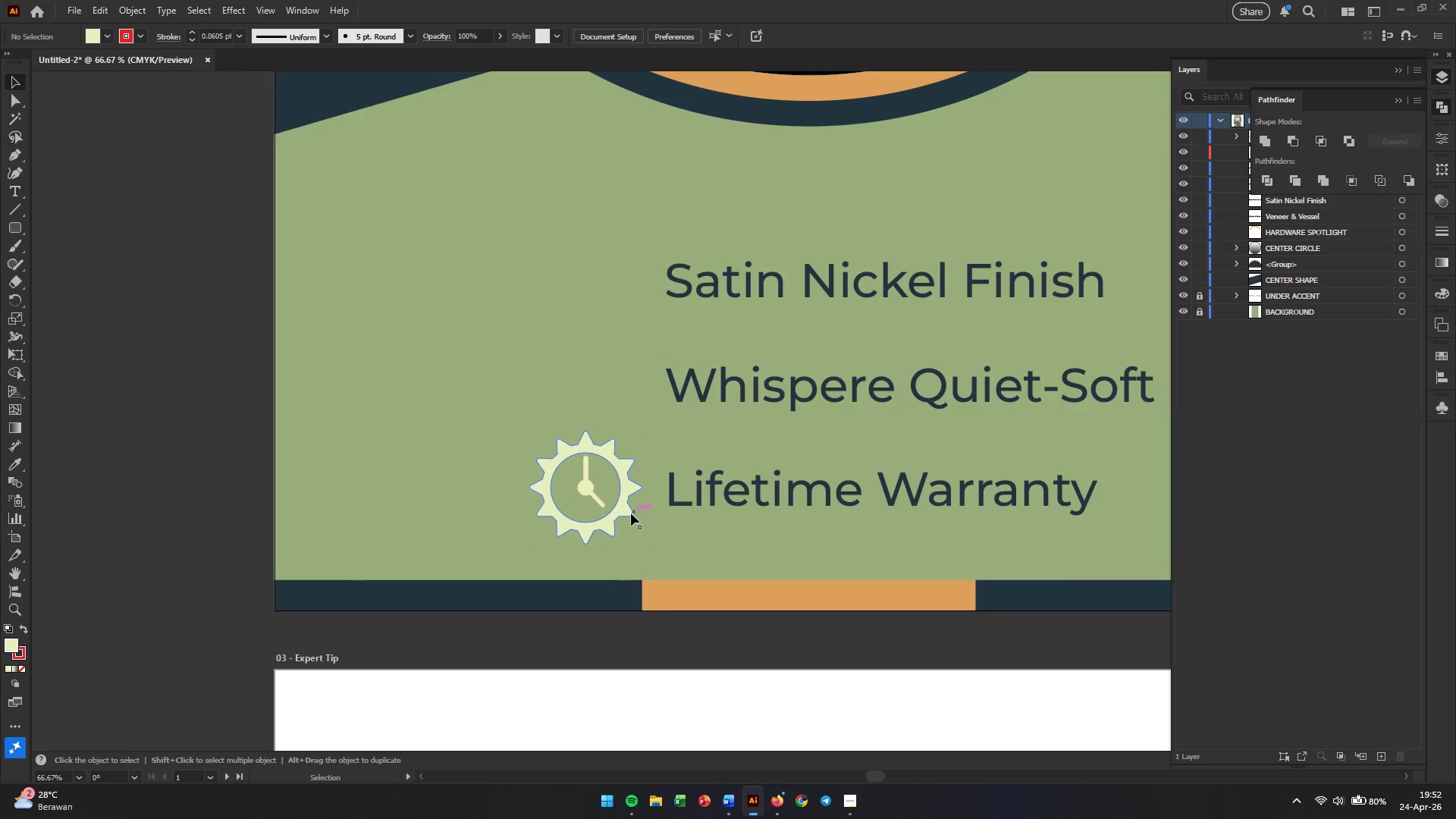 
left_click_drag(start_coordinate=[626, 505], to_coordinate=[626, 500])
 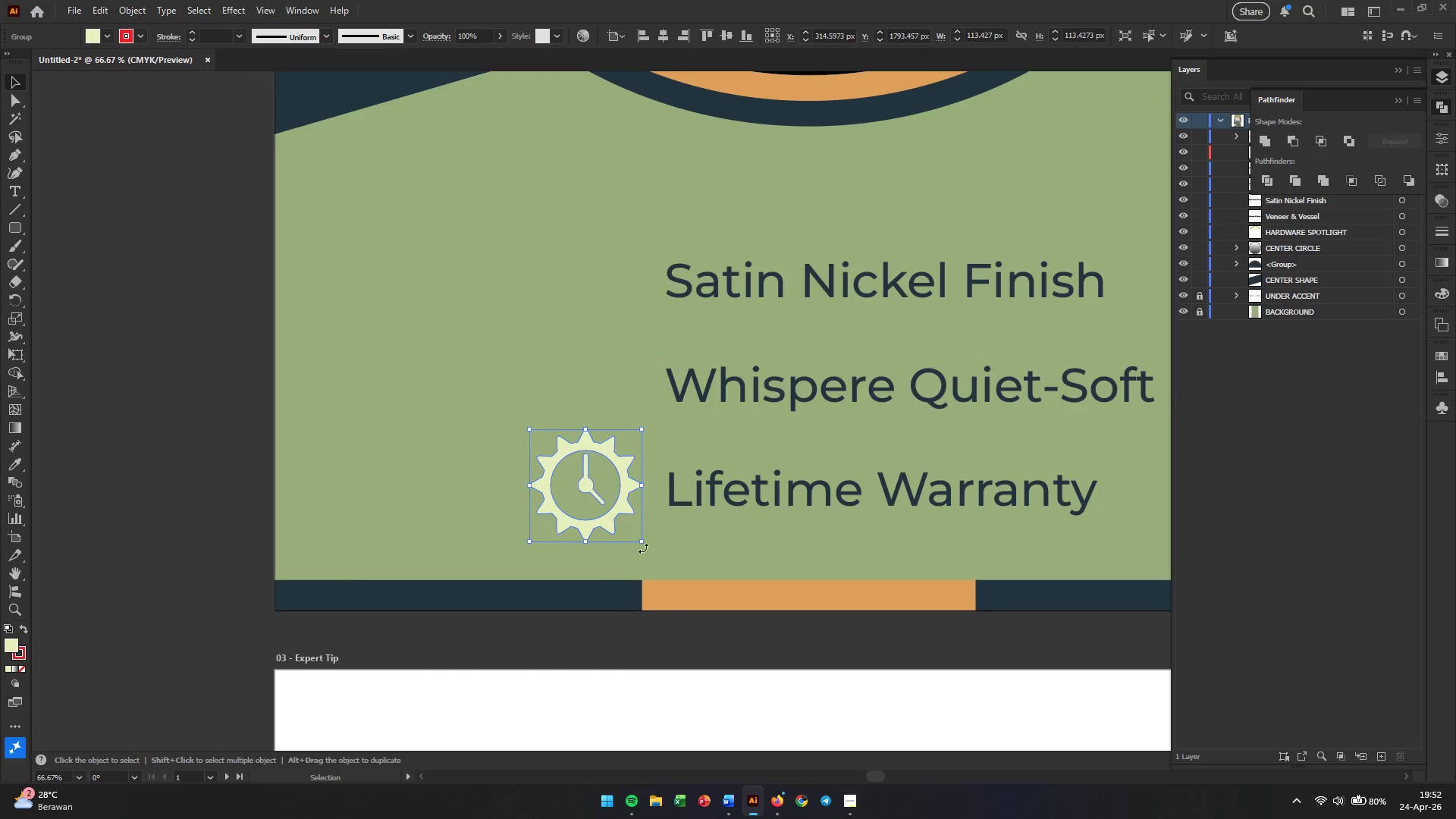 
left_click_drag(start_coordinate=[643, 541], to_coordinate=[624, 530])
 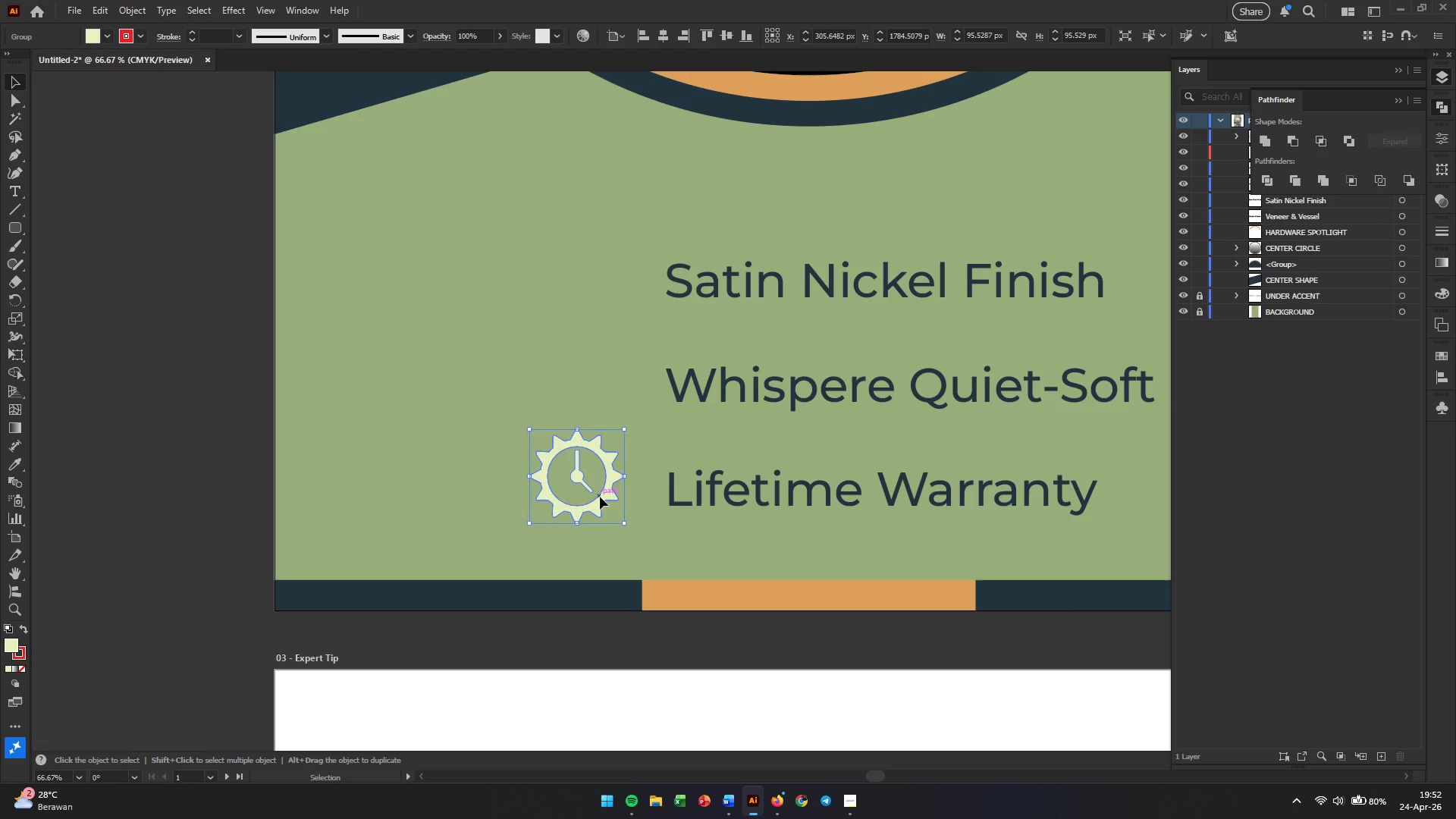 
hold_key(key=ShiftLeft, duration=0.75)
 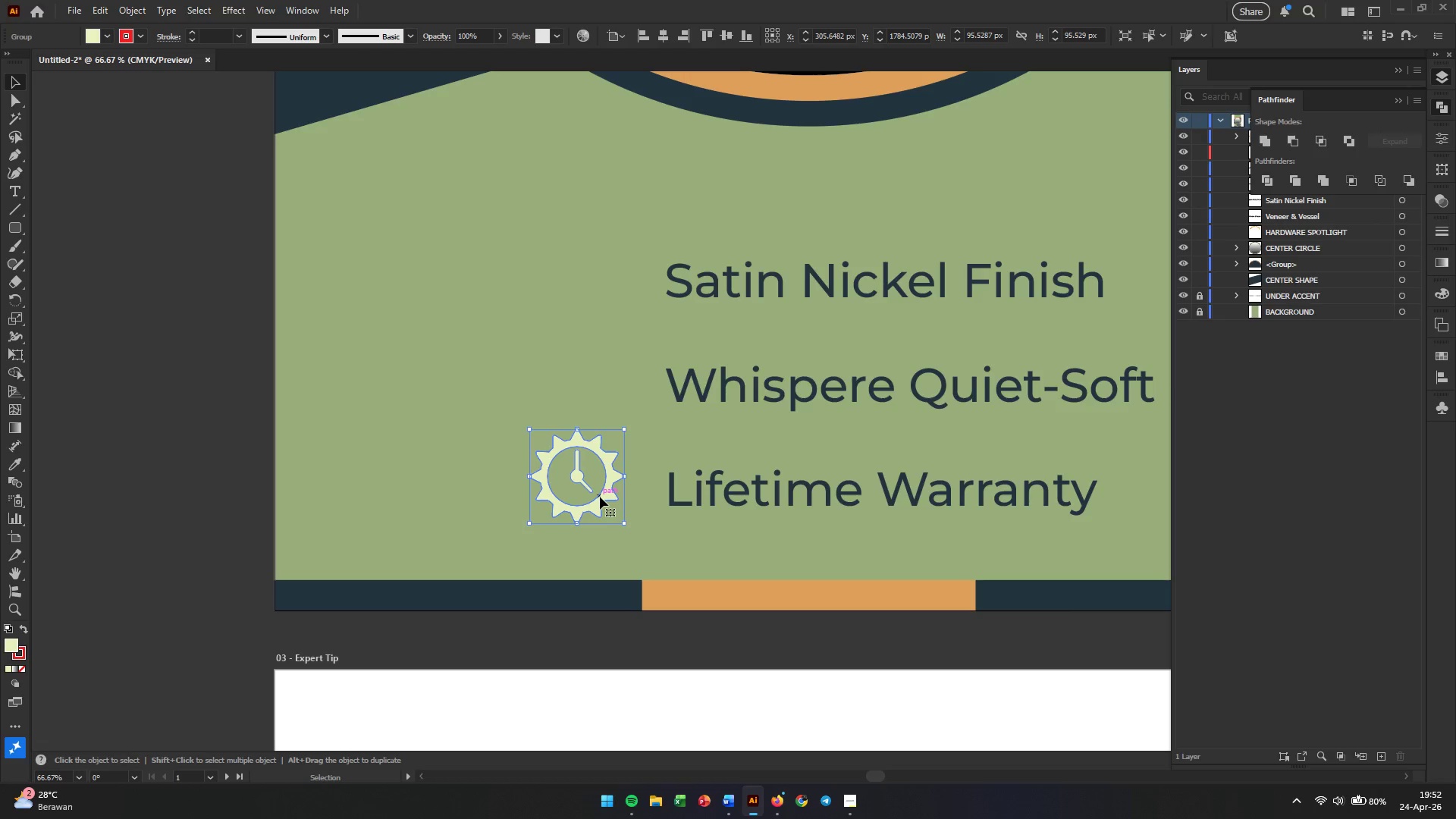 
left_click_drag(start_coordinate=[600, 497], to_coordinate=[613, 510])
 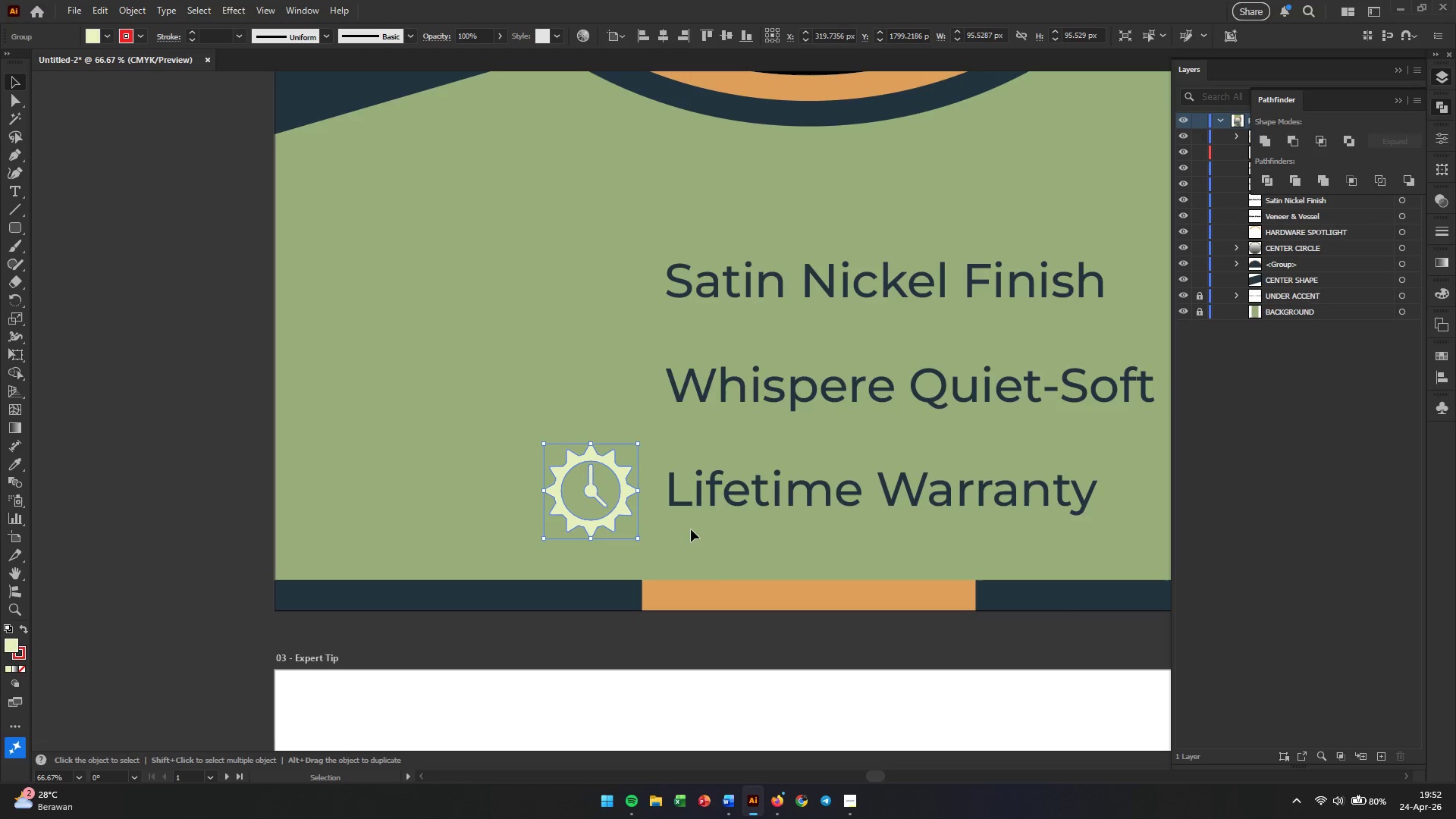 
hold_key(key=ShiftLeft, duration=0.81)
left_click([681, 497])
 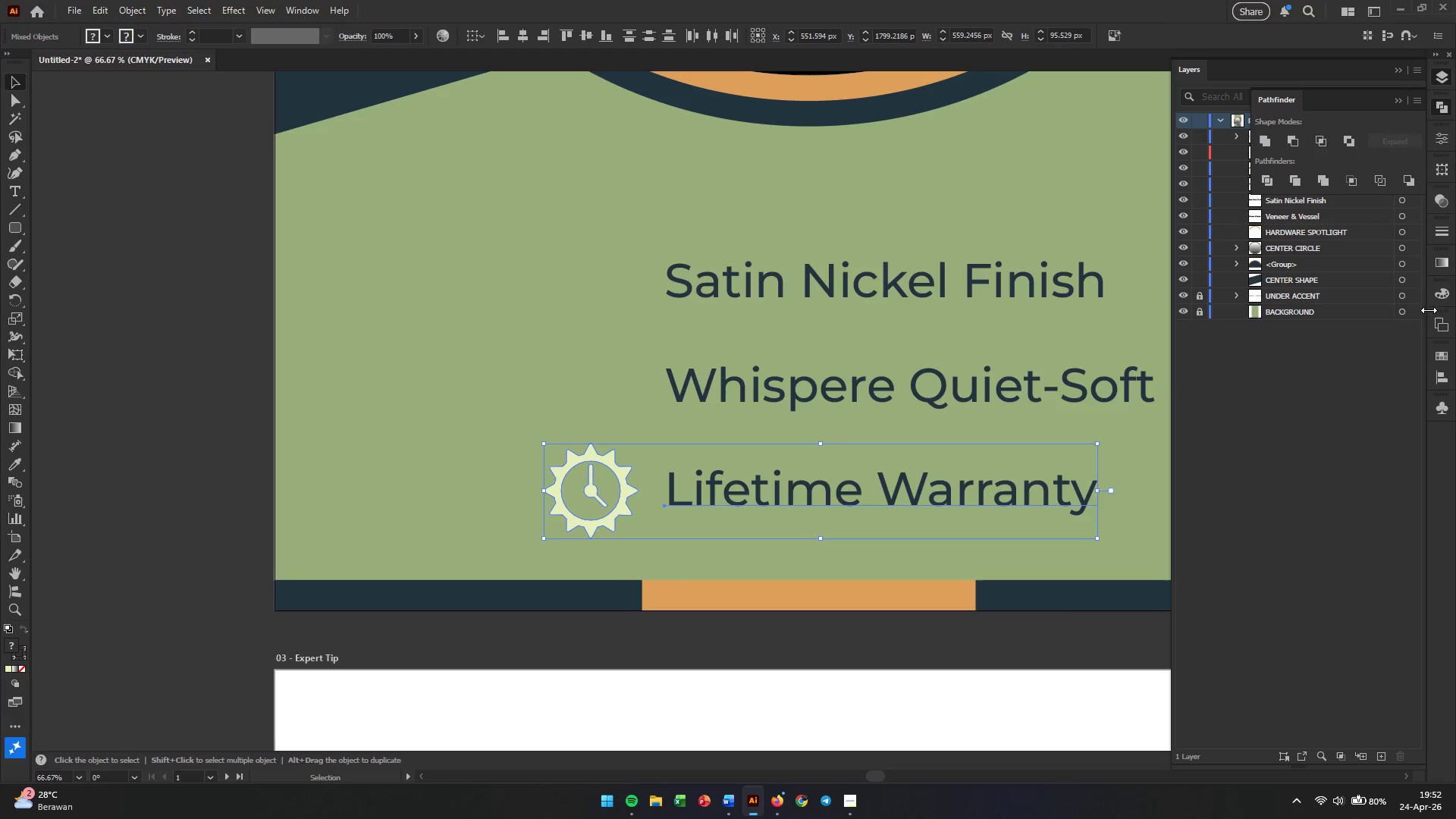 
left_click([1445, 377])
 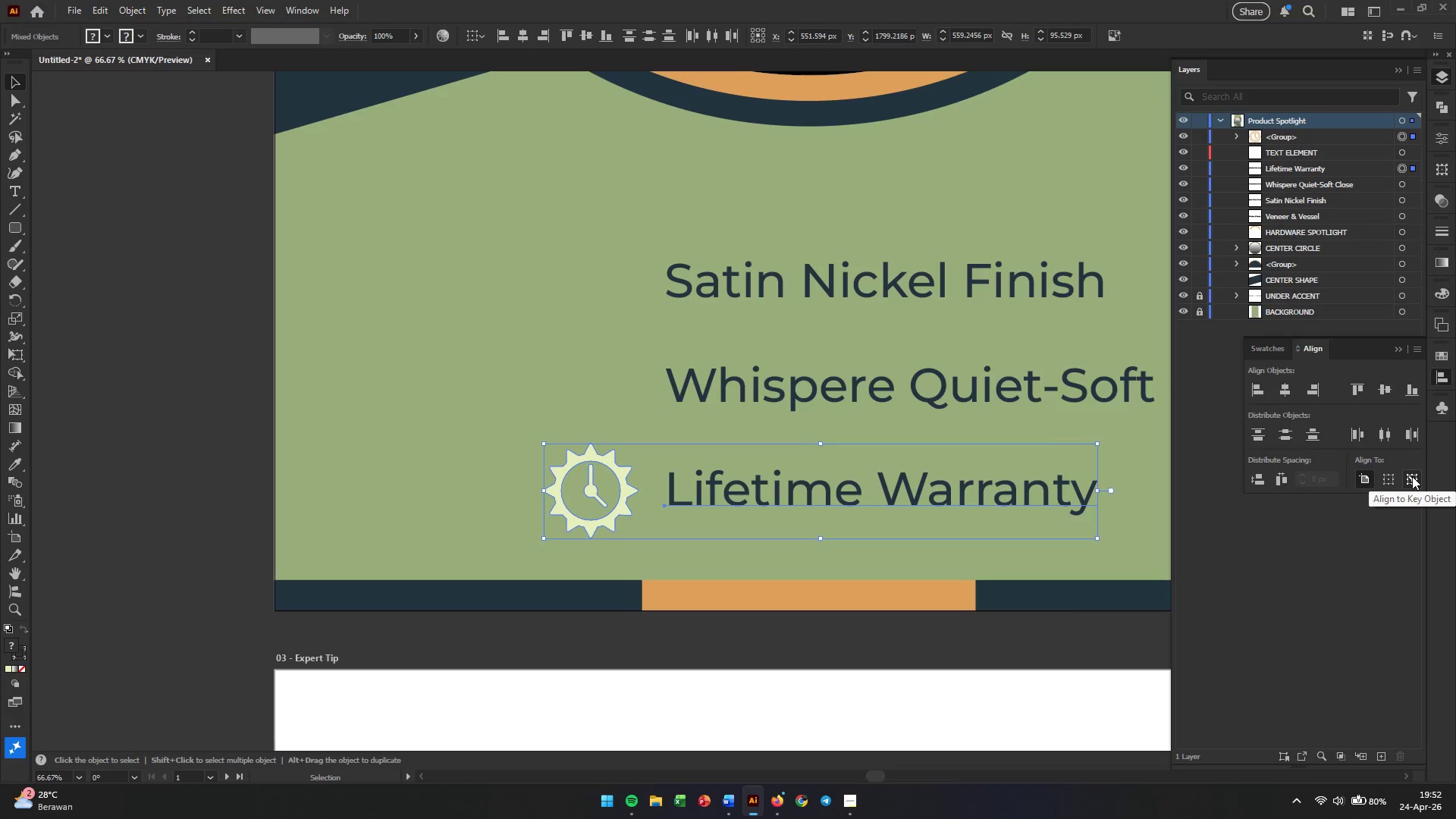 
wait(6.31)
 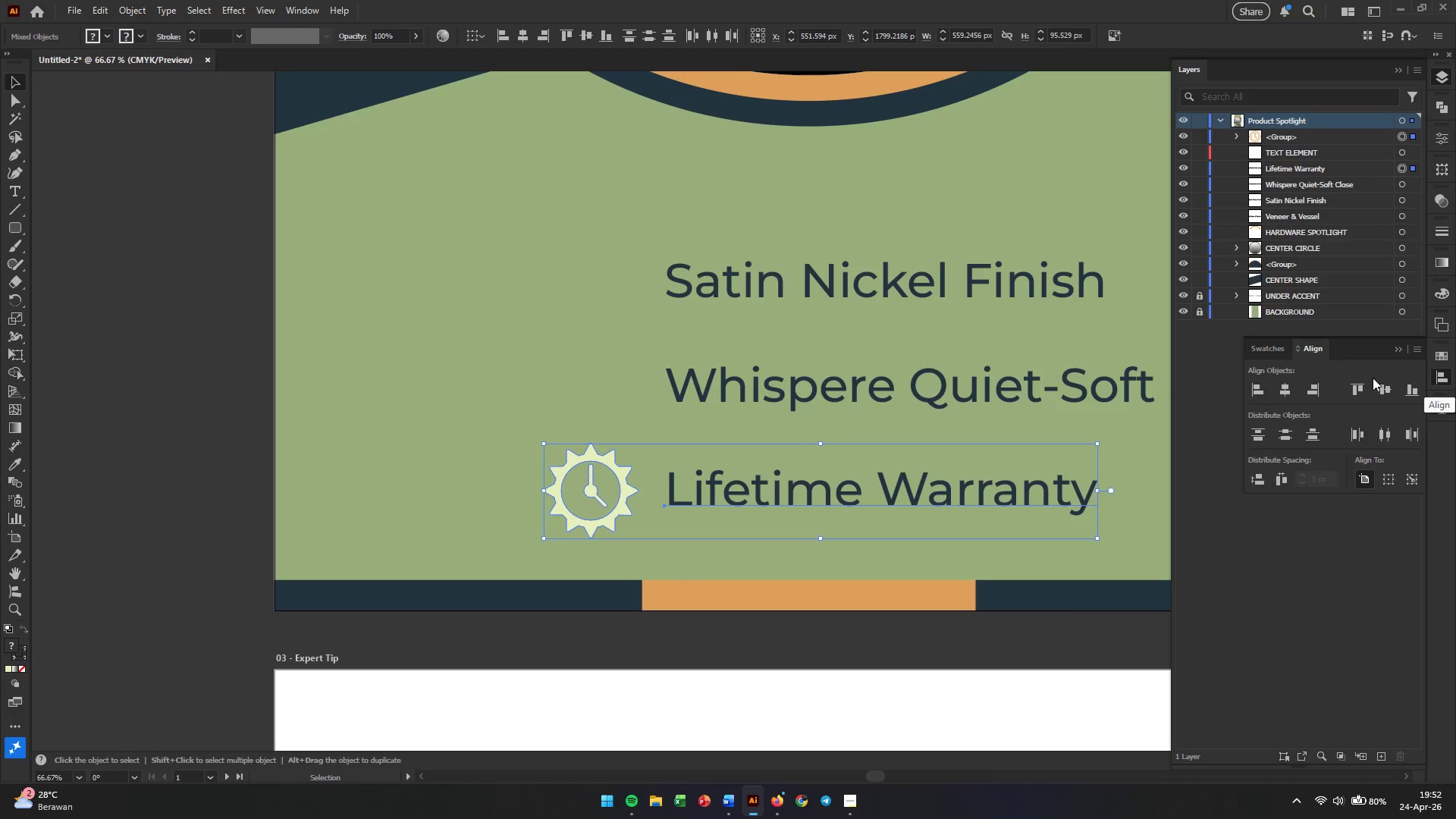 
left_click([1412, 476])
 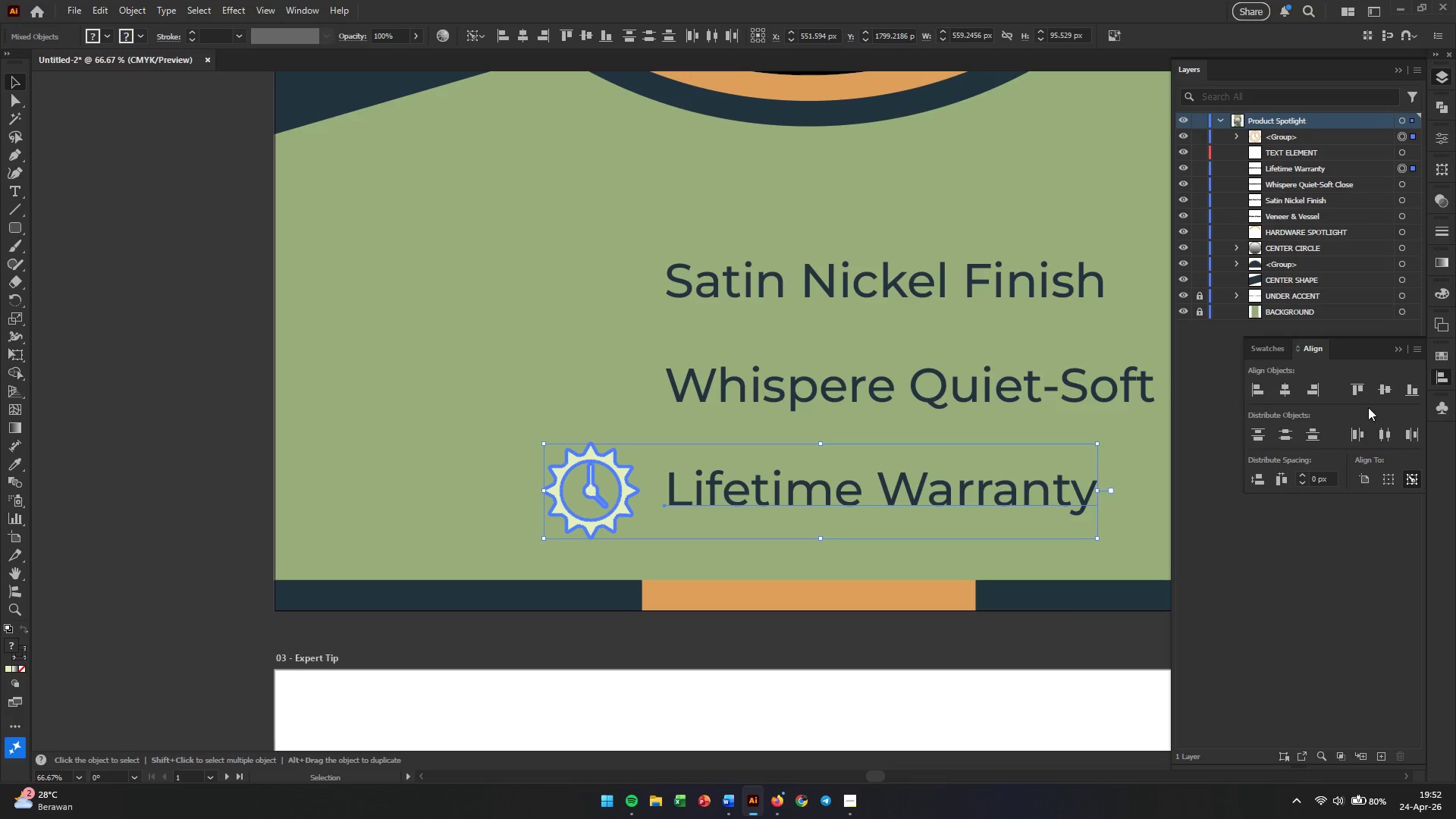 
left_click([1381, 392])
 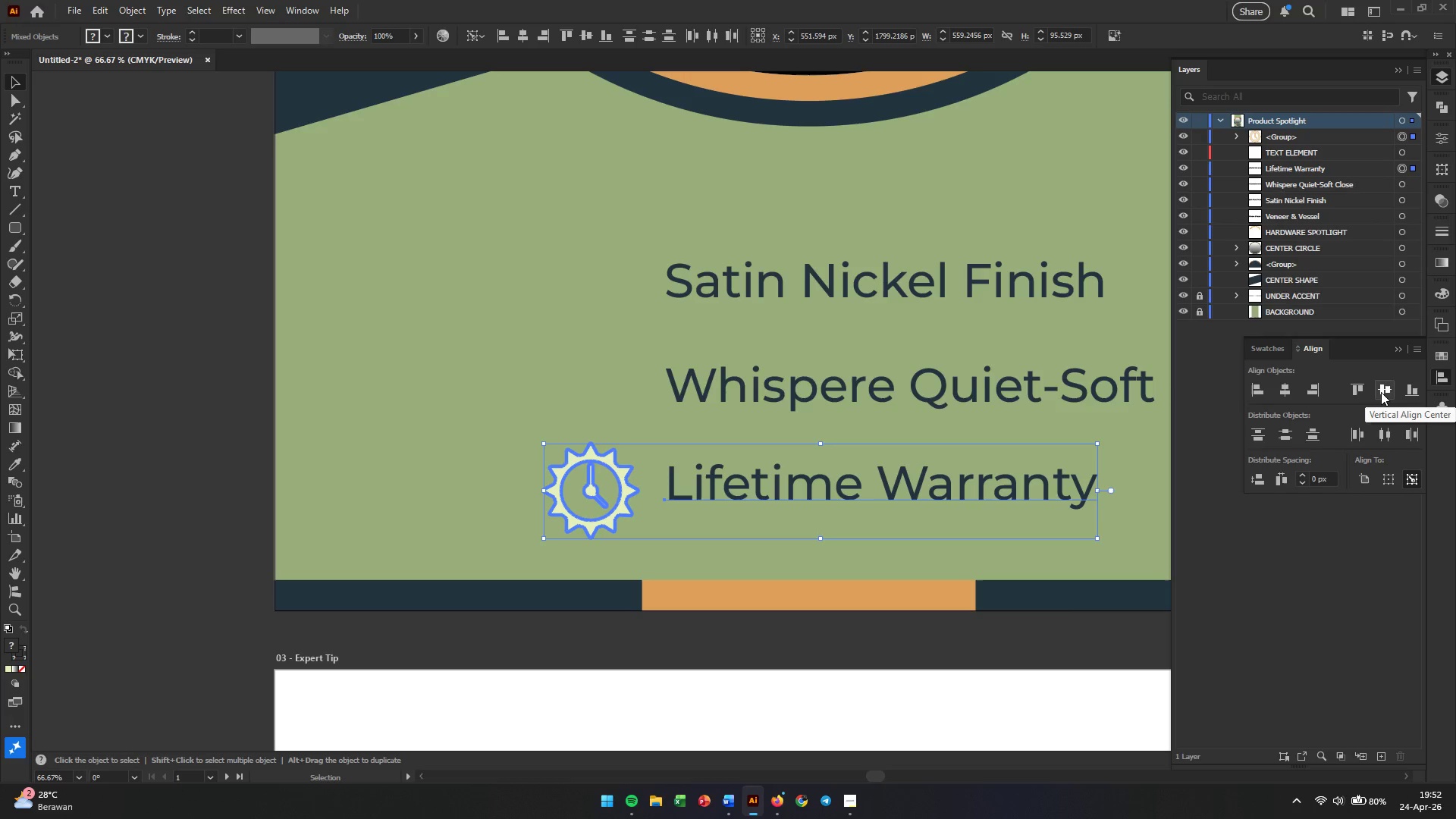 
key(Control+Z)
 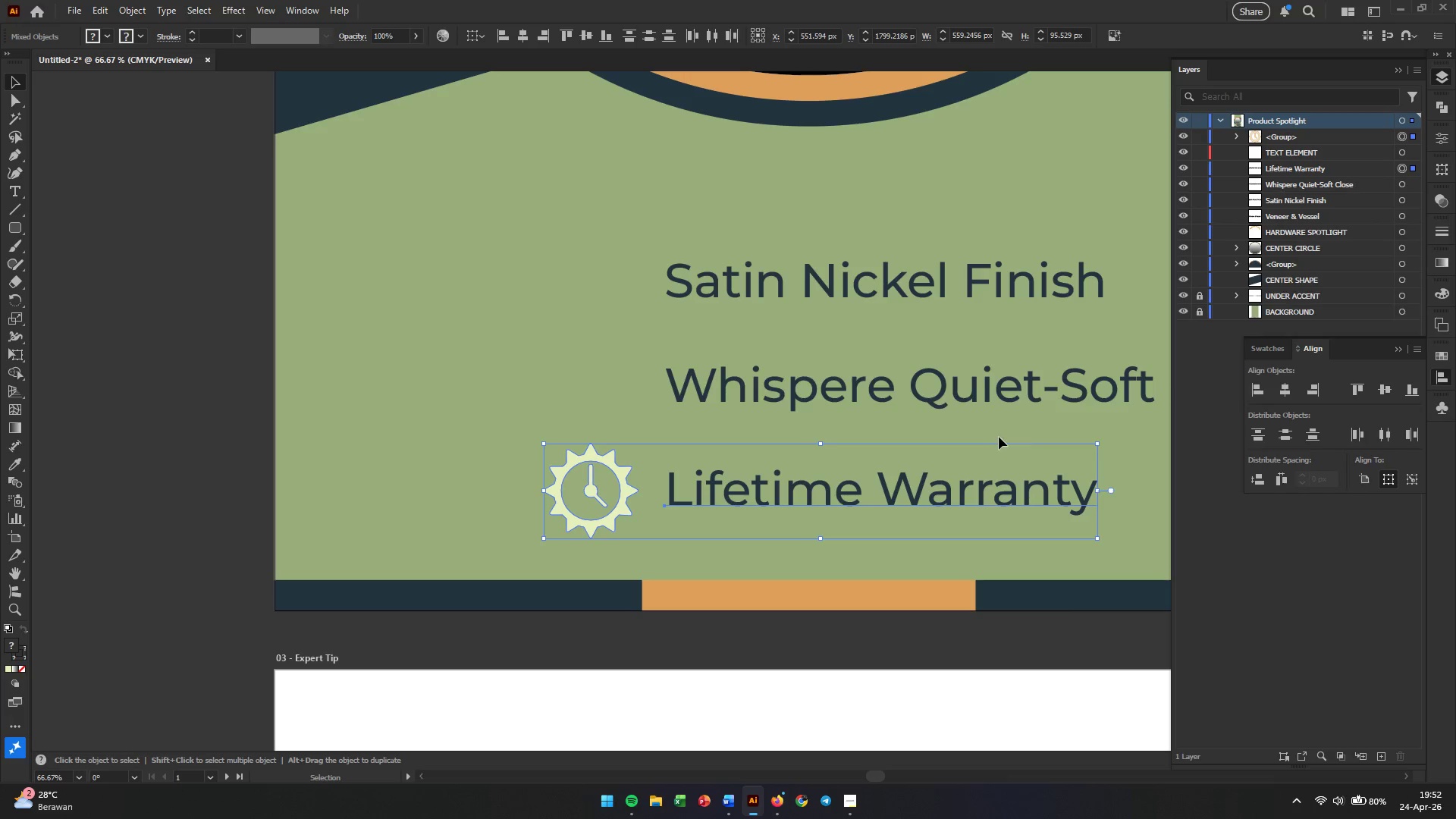 
left_click([999, 437])
 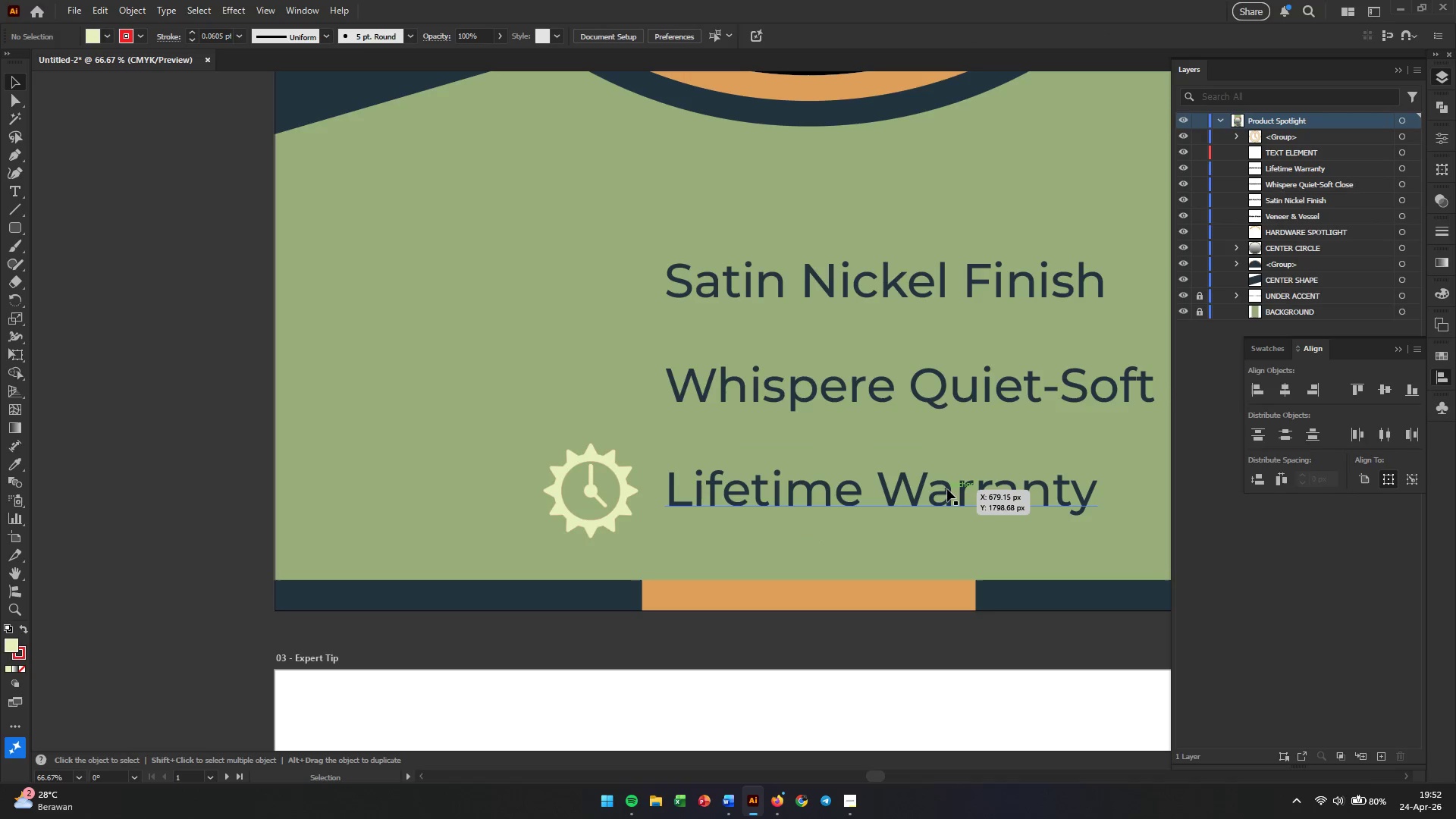 
left_click([947, 489])
 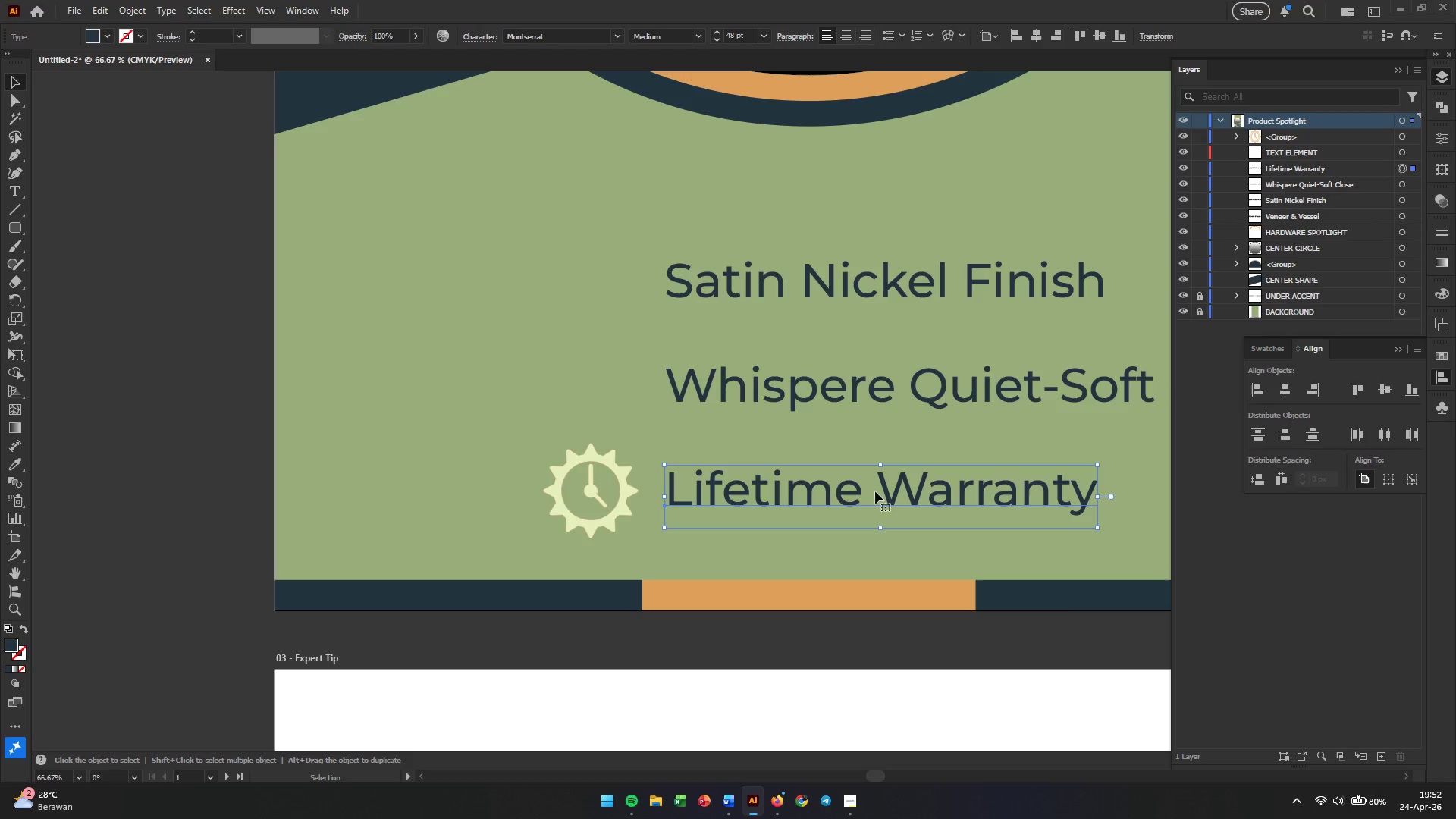 
hold_key(key=ShiftLeft, duration=1.59)
left_click([598, 497])
 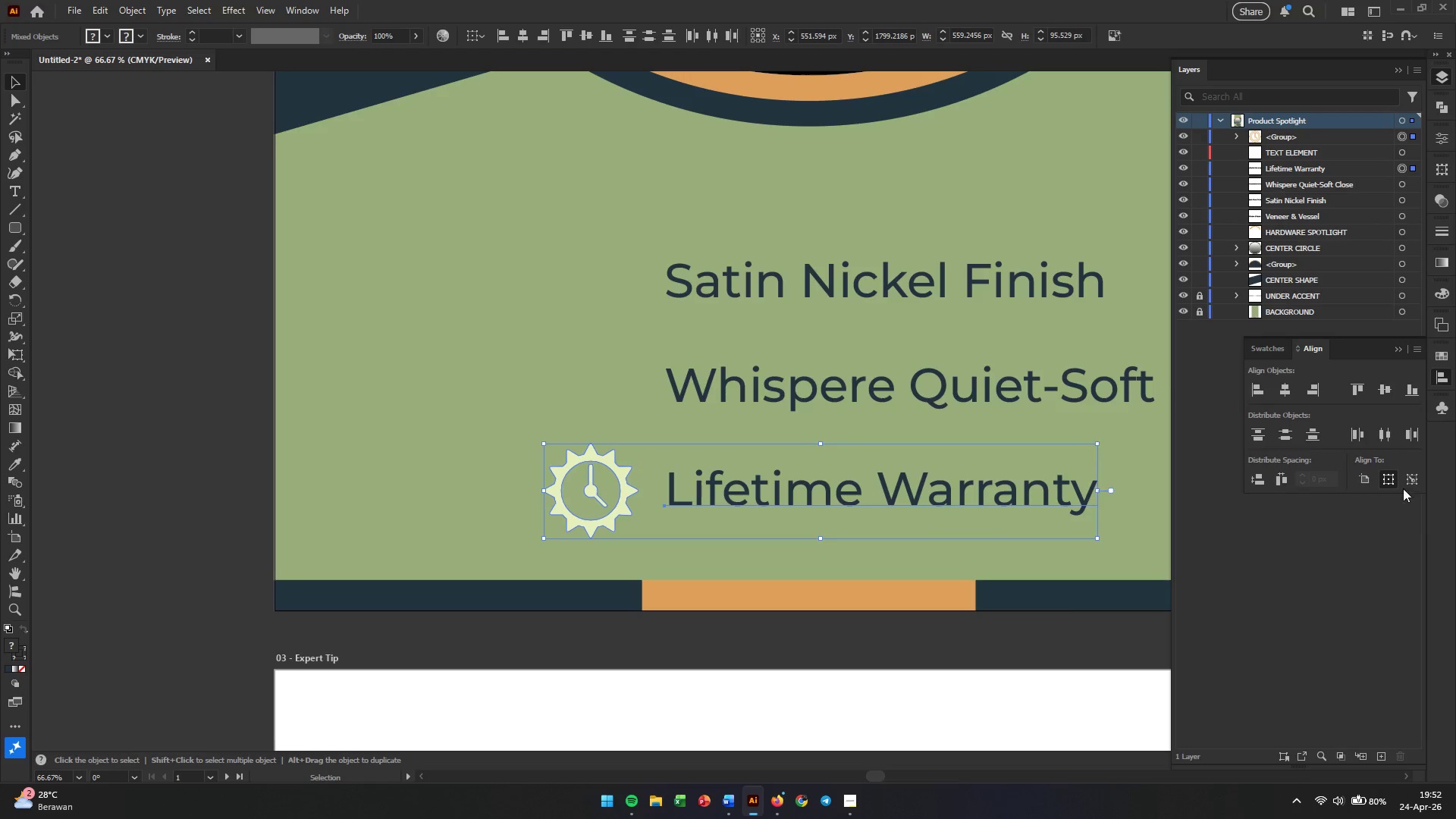 
left_click([1410, 480])
 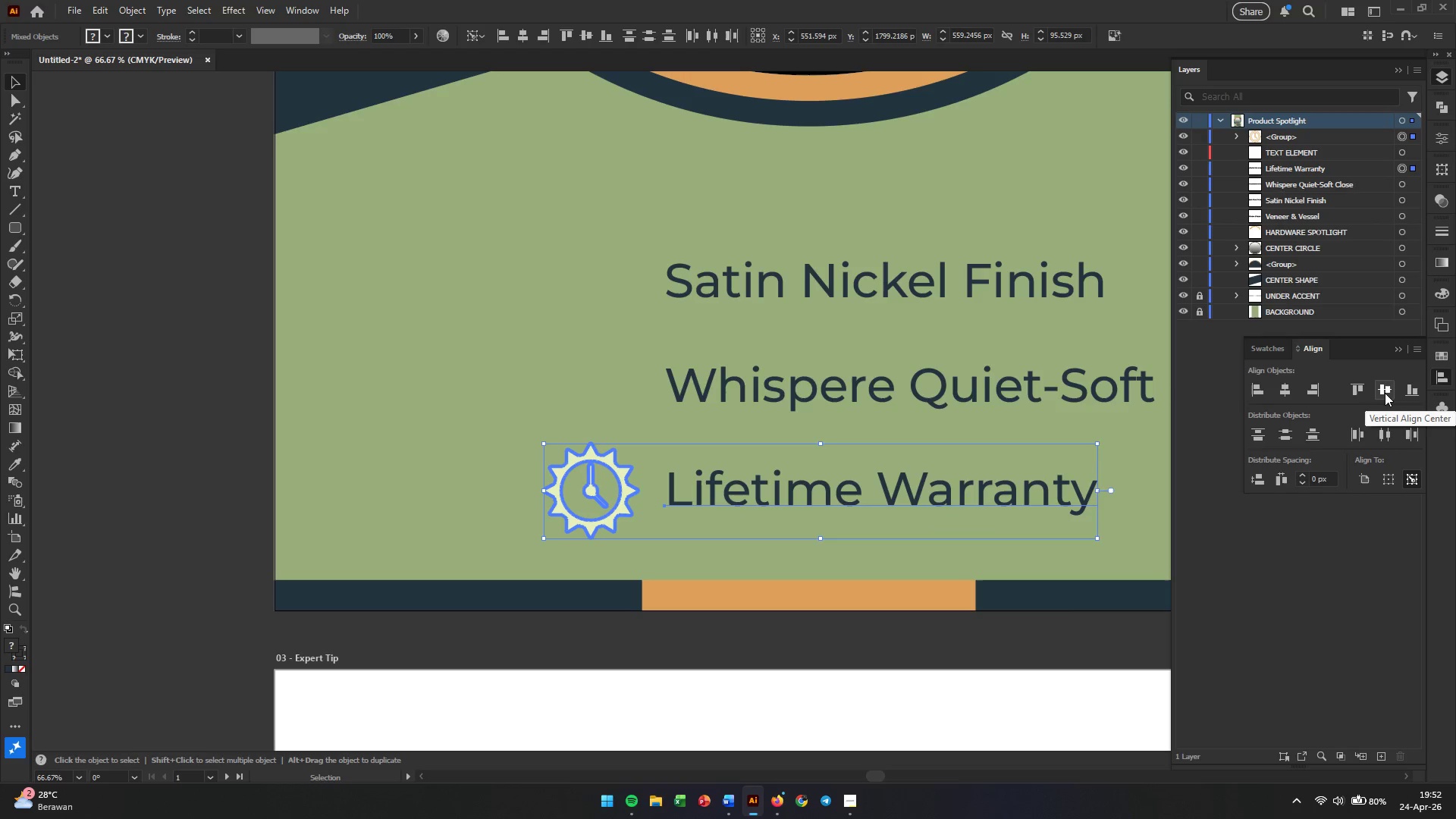 
left_click([1385, 393])
 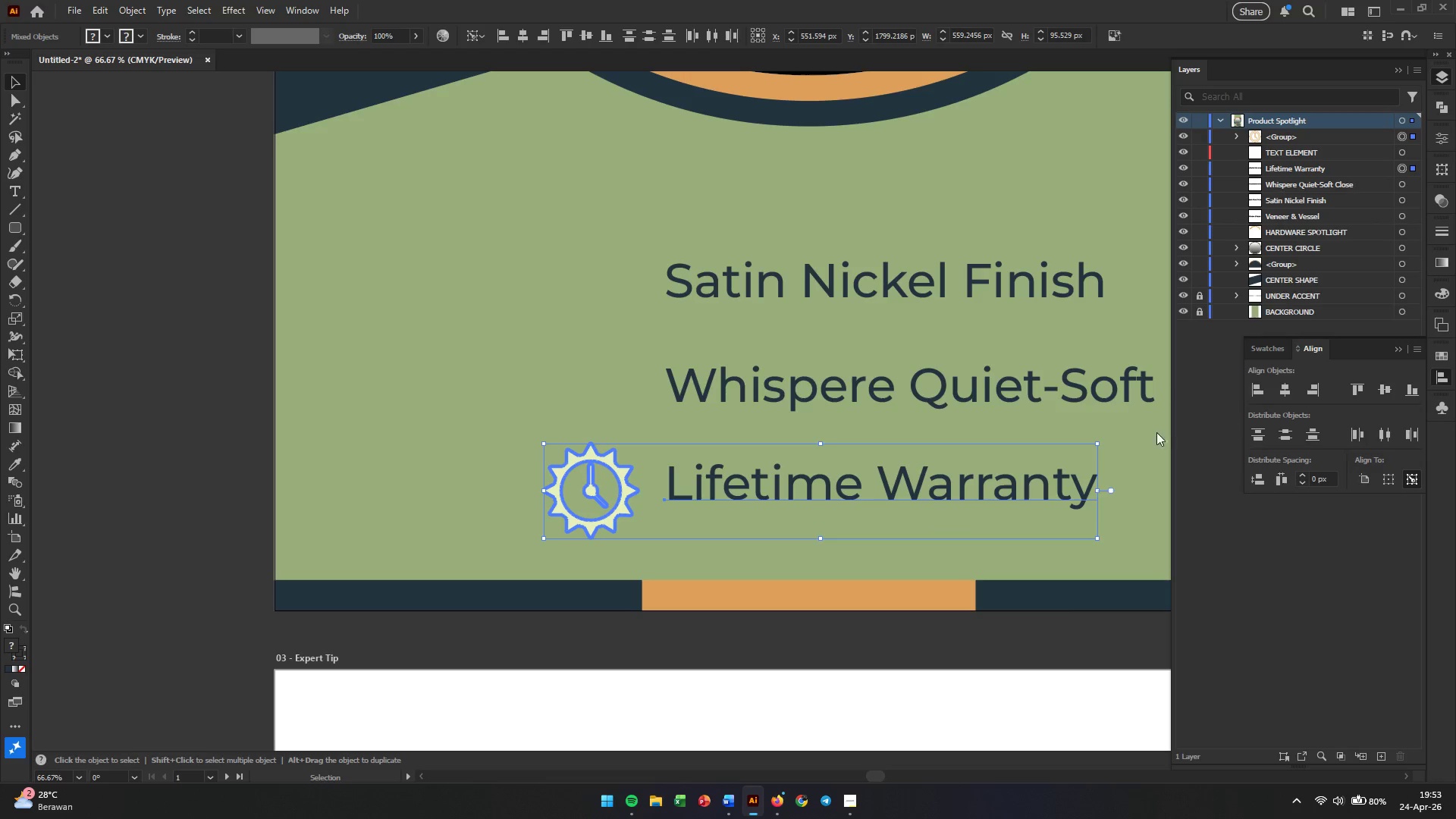 
left_click([493, 389])
 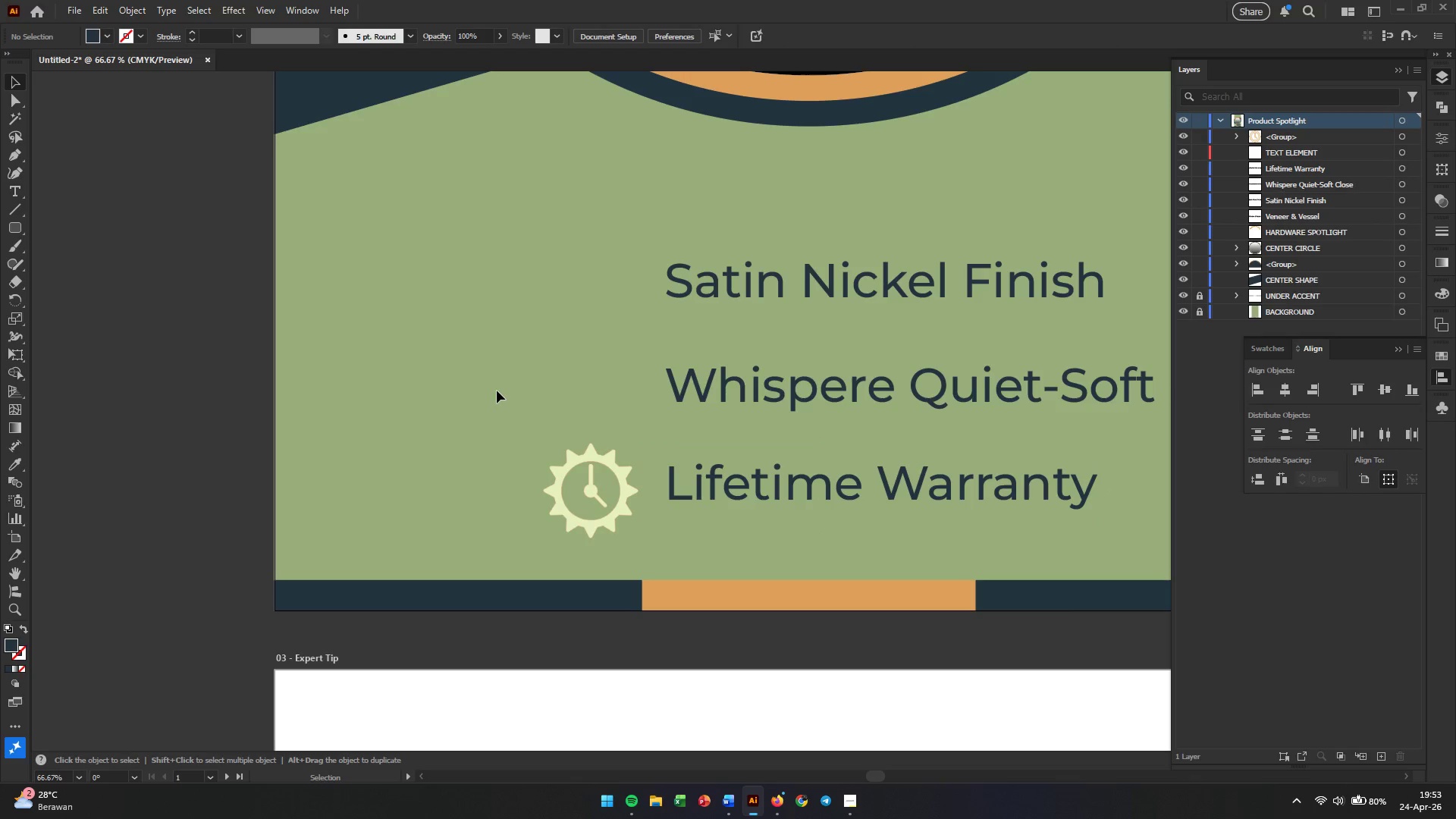 
left_click([624, 491])
 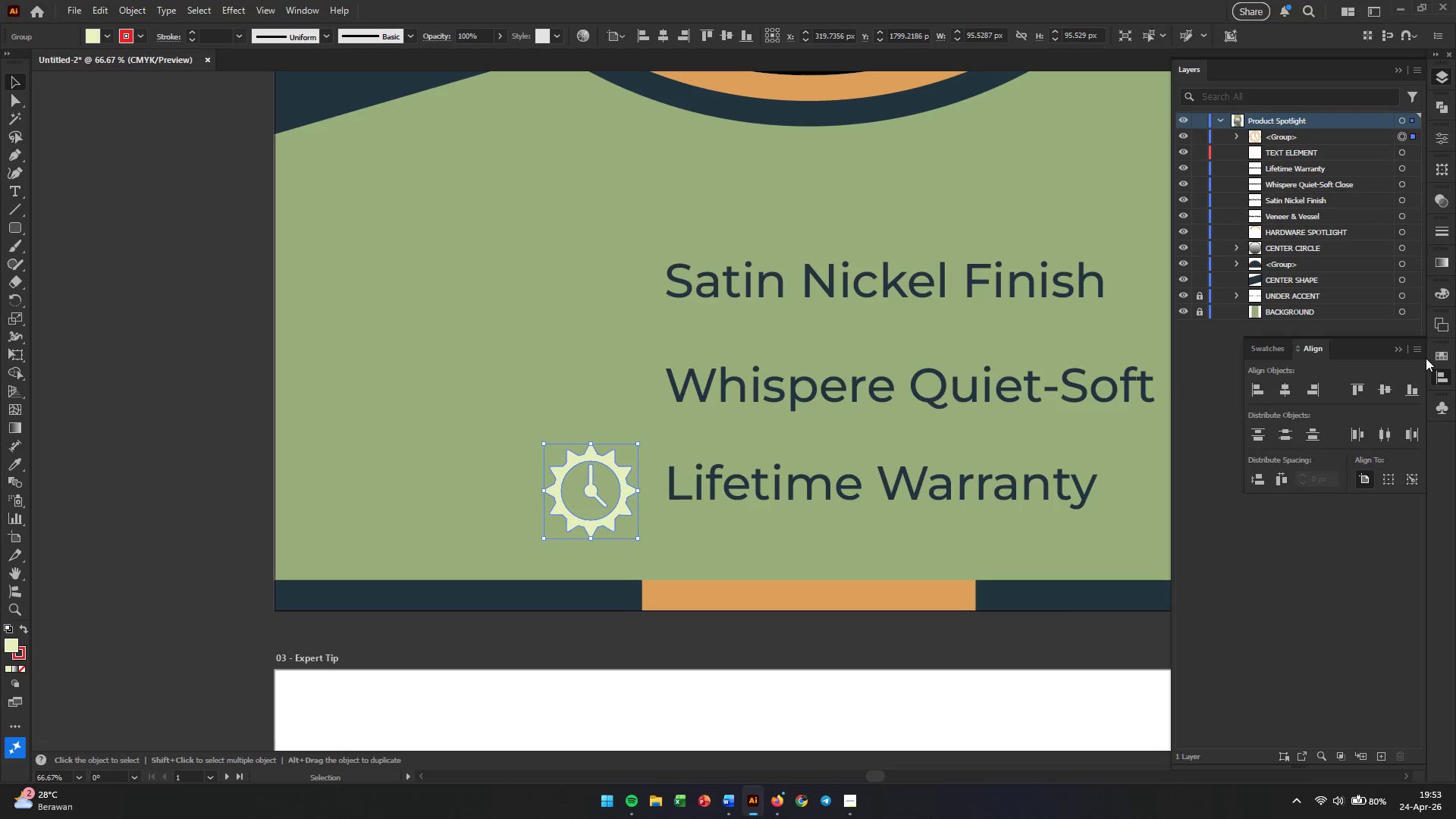 
left_click([1434, 356])
 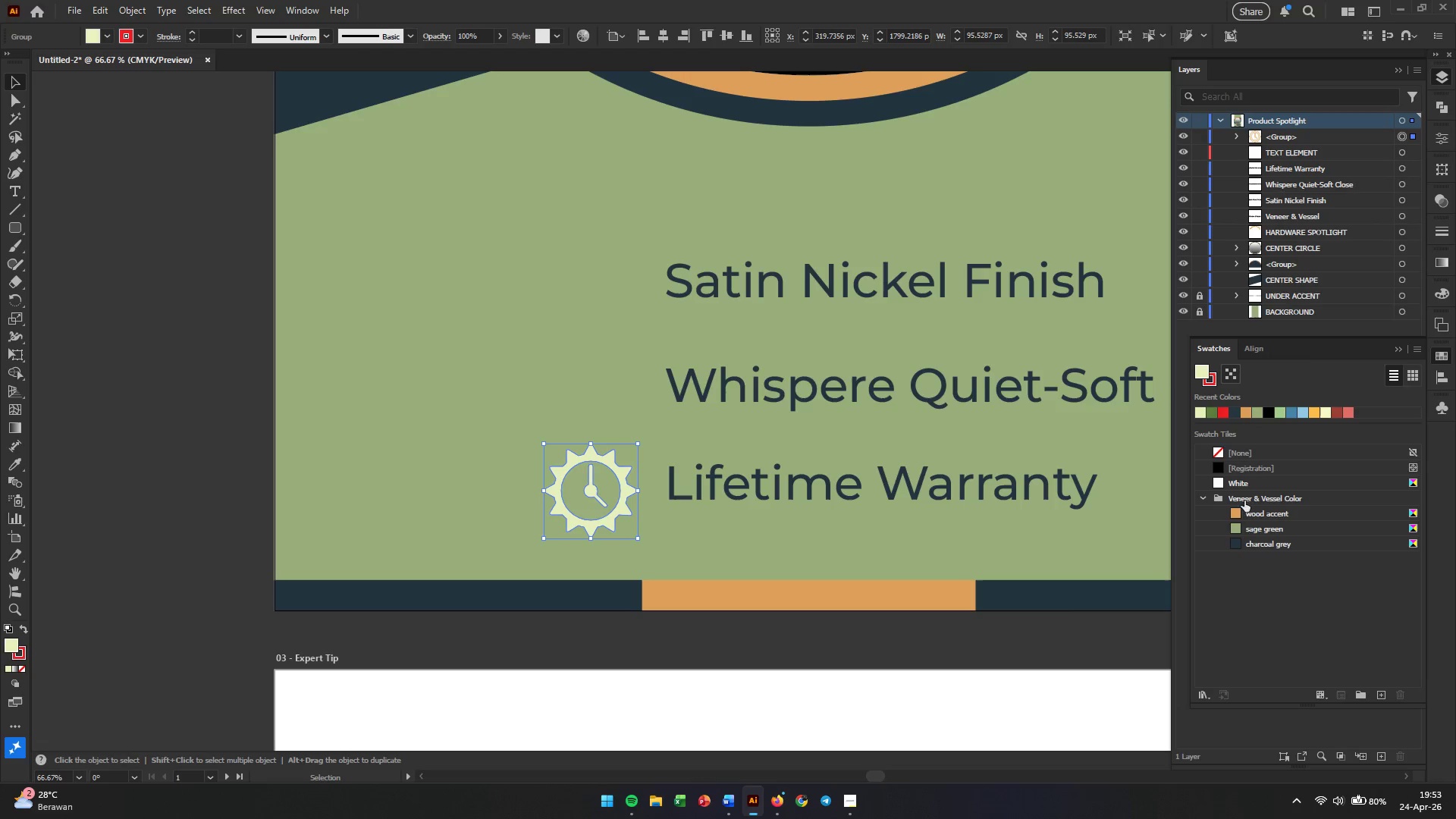 
left_click([1236, 544])
 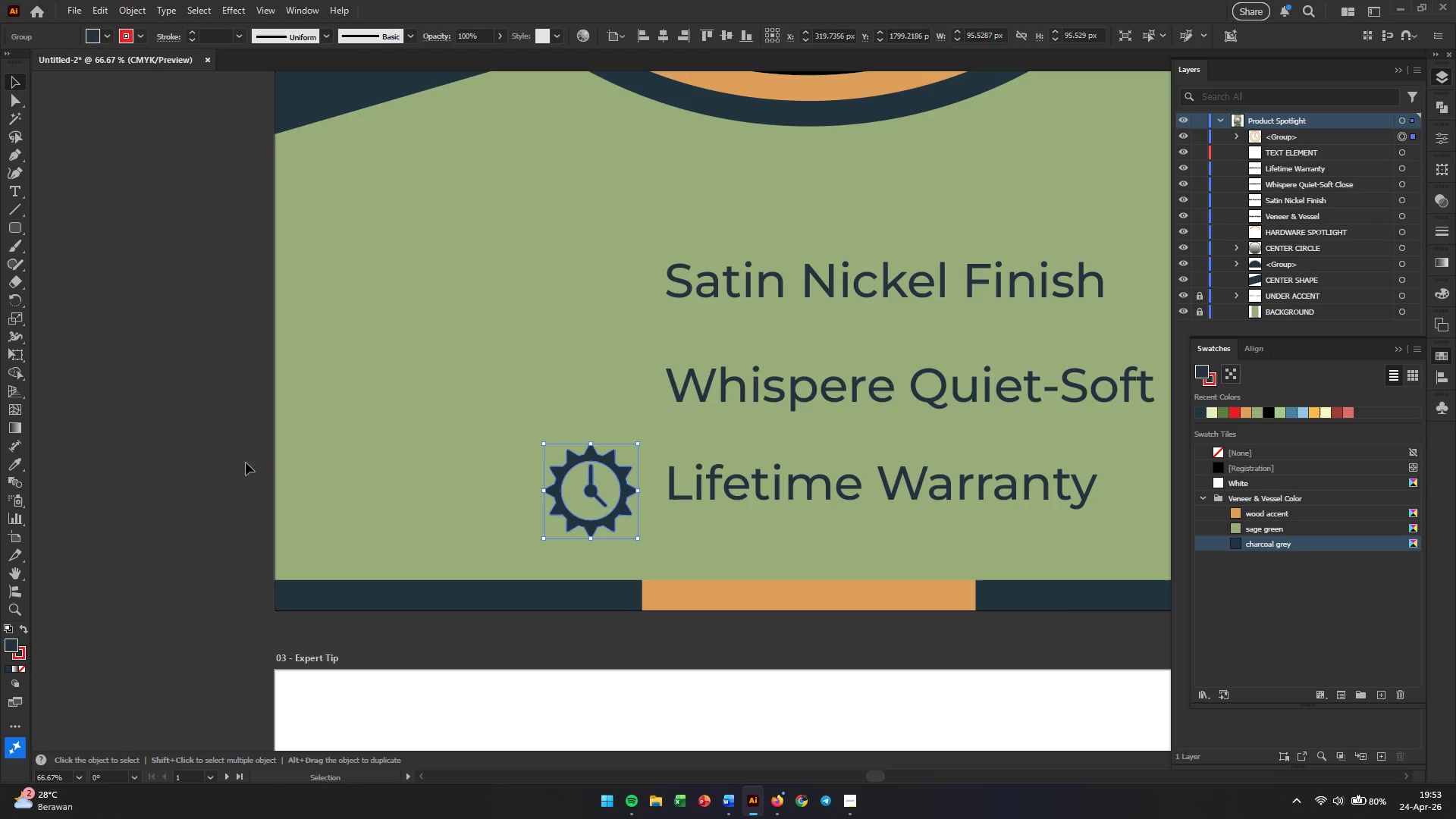 
left_click([170, 466])
 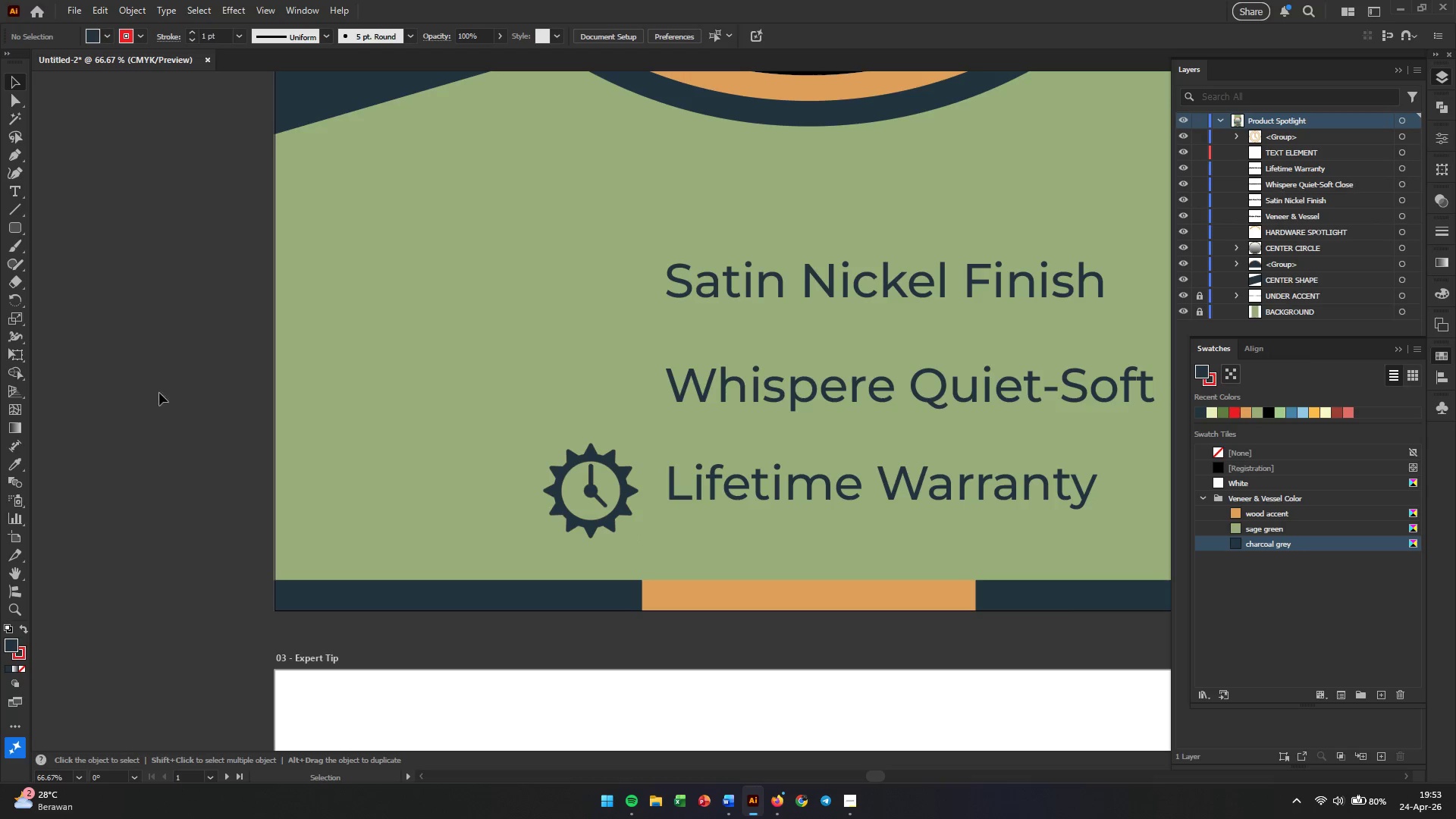 
right_click([18, 233])
 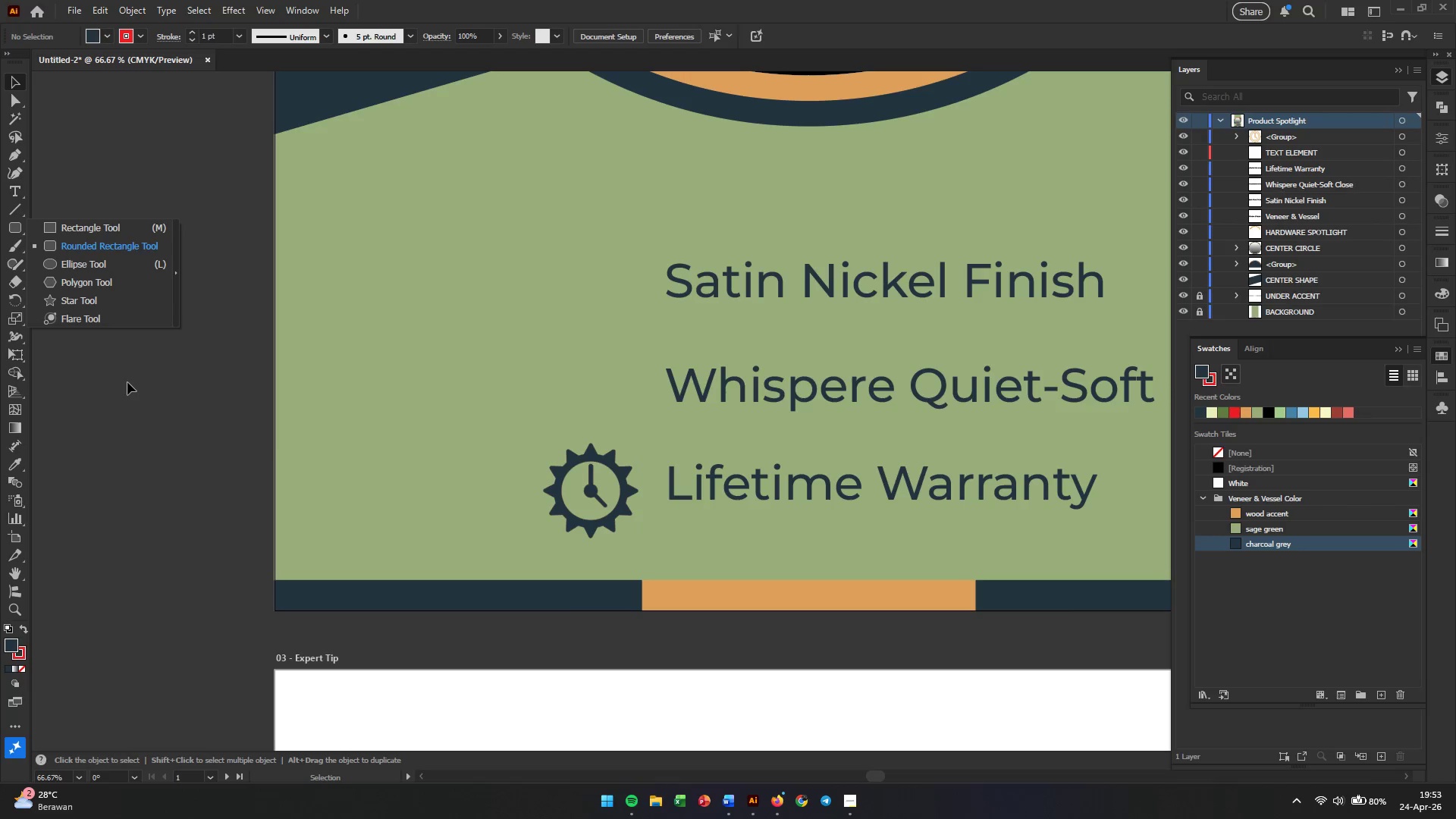 
left_click([127, 382])
 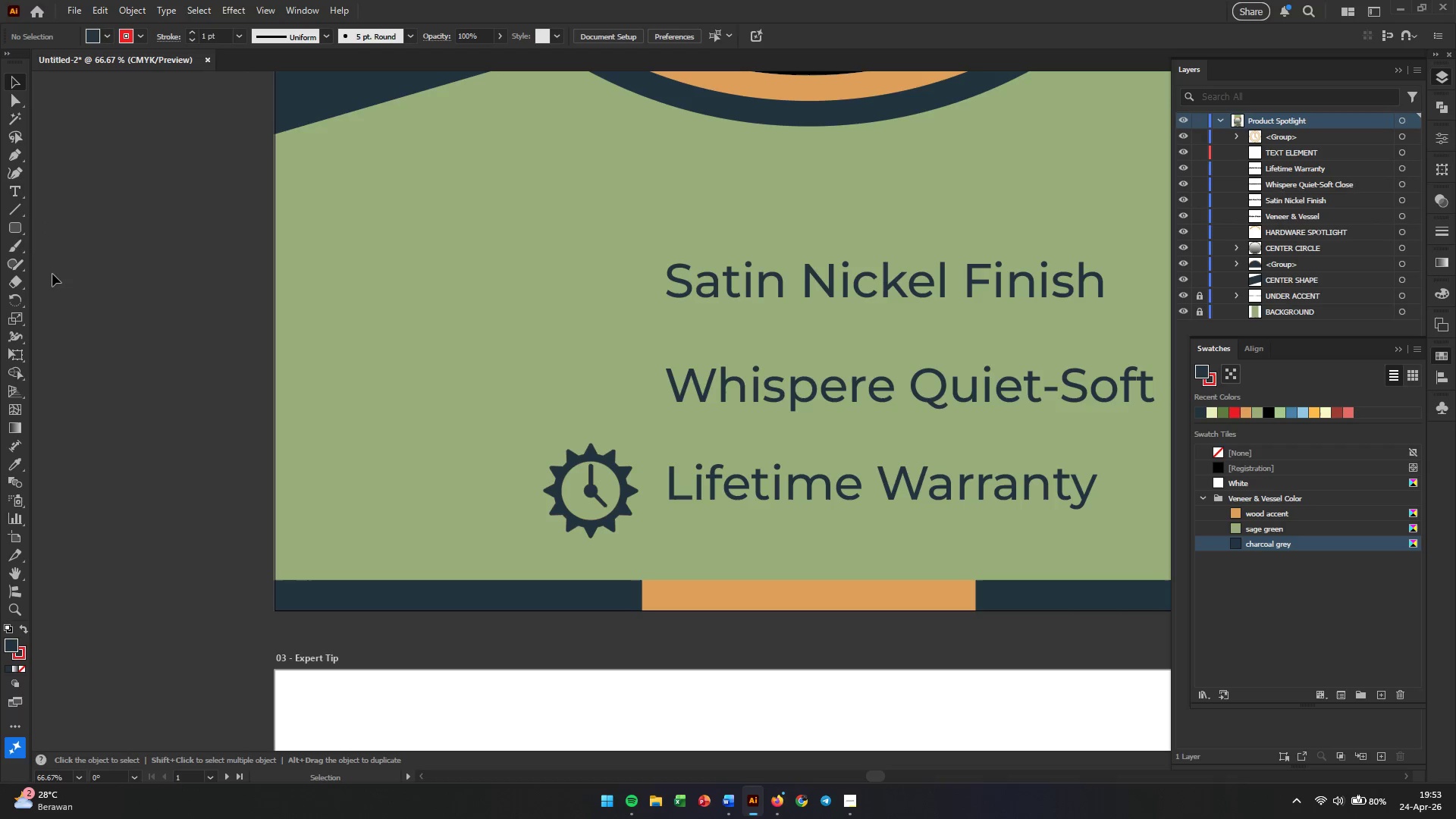 
left_click([16, 234])
 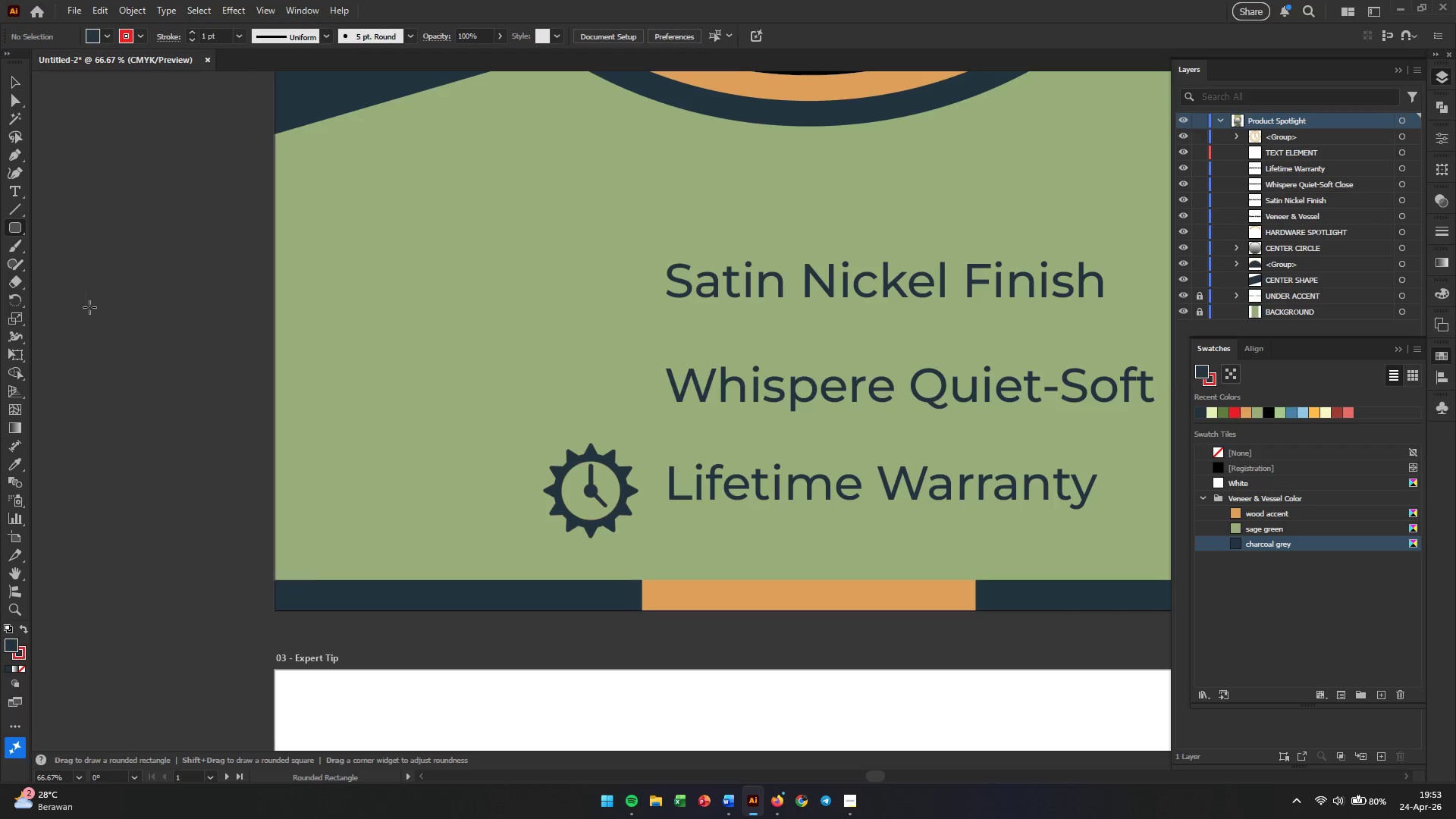 
left_click_drag(start_coordinate=[89, 313], to_coordinate=[206, 428])
 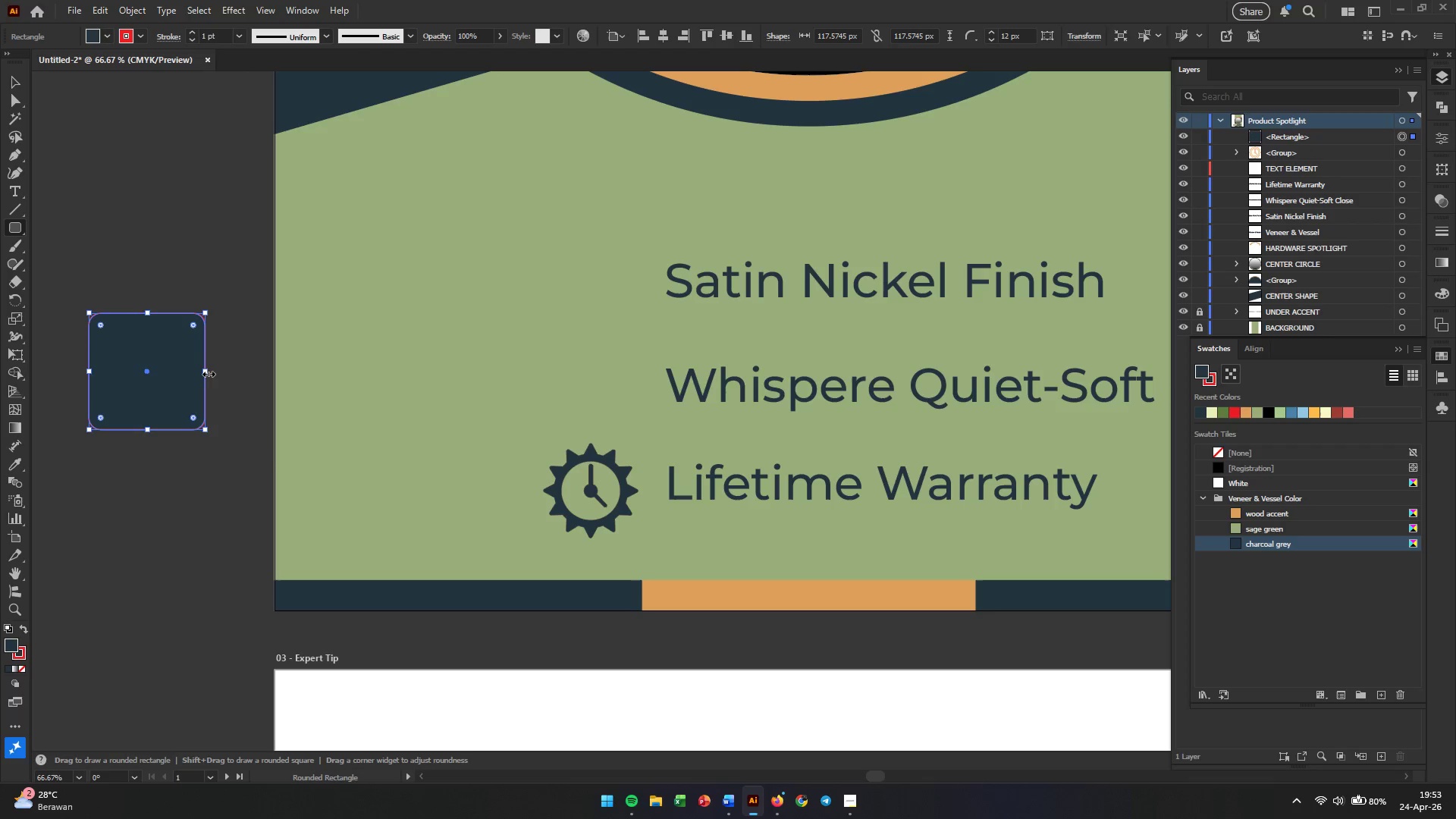 
left_click_drag(start_coordinate=[207, 372], to_coordinate=[186, 372])
 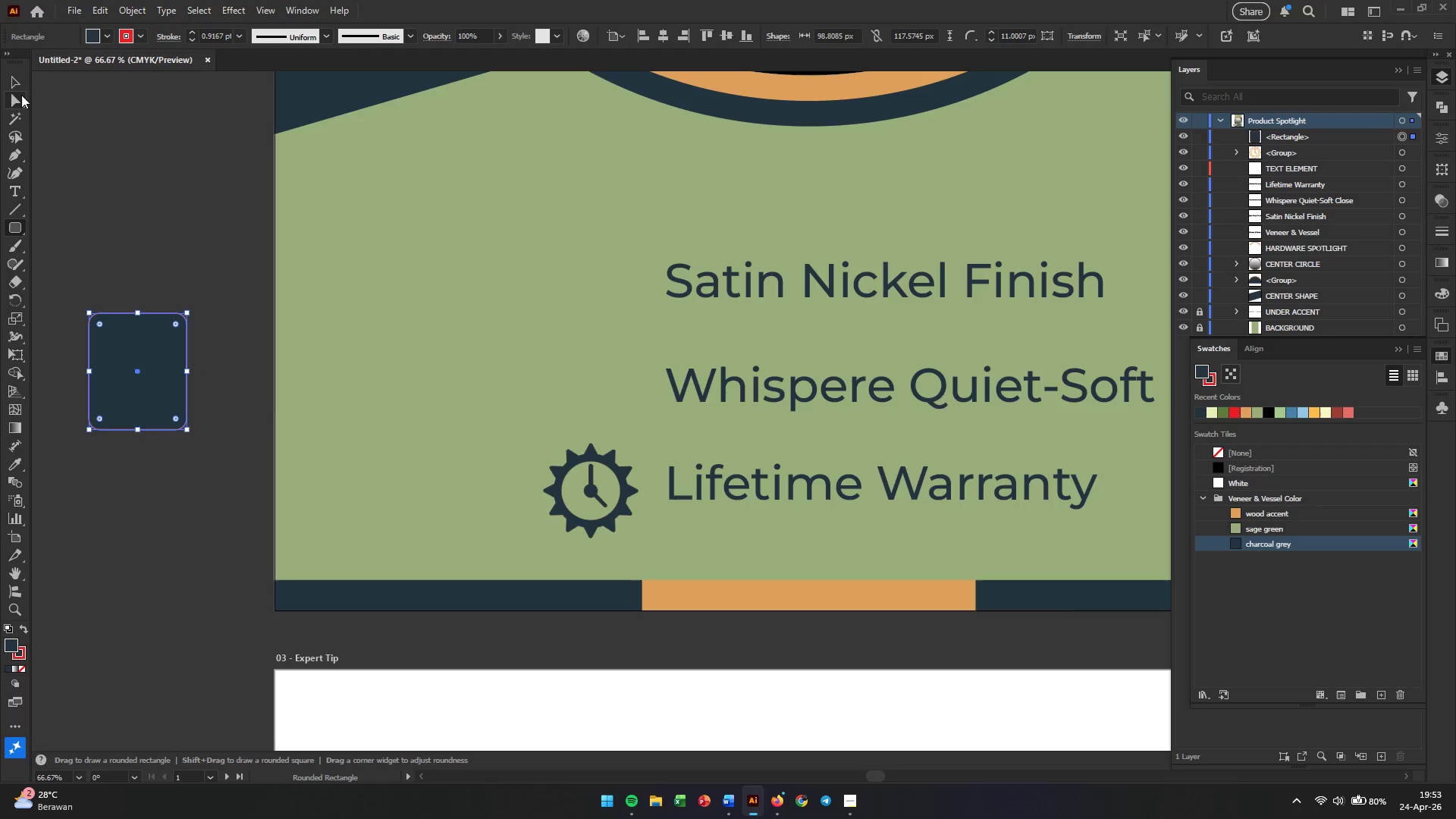 
double_click([116, 240])
 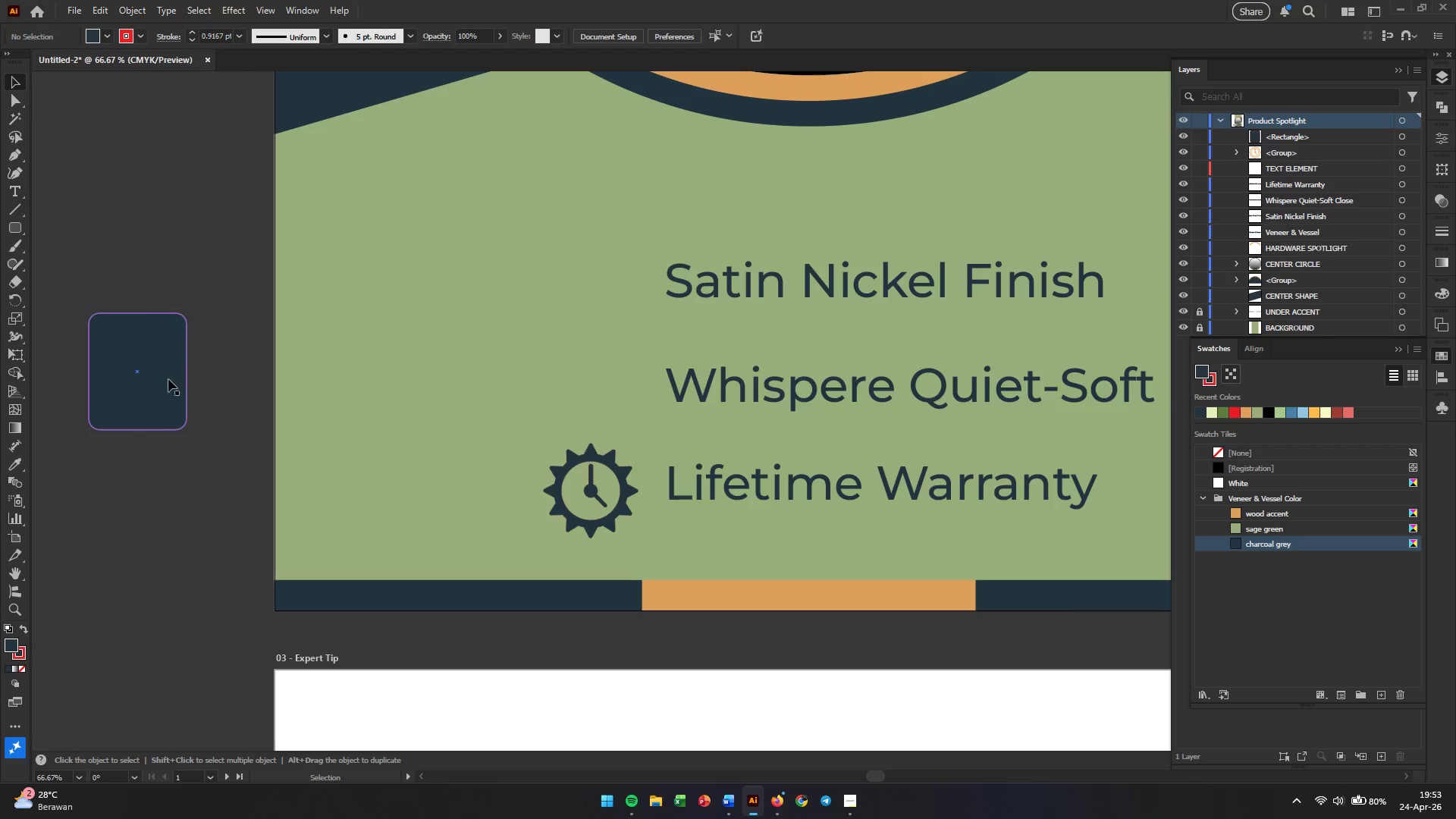 
left_click([168, 383])
 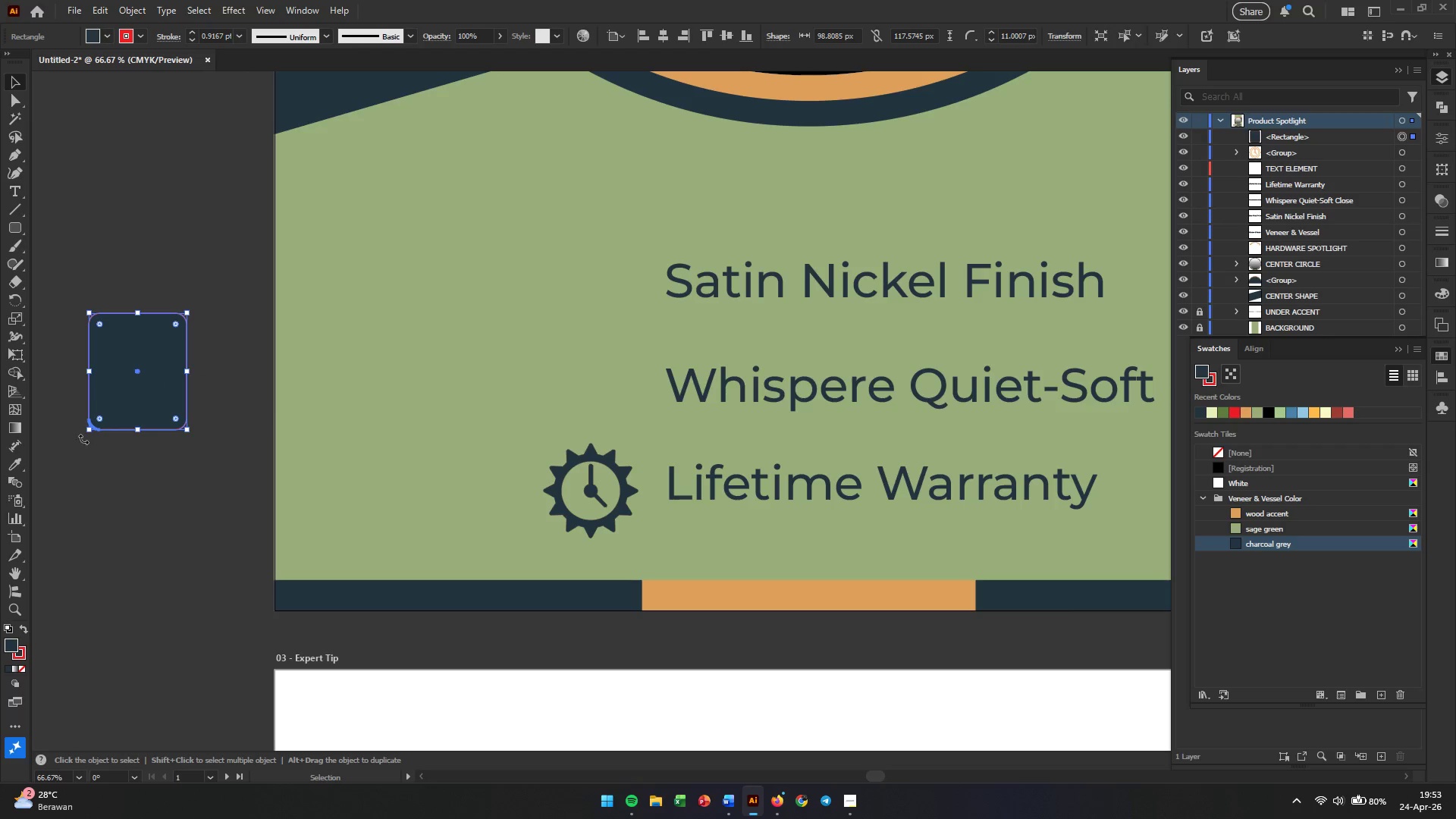 
left_click_drag(start_coordinate=[108, 492], to_coordinate=[318, 488])
 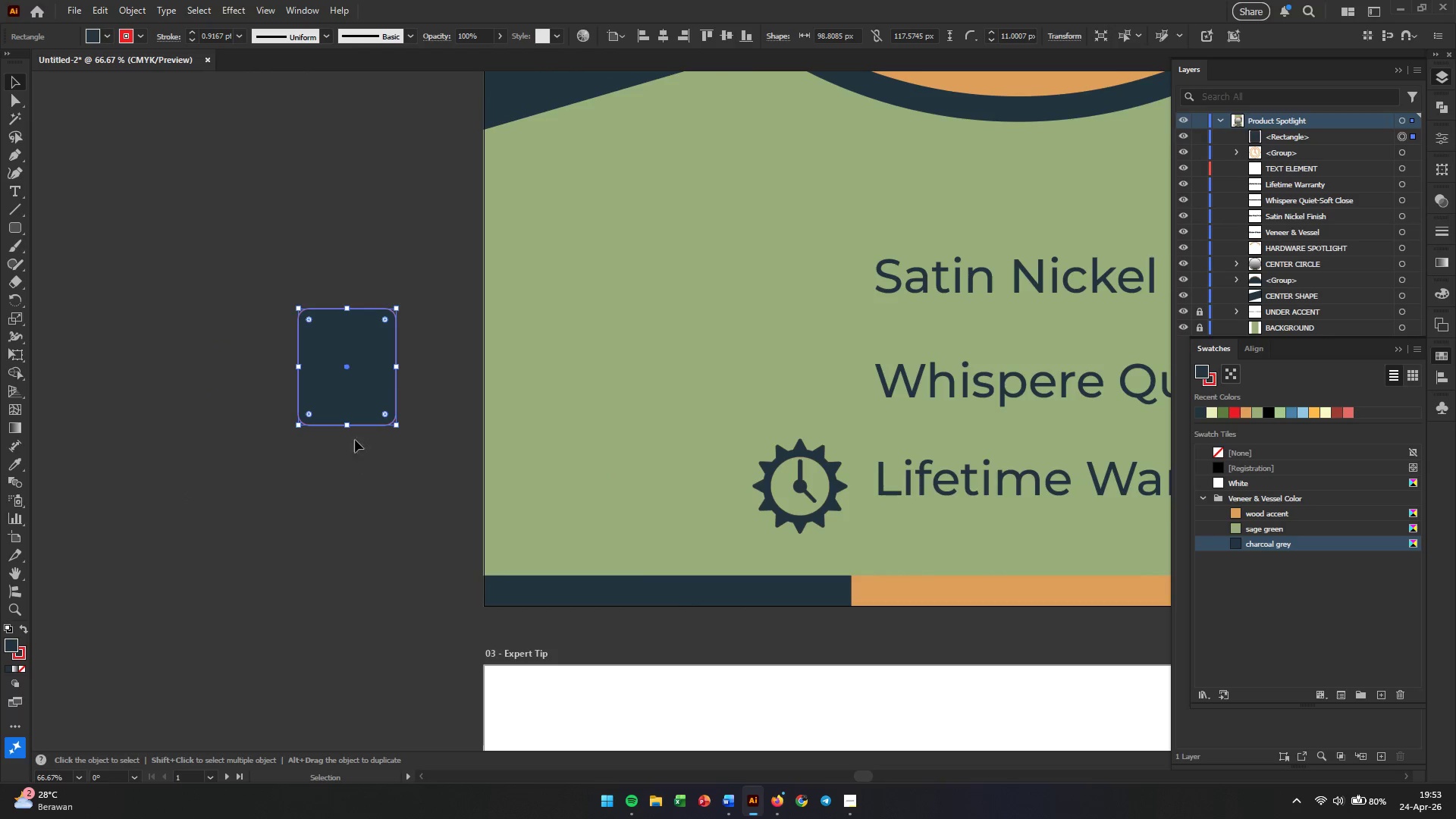 
hold_key(key=Space, duration=0.34)
 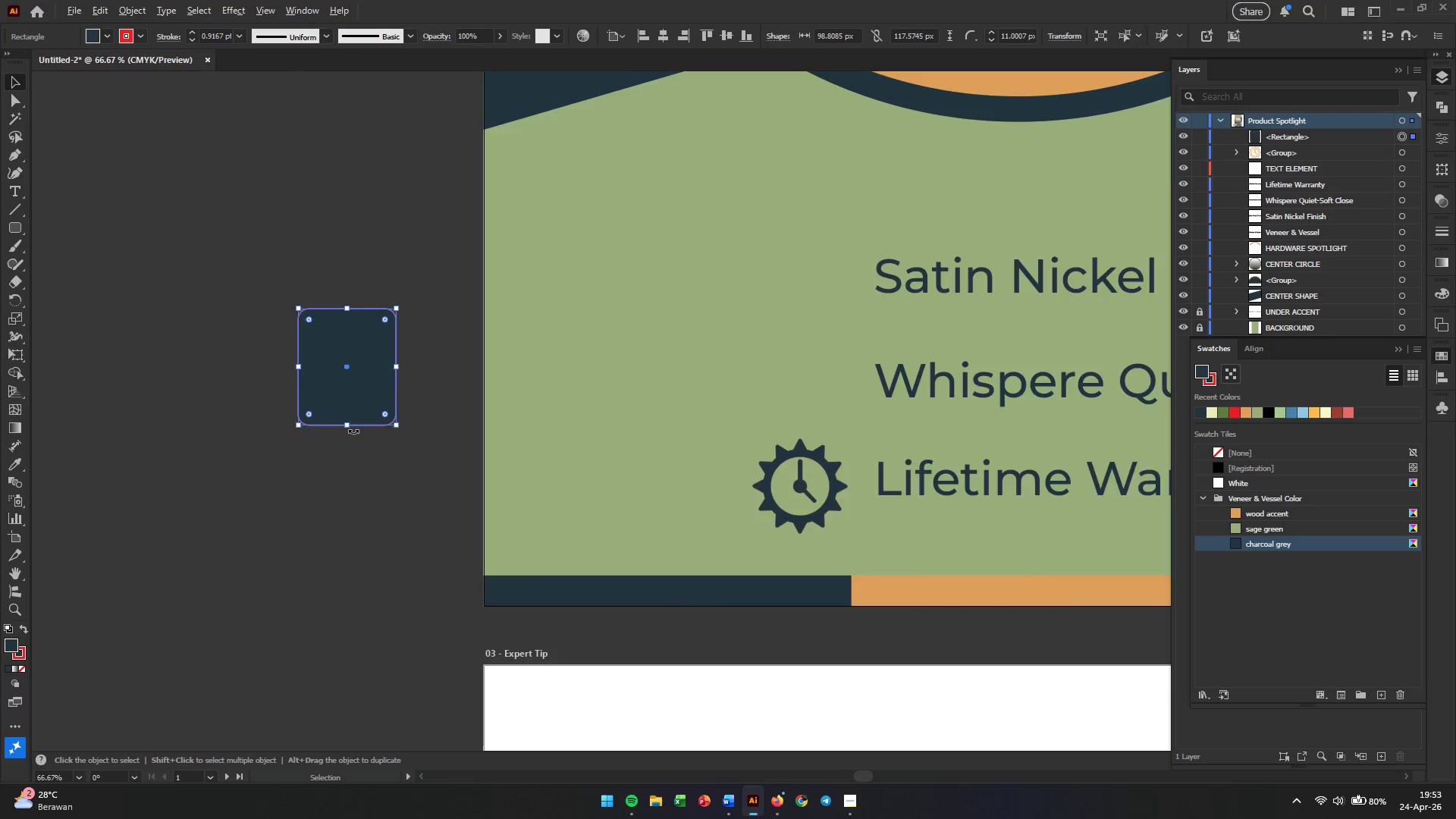 
hold_key(key=AltLeft, duration=0.34)
scroll: coordinate [353, 431], scroll_direction: up, amount: 1.0
 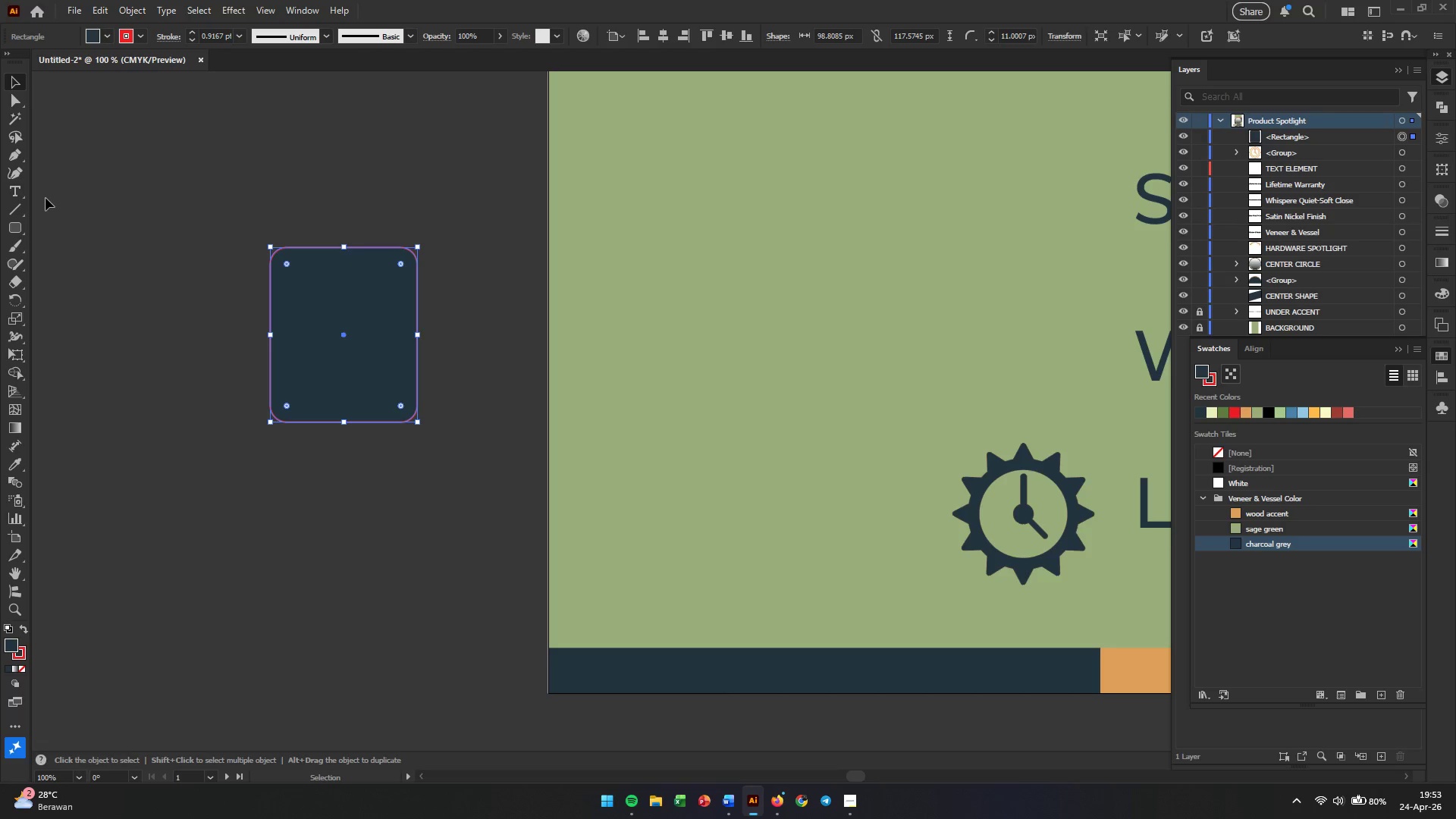 
left_click([471, 324])
 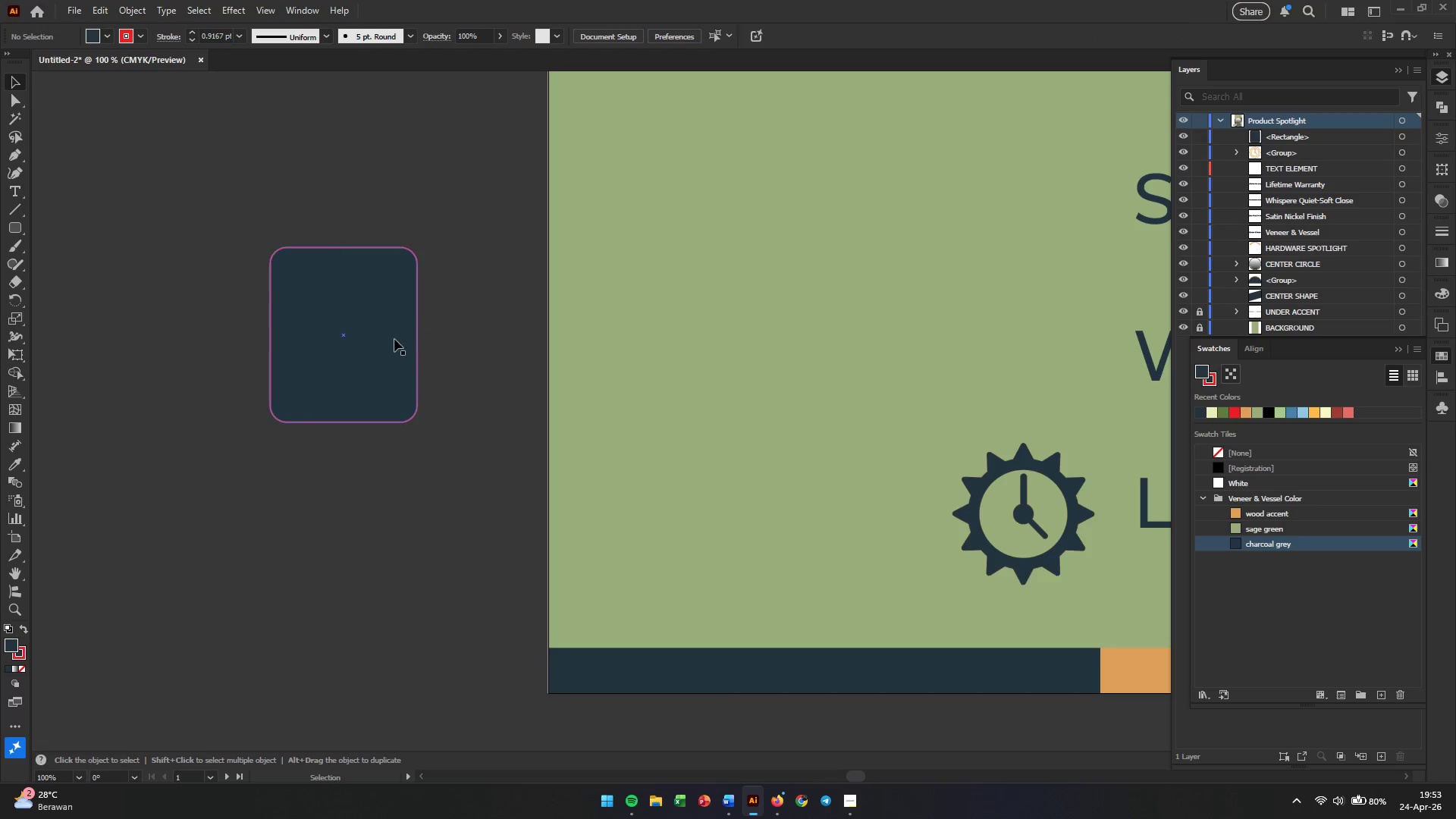 
left_click([391, 342])
 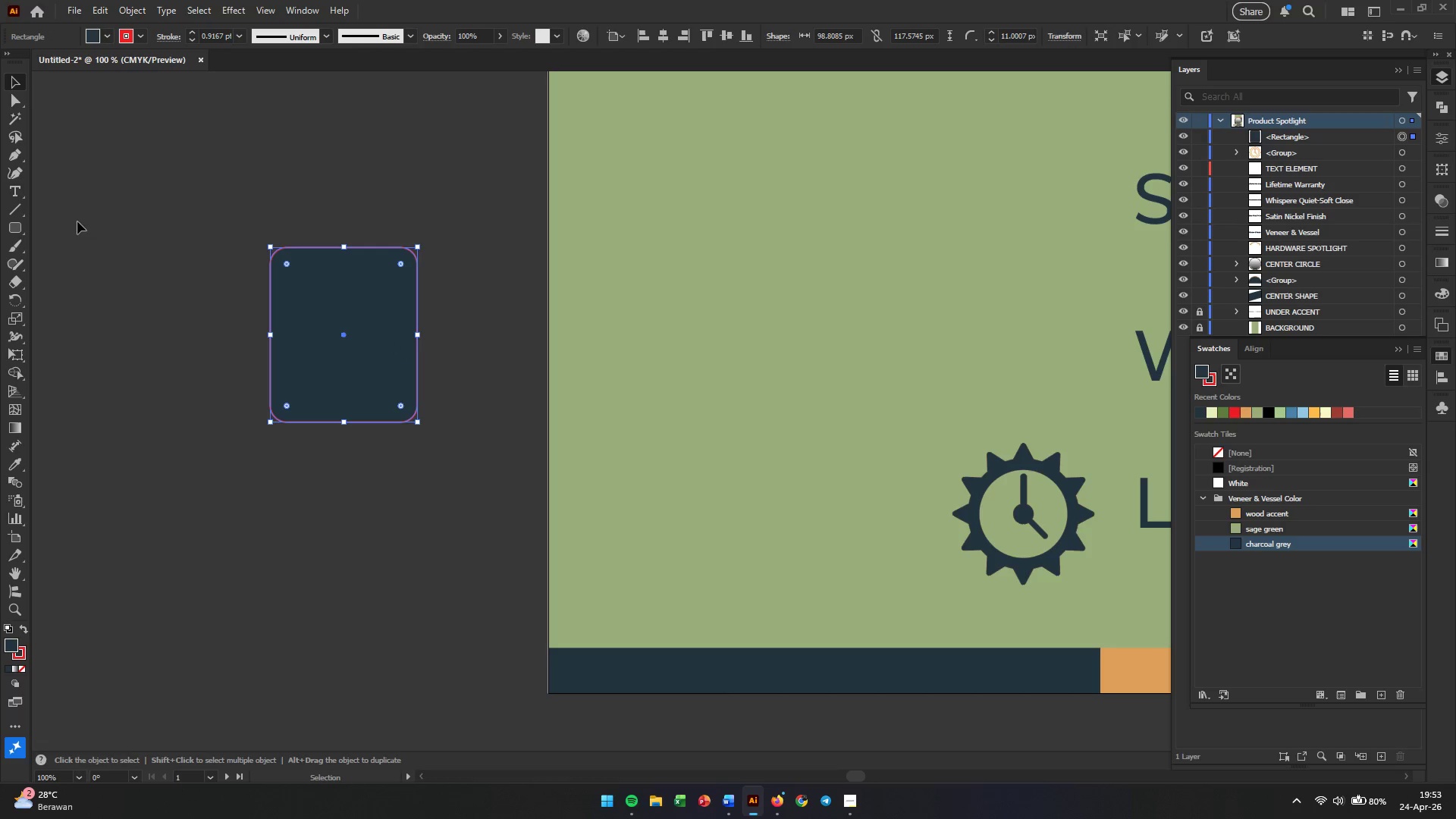 
double_click([199, 290])
 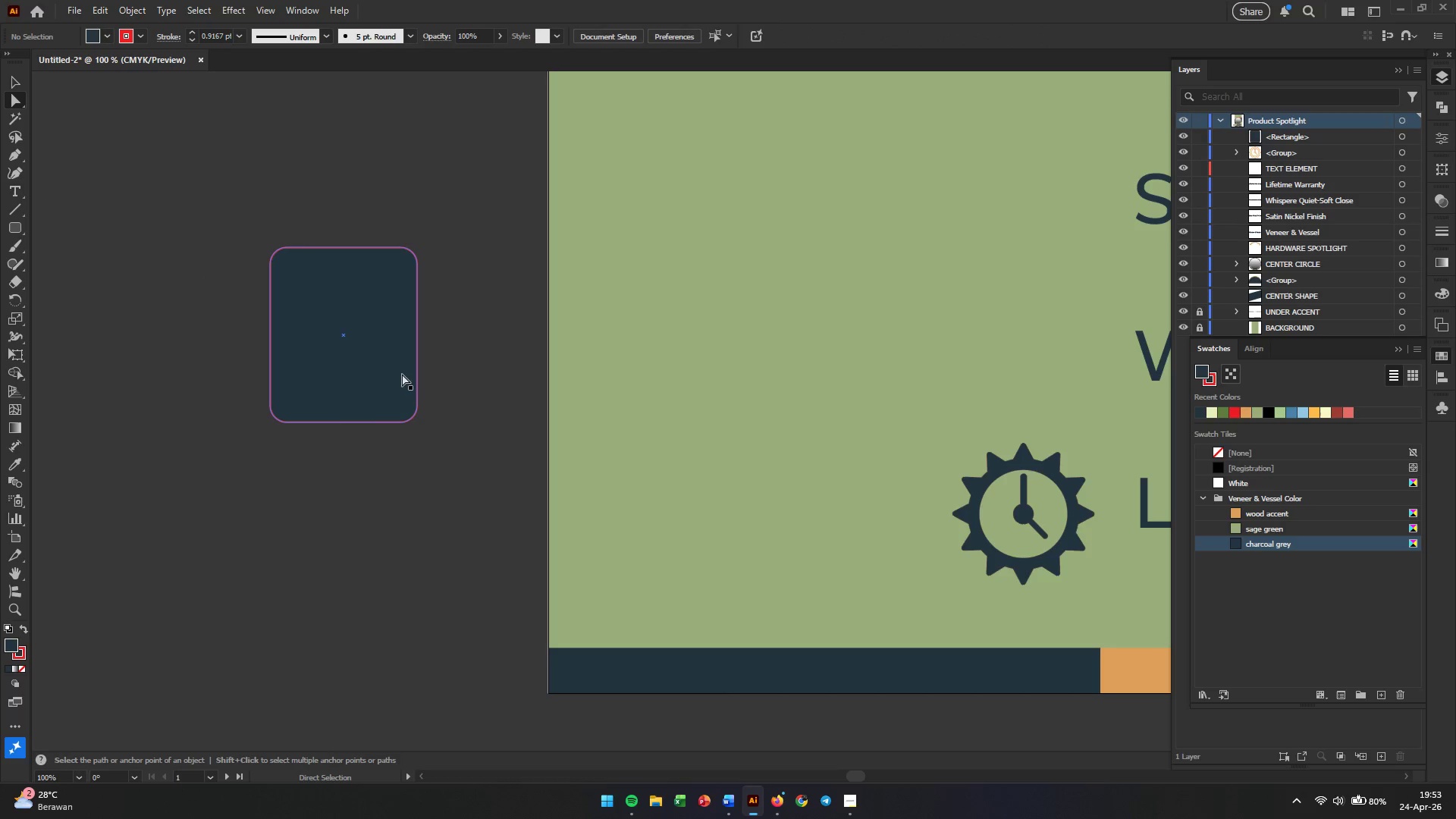 
hold_key(key=AltLeft, duration=0.7)
scroll: coordinate [400, 397], scroll_direction: up, amount: 2.0
 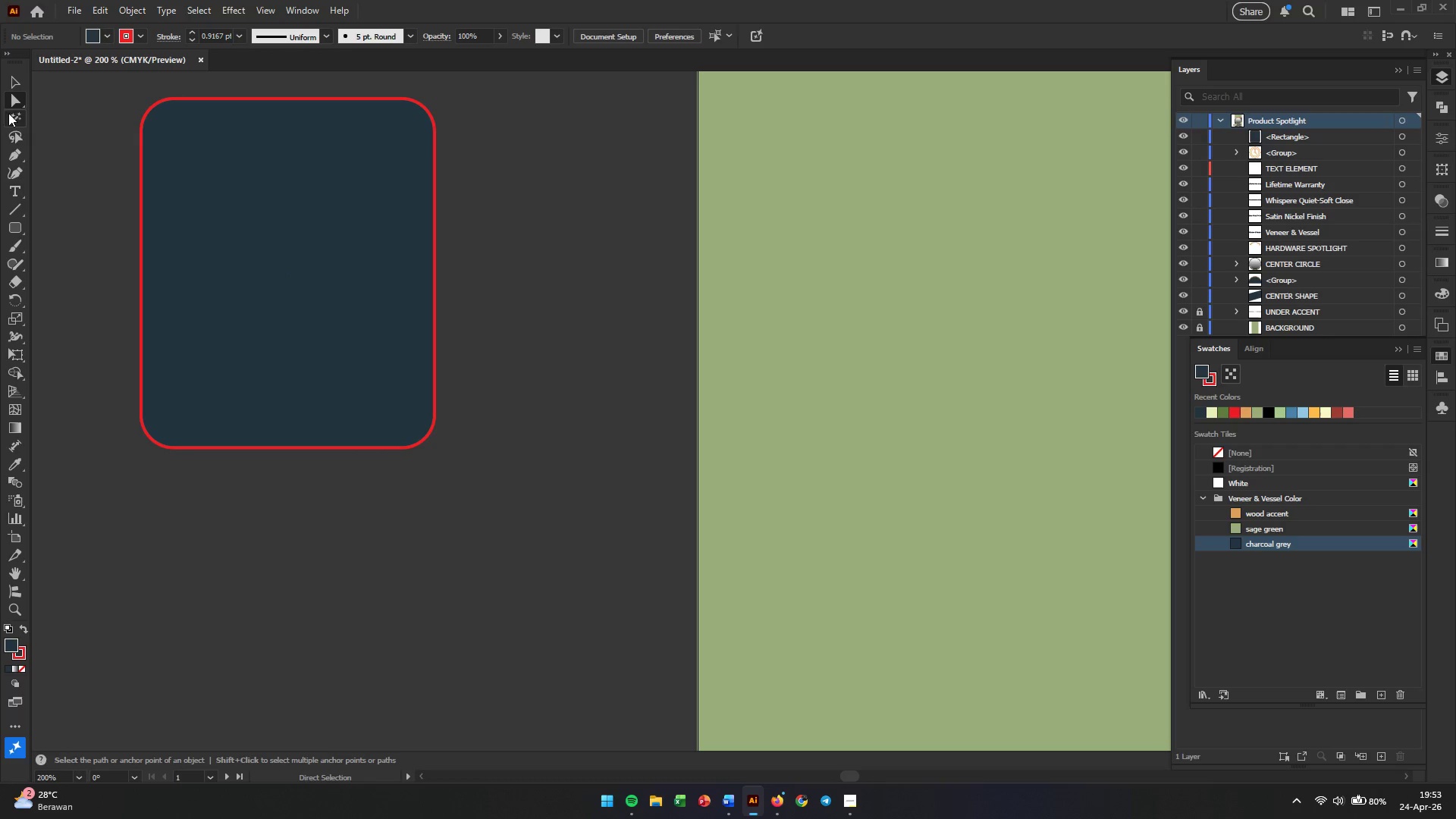 
right_click([14, 155])
 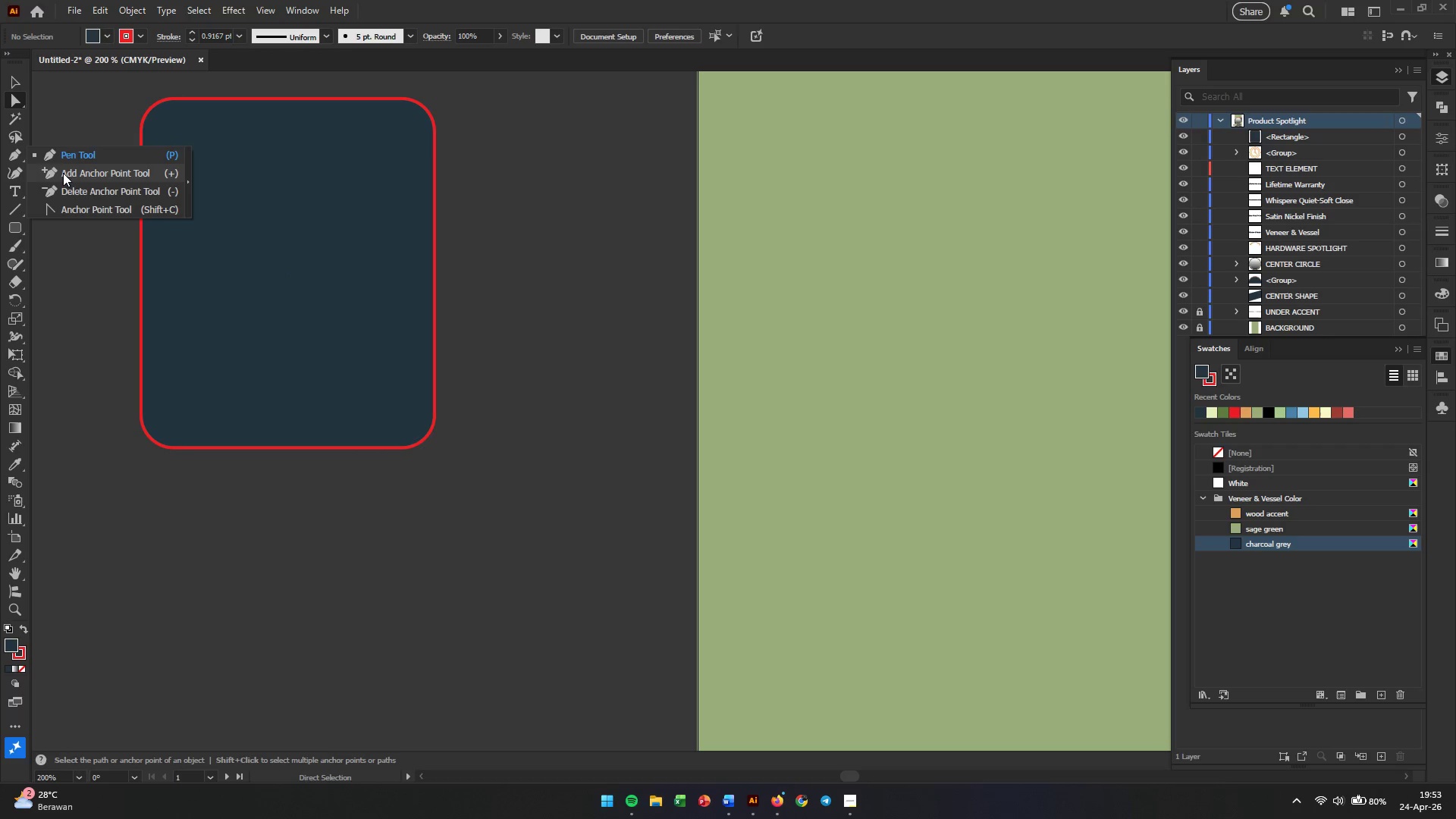 
left_click([63, 174])
 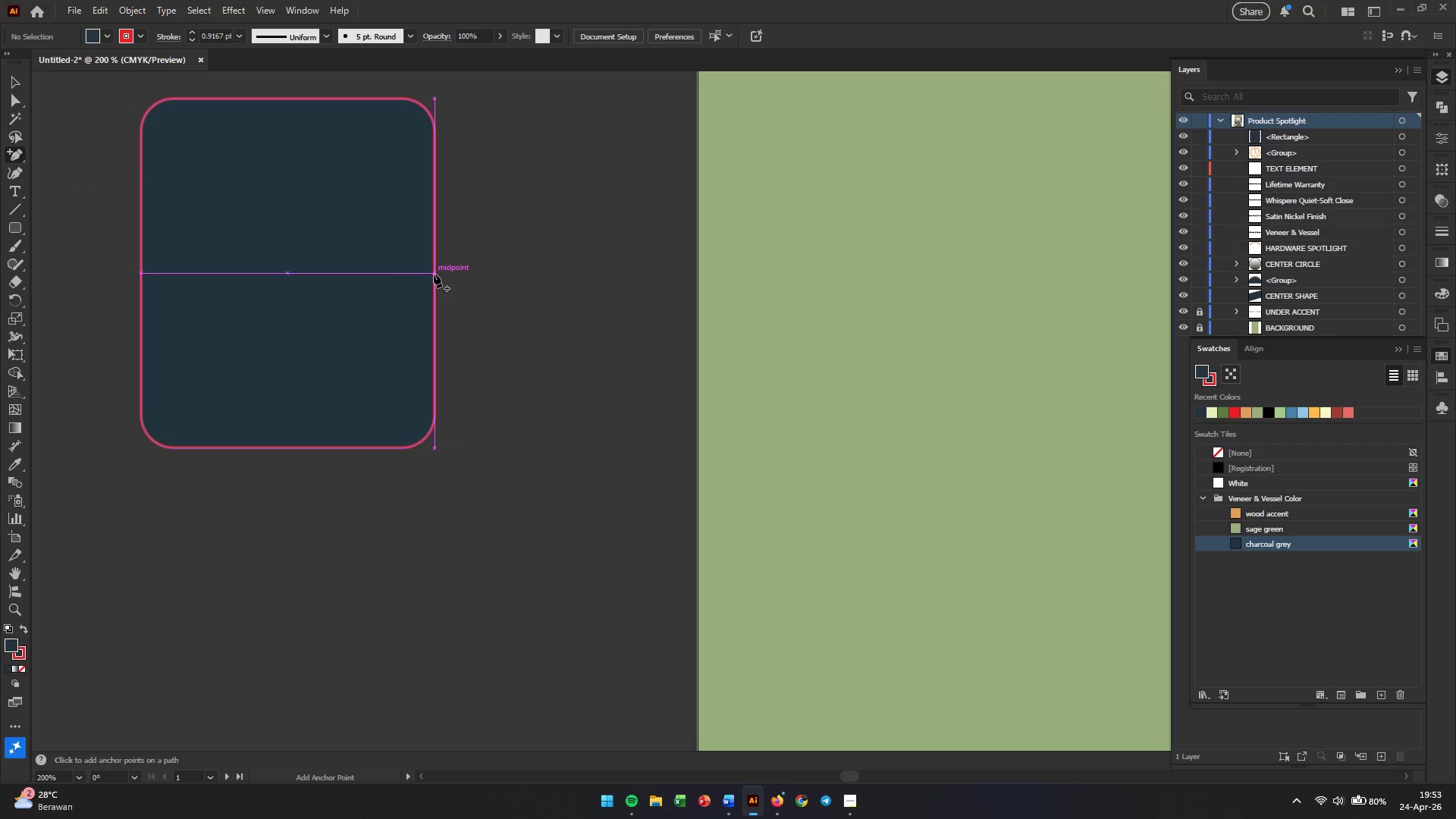 
left_click([434, 274])
 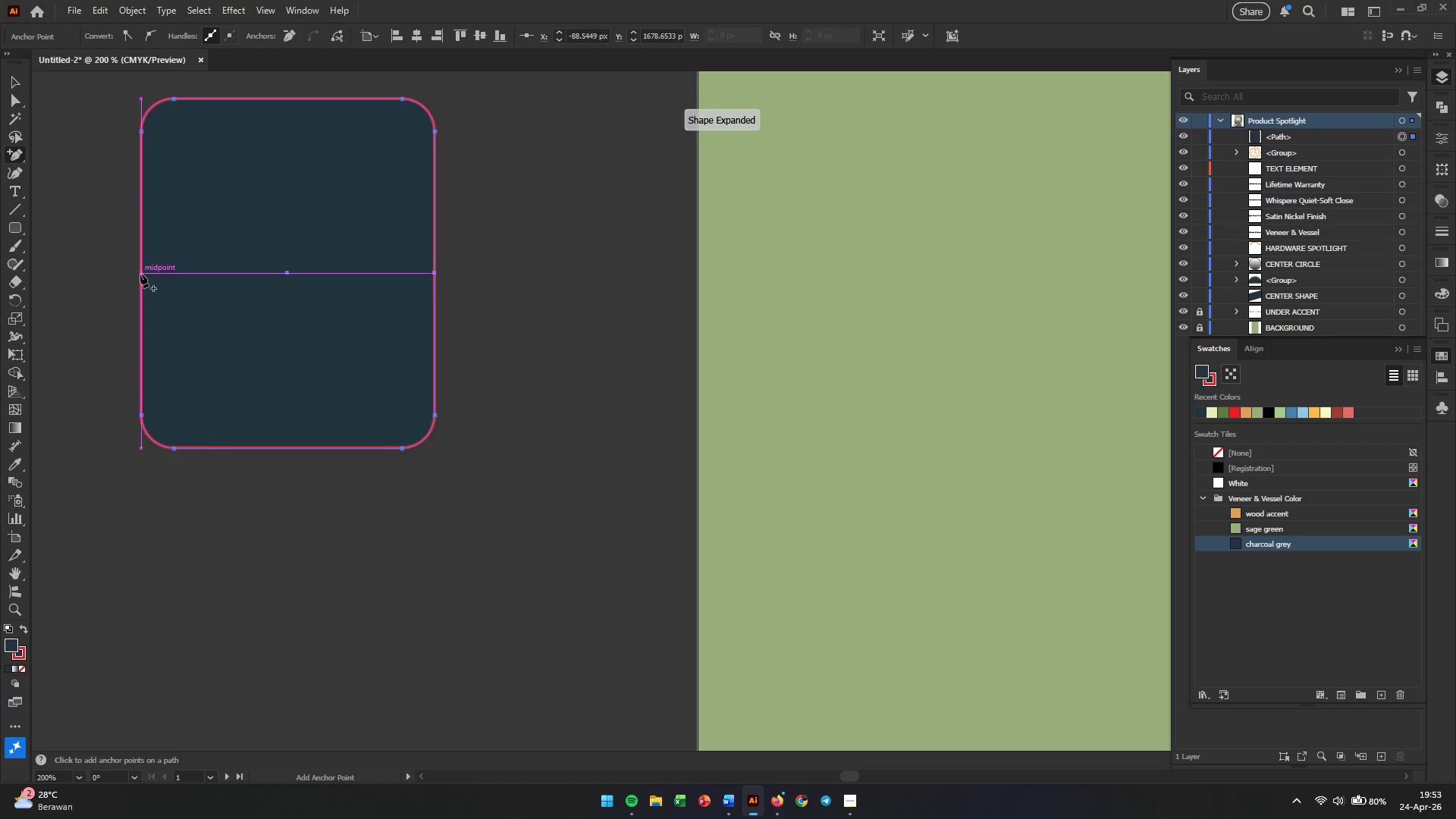 
left_click([140, 273])
 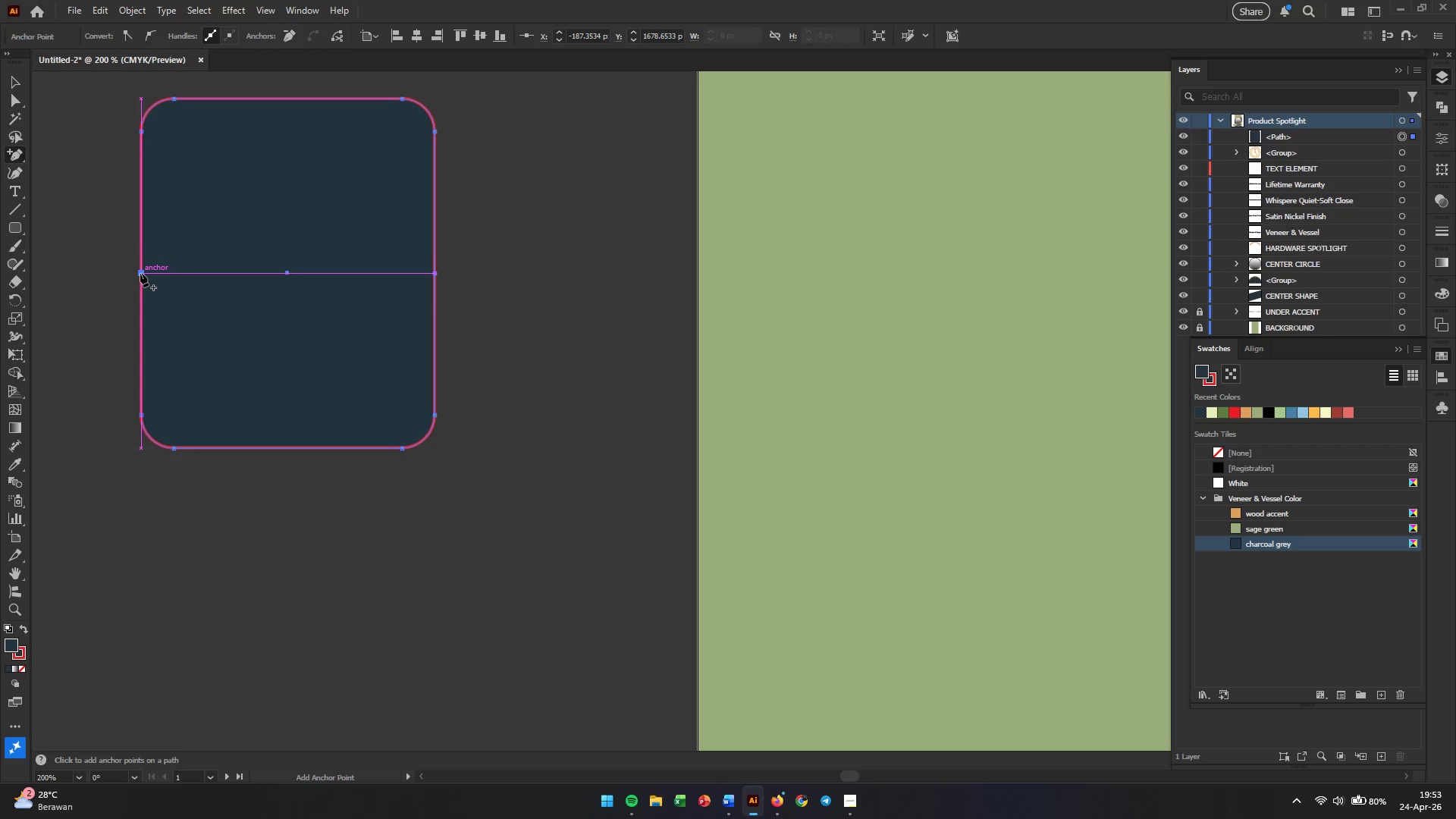 
hold_key(key=AltLeft, duration=0.41)
scroll: coordinate [140, 273], scroll_direction: down, amount: 1.0
 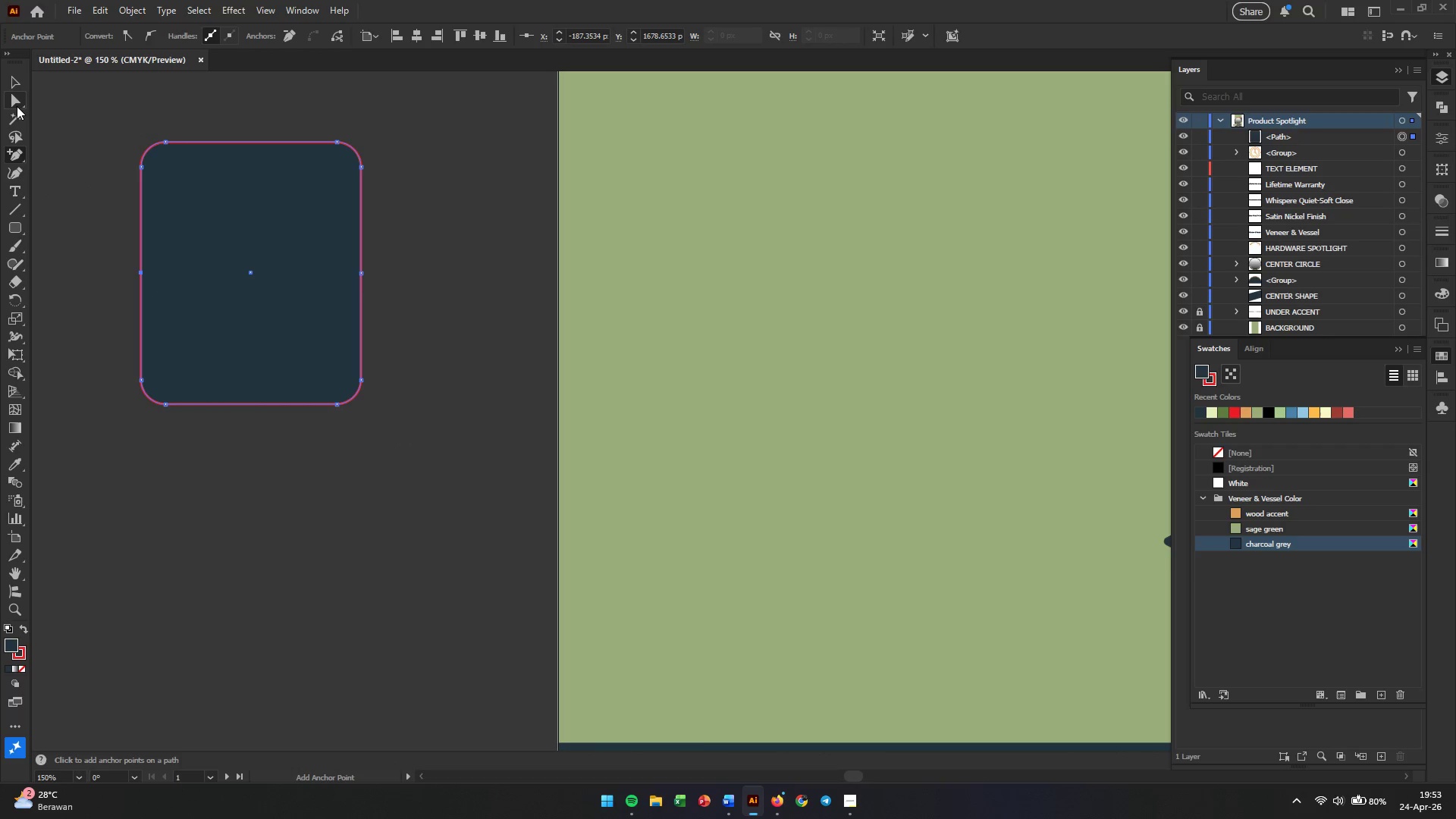 
left_click([16, 103])
 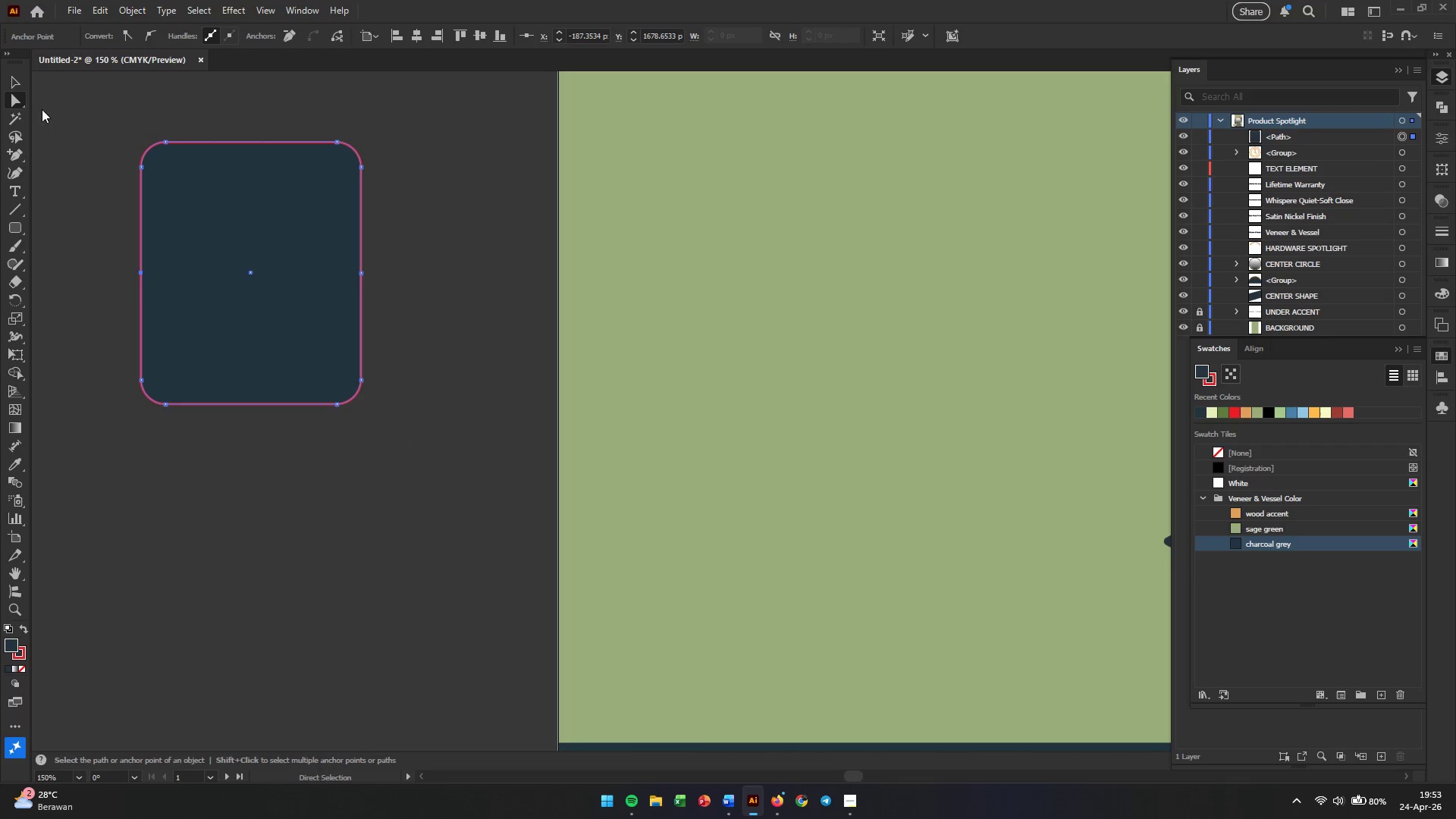 
hold_key(key=AltLeft, duration=0.55)
scroll: coordinate [271, 206], scroll_direction: down, amount: 1.0
 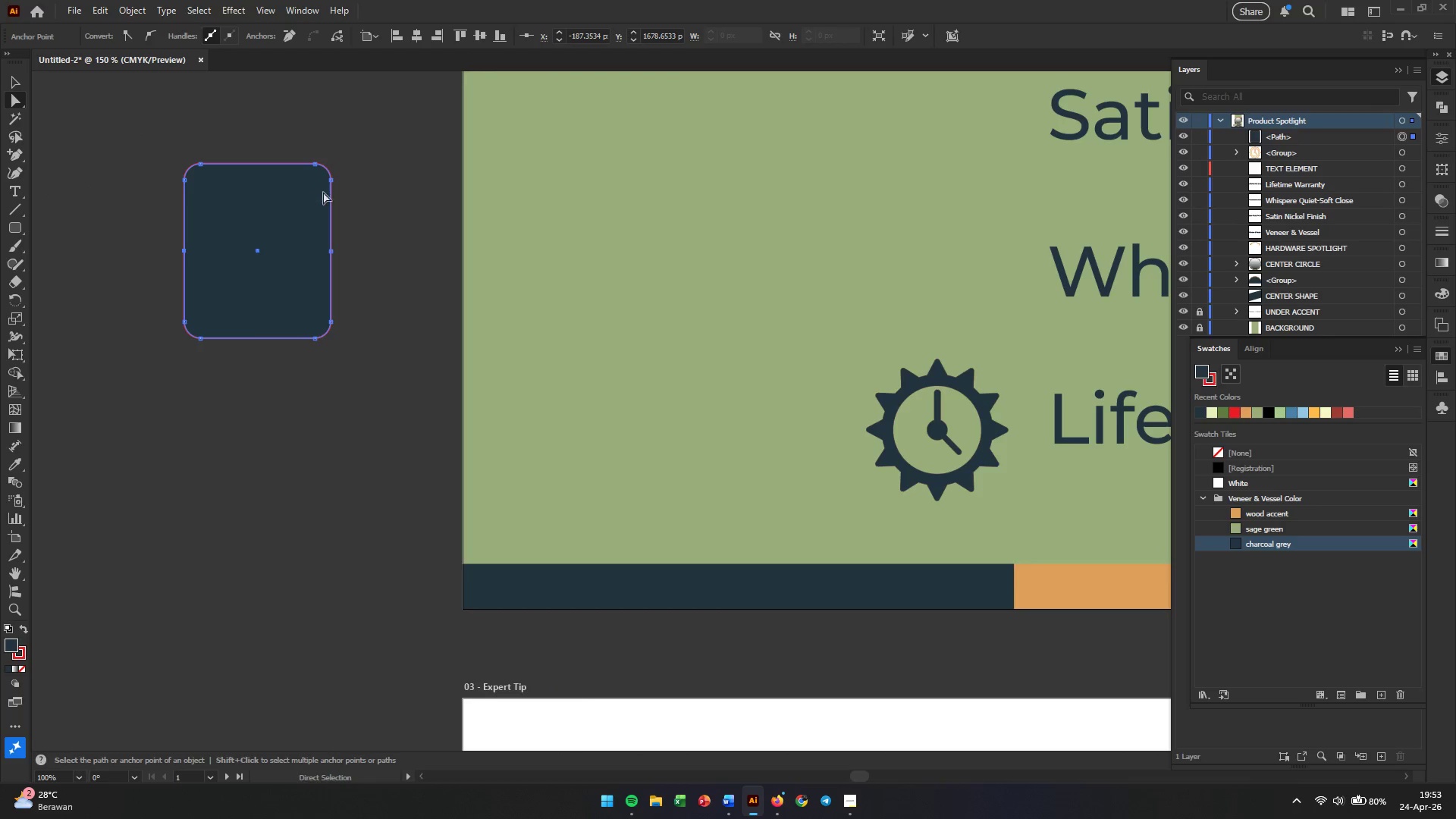 
hold_key(key=AltLeft, duration=0.44)
scroll: coordinate [350, 184], scroll_direction: up, amount: 1.0
 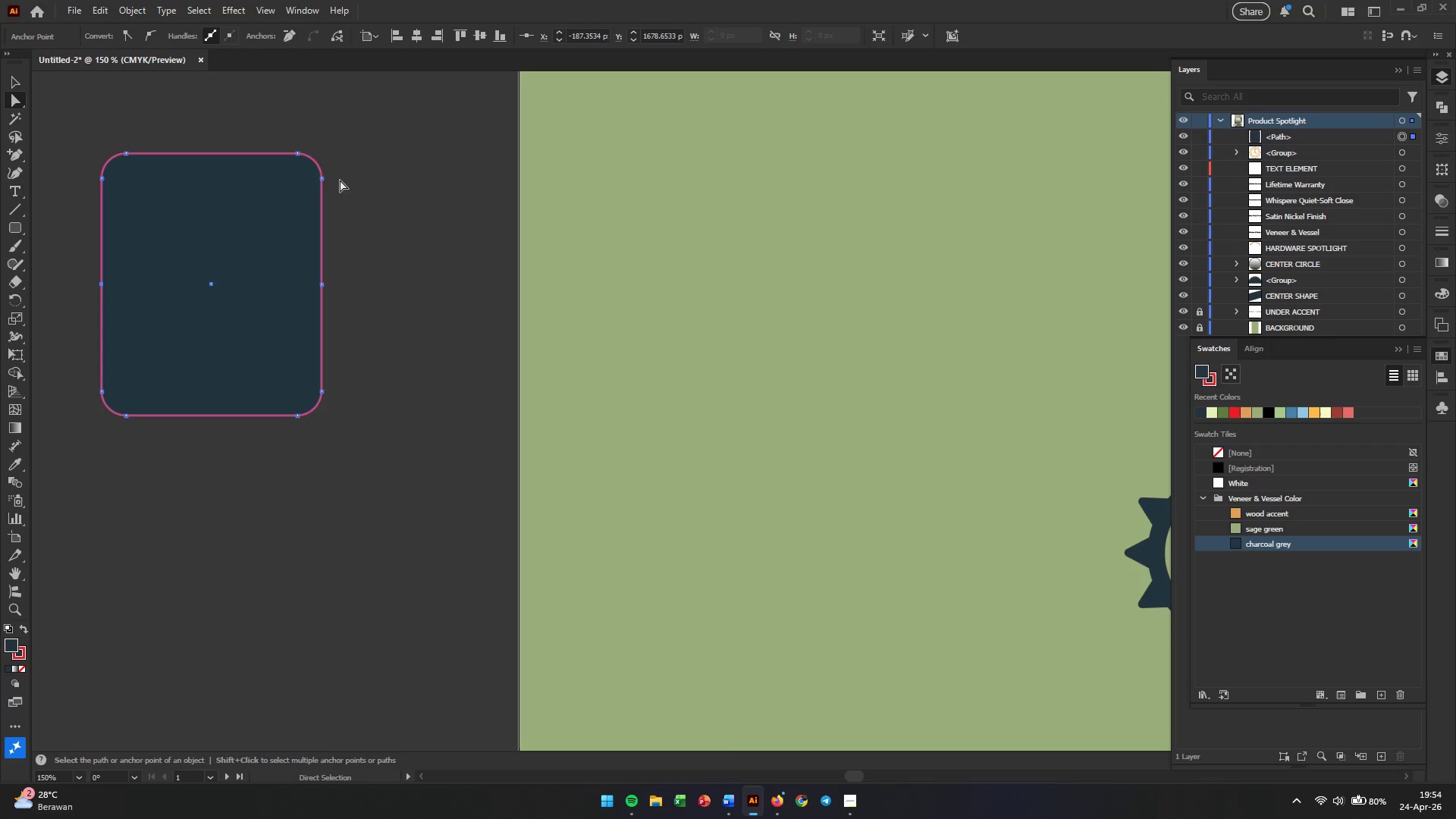 
left_click_drag(start_coordinate=[322, 208], to_coordinate=[332, 208])
 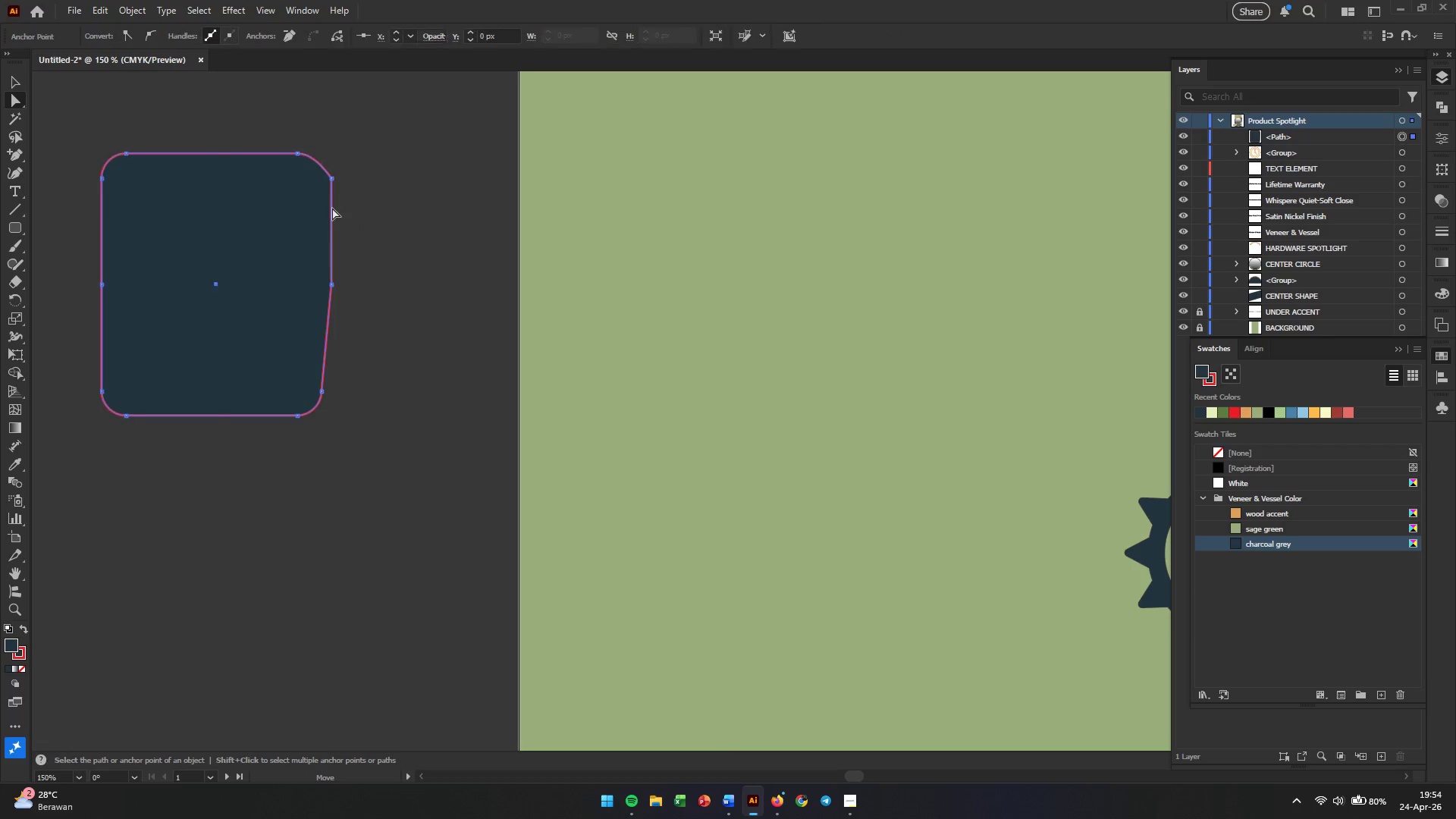 
key(Control+Z)
 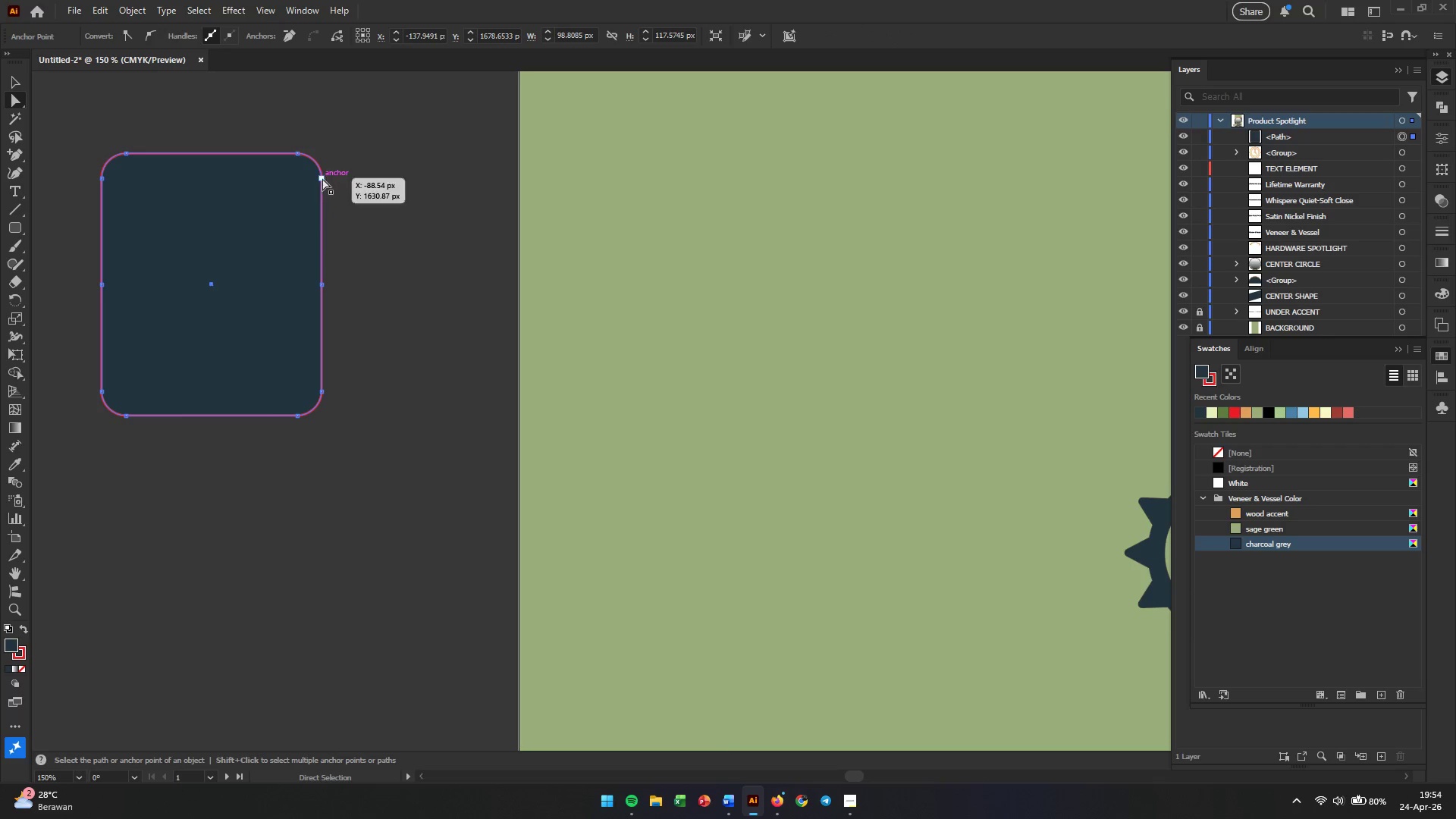 
left_click([322, 178])
 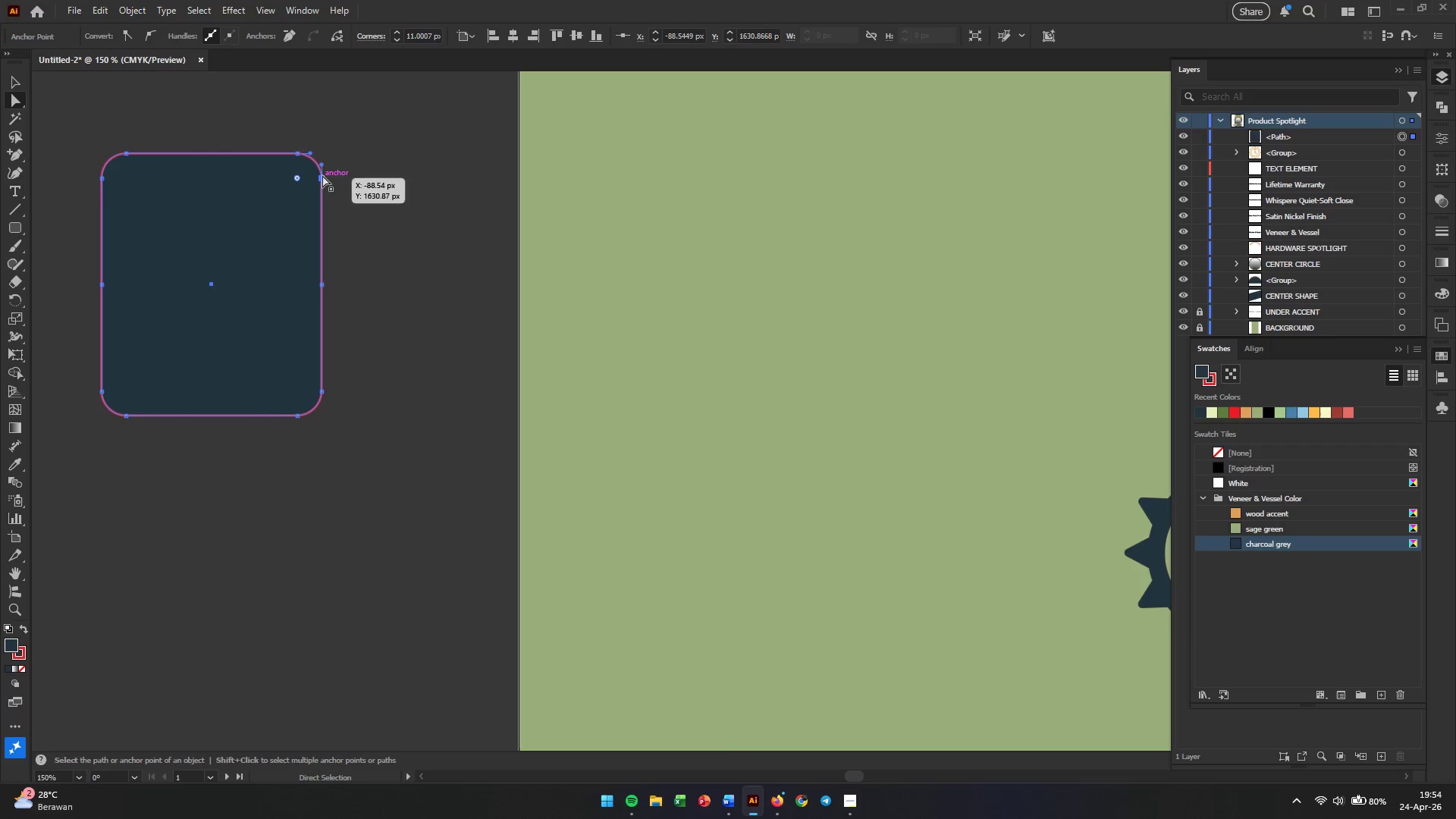 
hold_key(key=ShiftLeft, duration=0.75)
 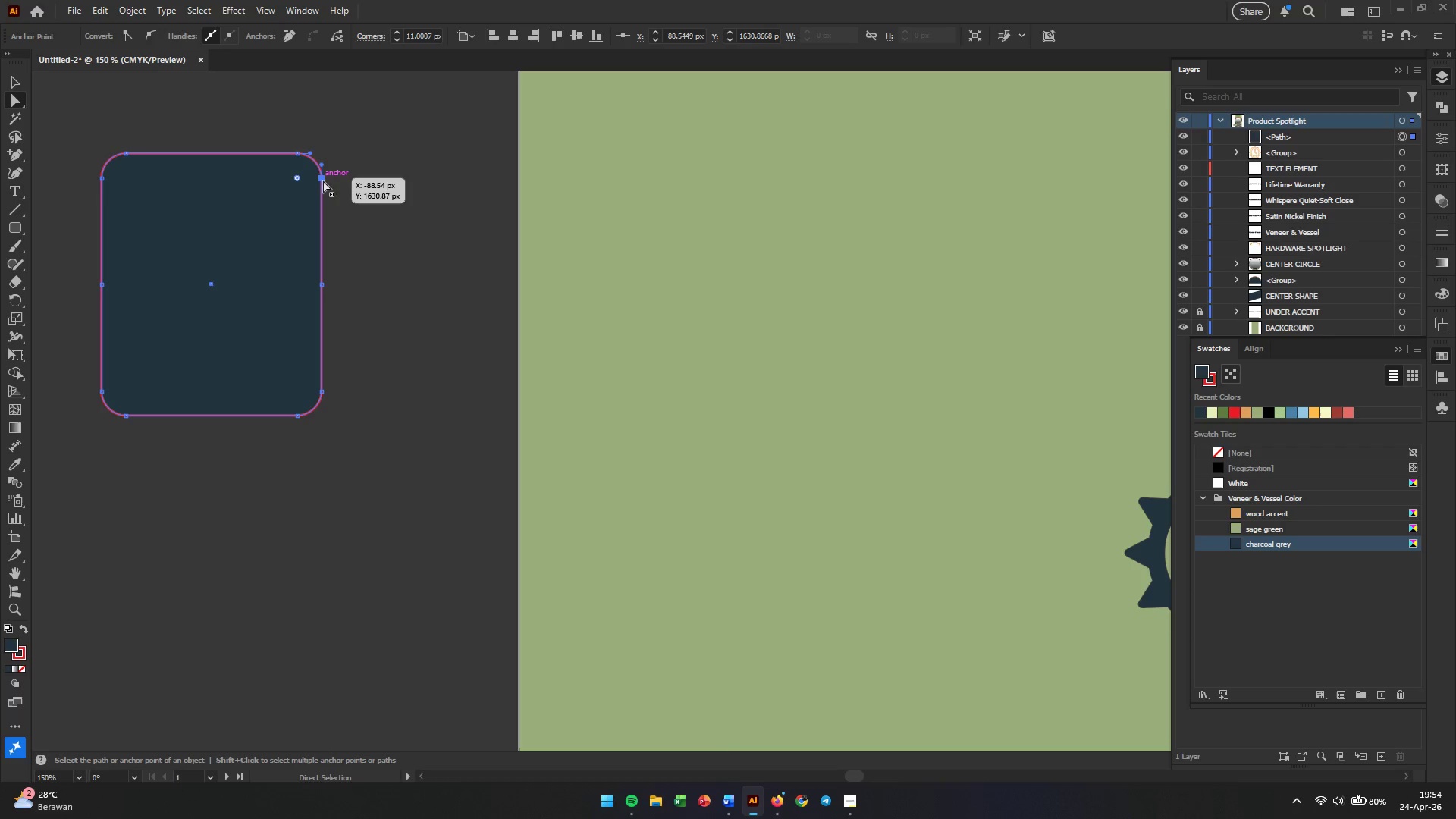 
left_click_drag(start_coordinate=[323, 180], to_coordinate=[384, 181])
 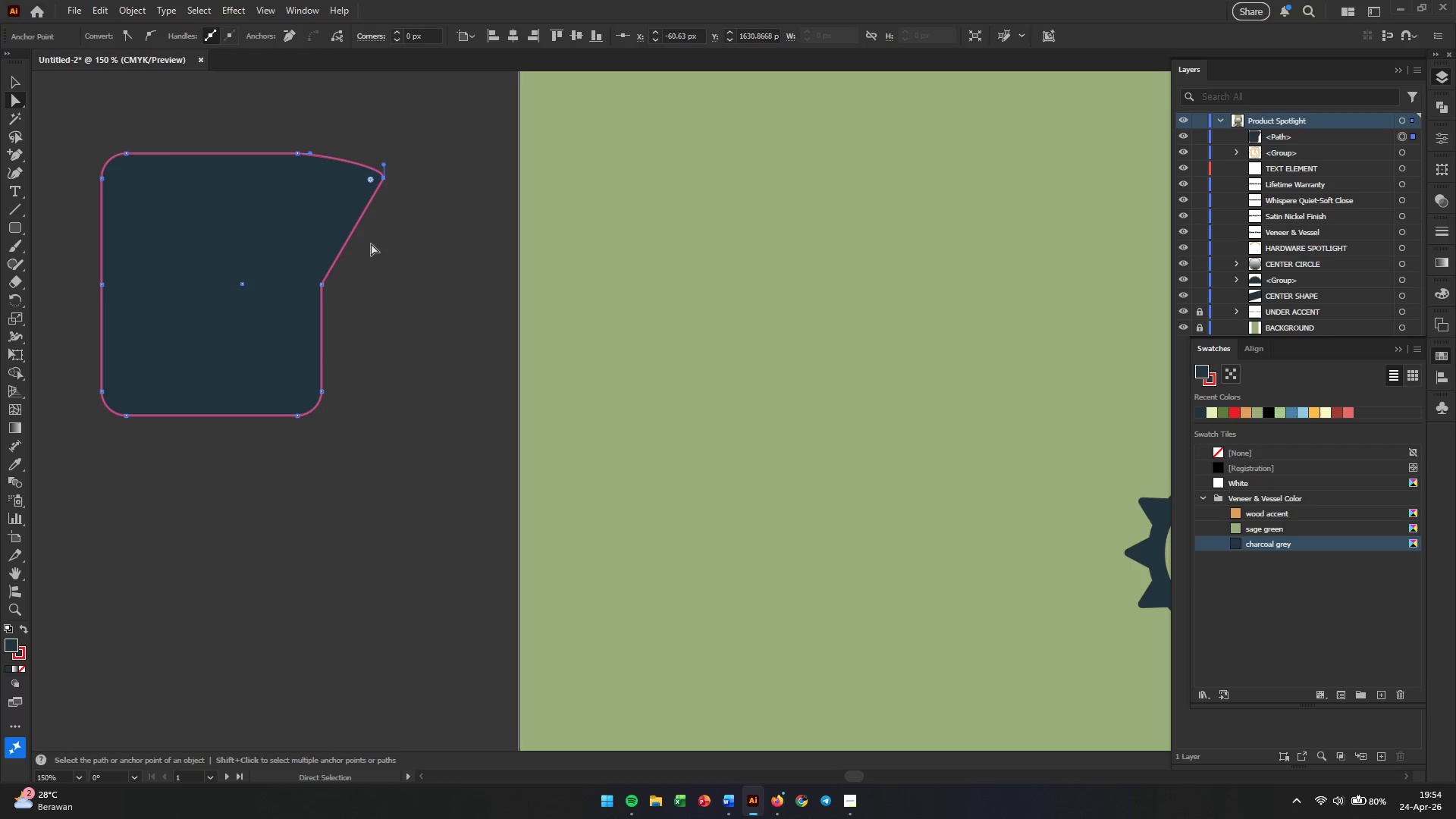 
hold_key(key=ShiftLeft, duration=3.64)
 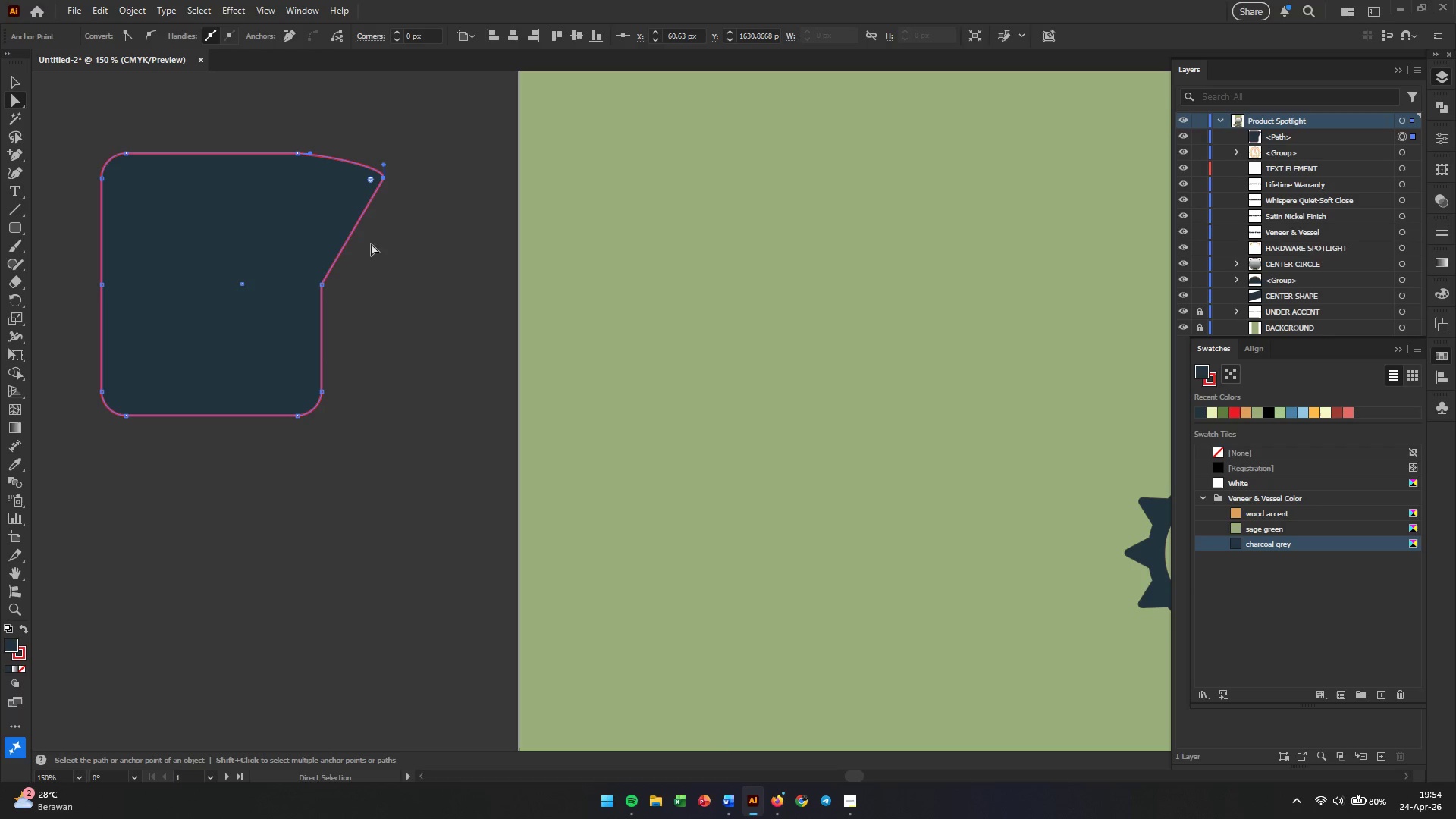 
hold_key(key=AltLeft, duration=1.05)
scroll: coordinate [258, 287], scroll_direction: down, amount: 1.0
 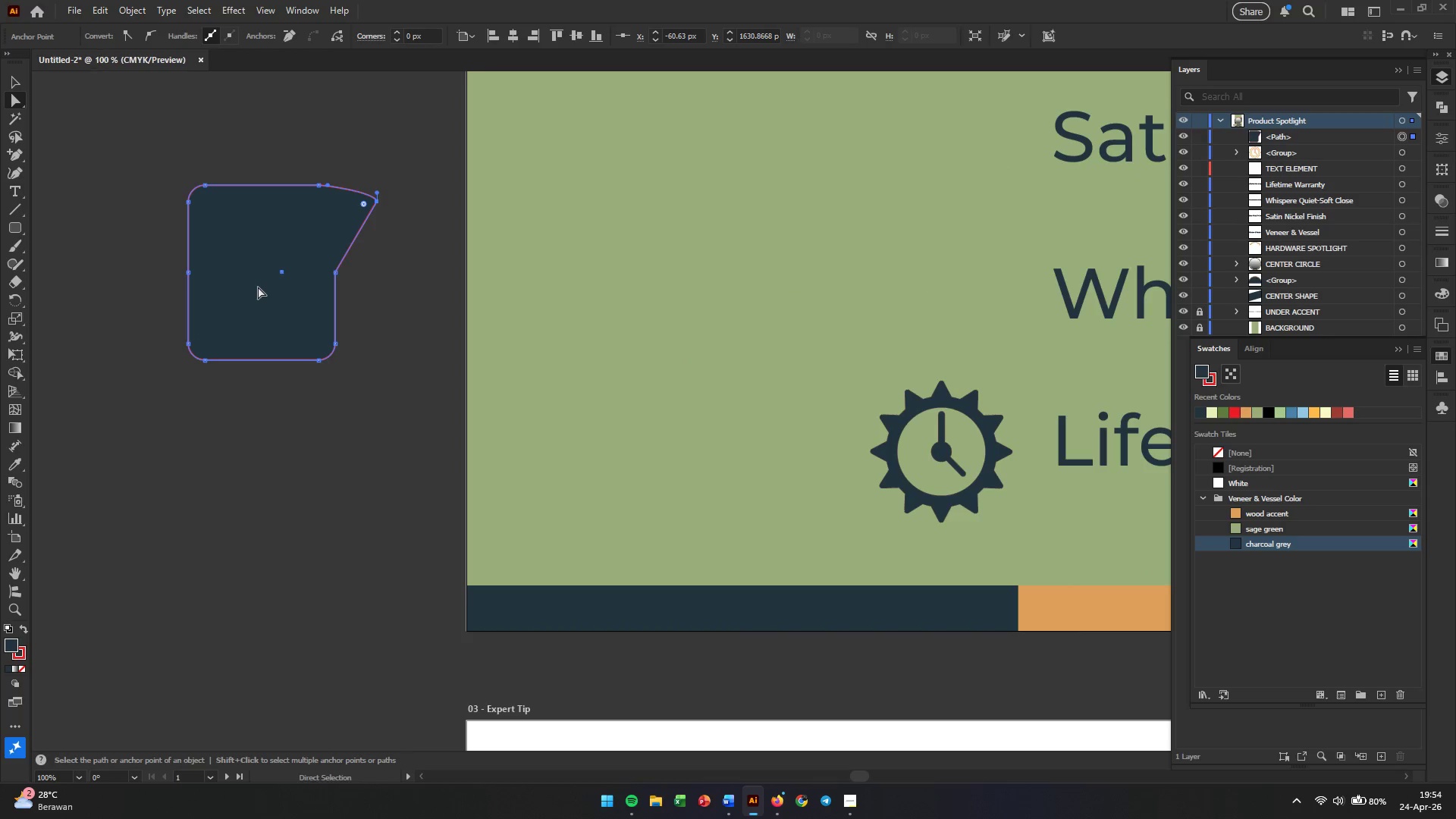 
key(Control+Z)
 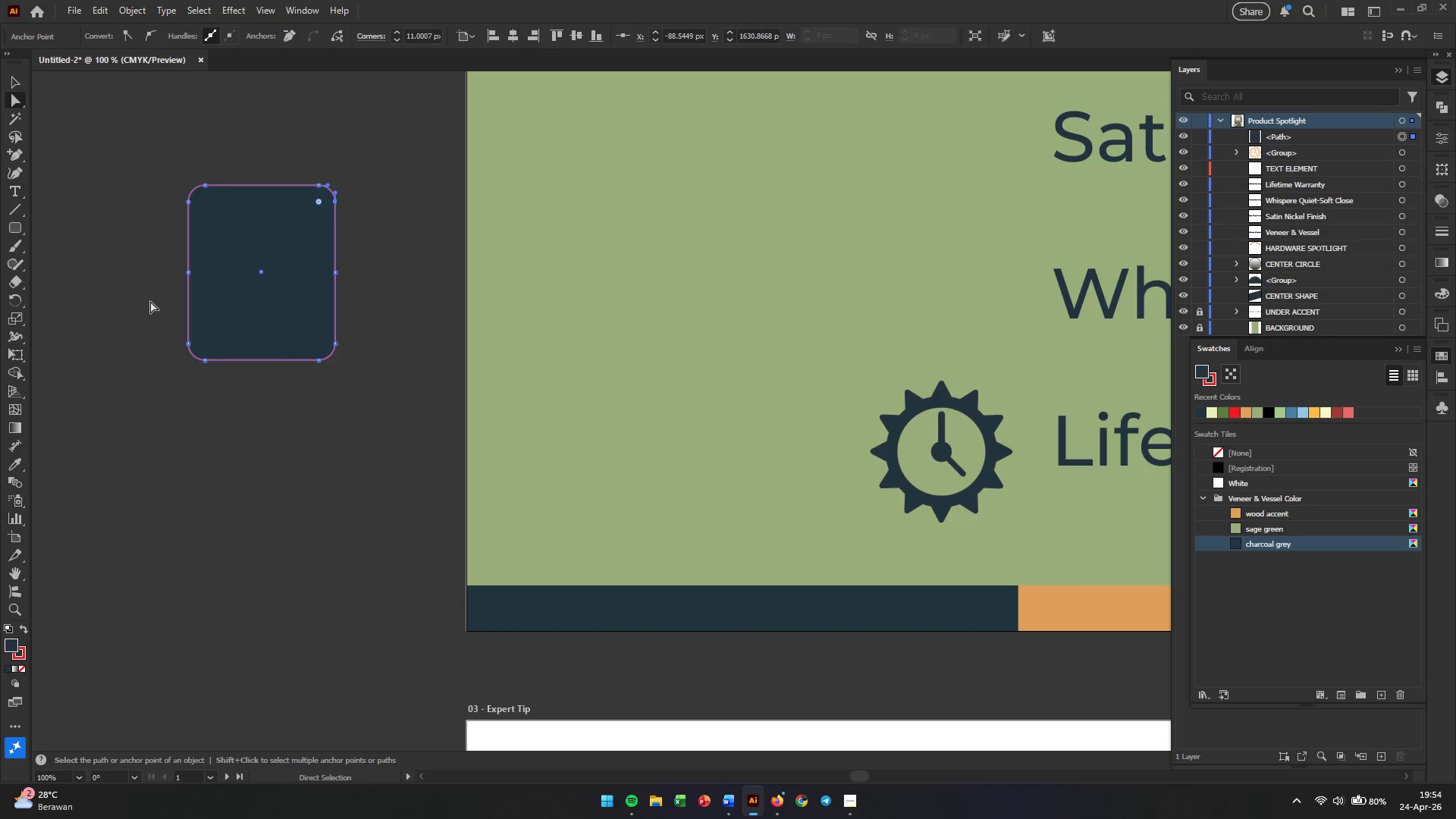 
left_click([133, 308])
 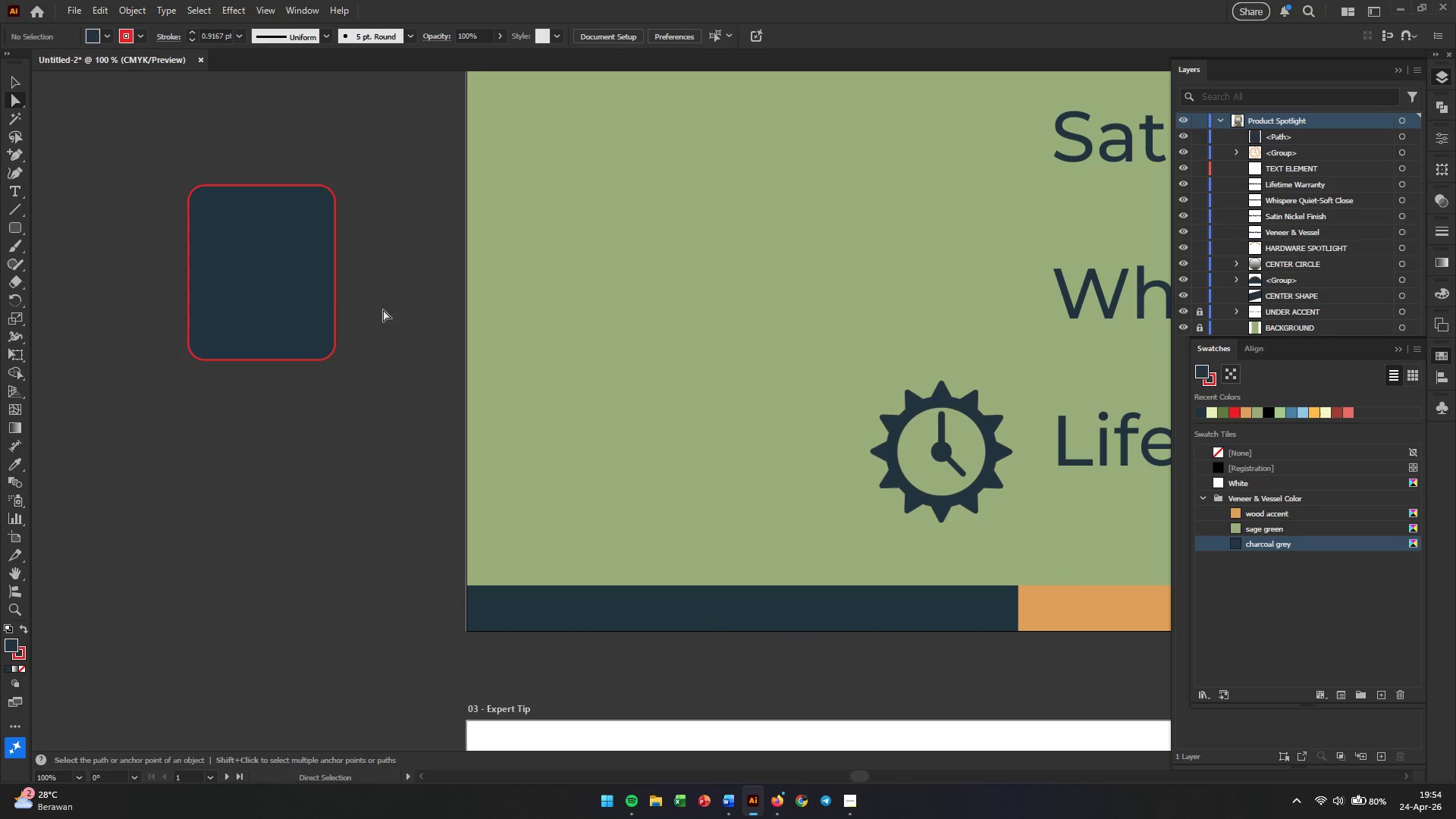 
left_click_drag(start_coordinate=[303, 307], to_coordinate=[280, 427])
 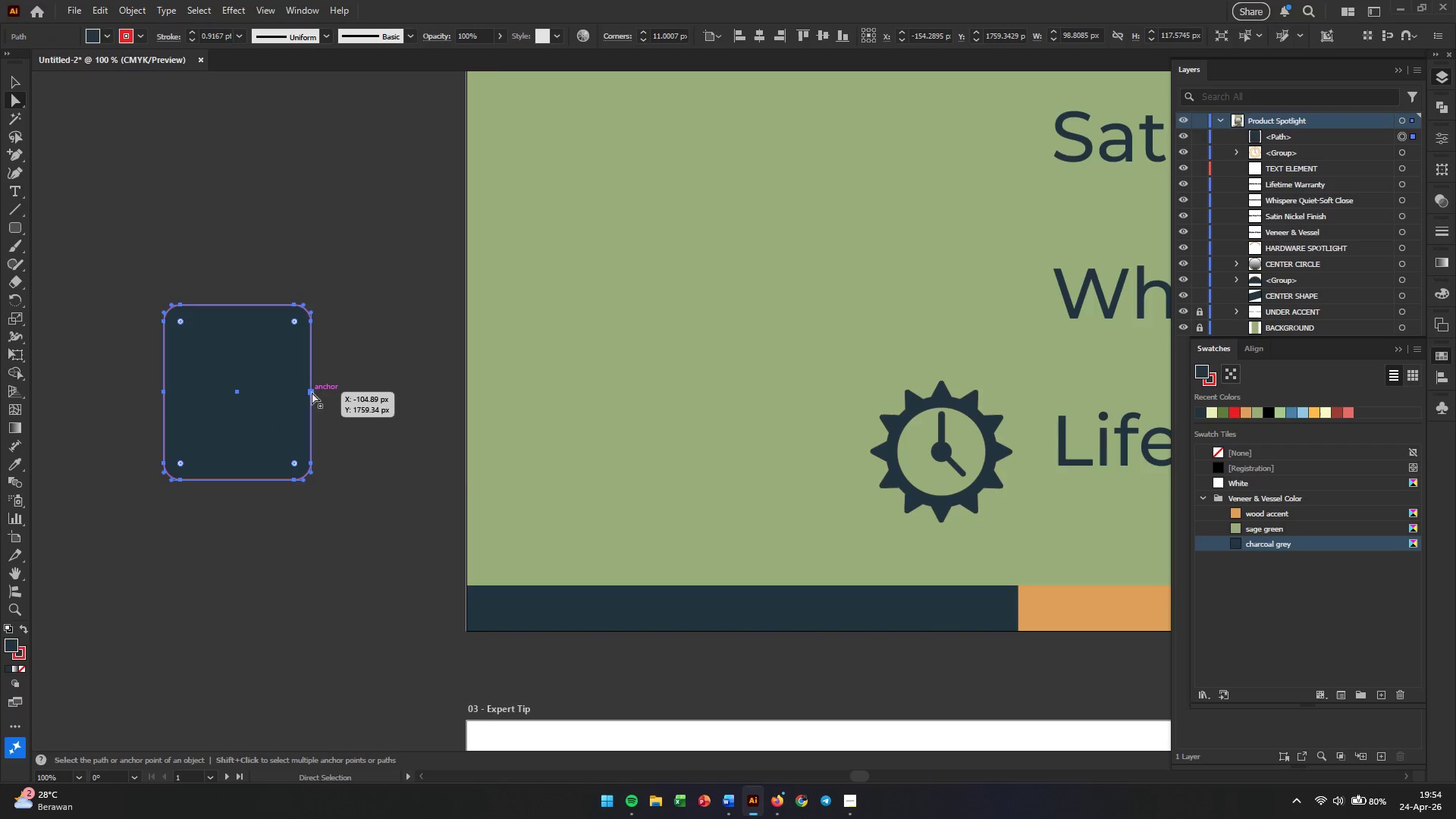 
key(V)
 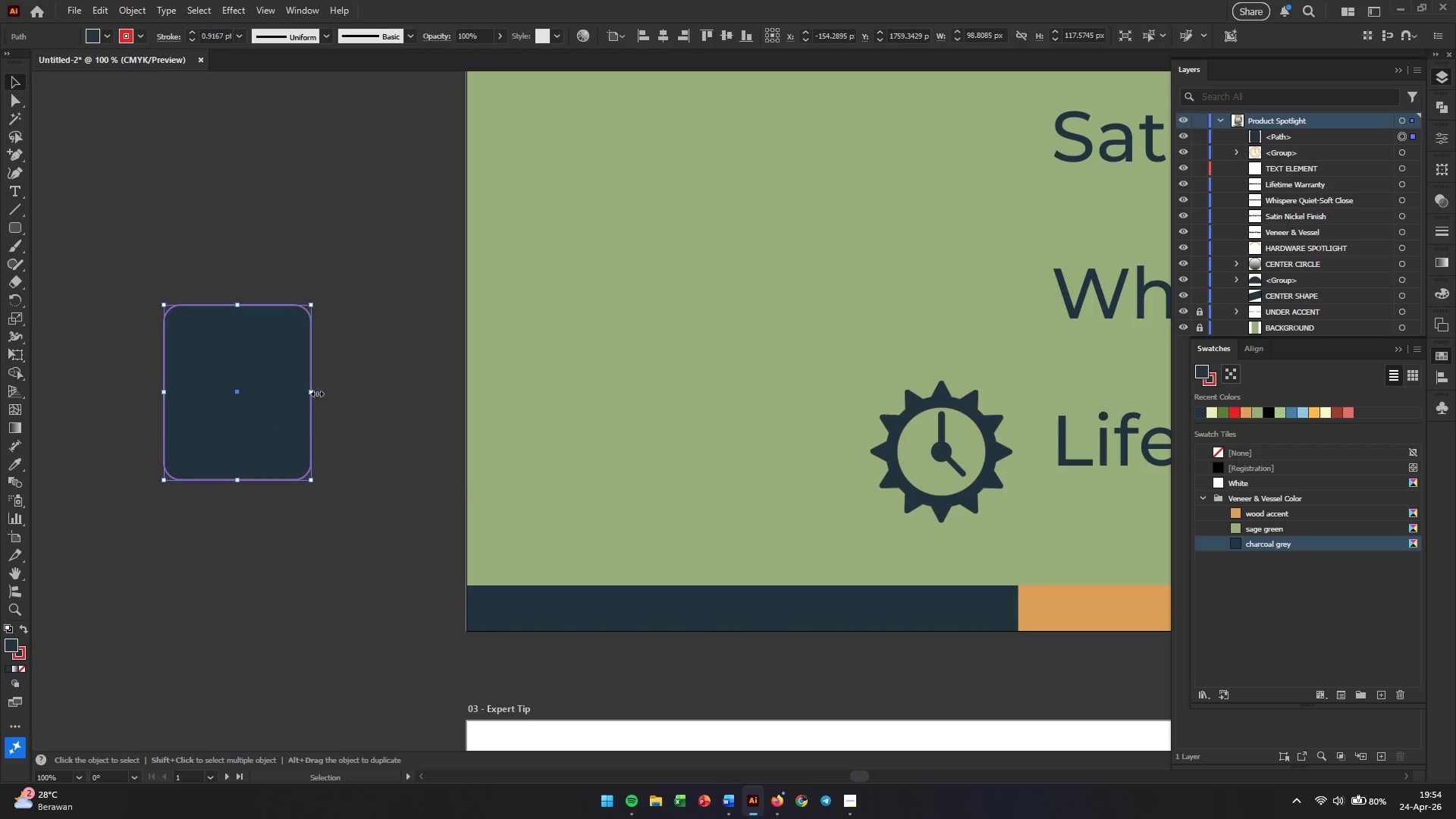 
hold_key(key=ShiftLeft, duration=1.33)
left_click_drag(start_coordinate=[315, 392], to_coordinate=[275, 391])
 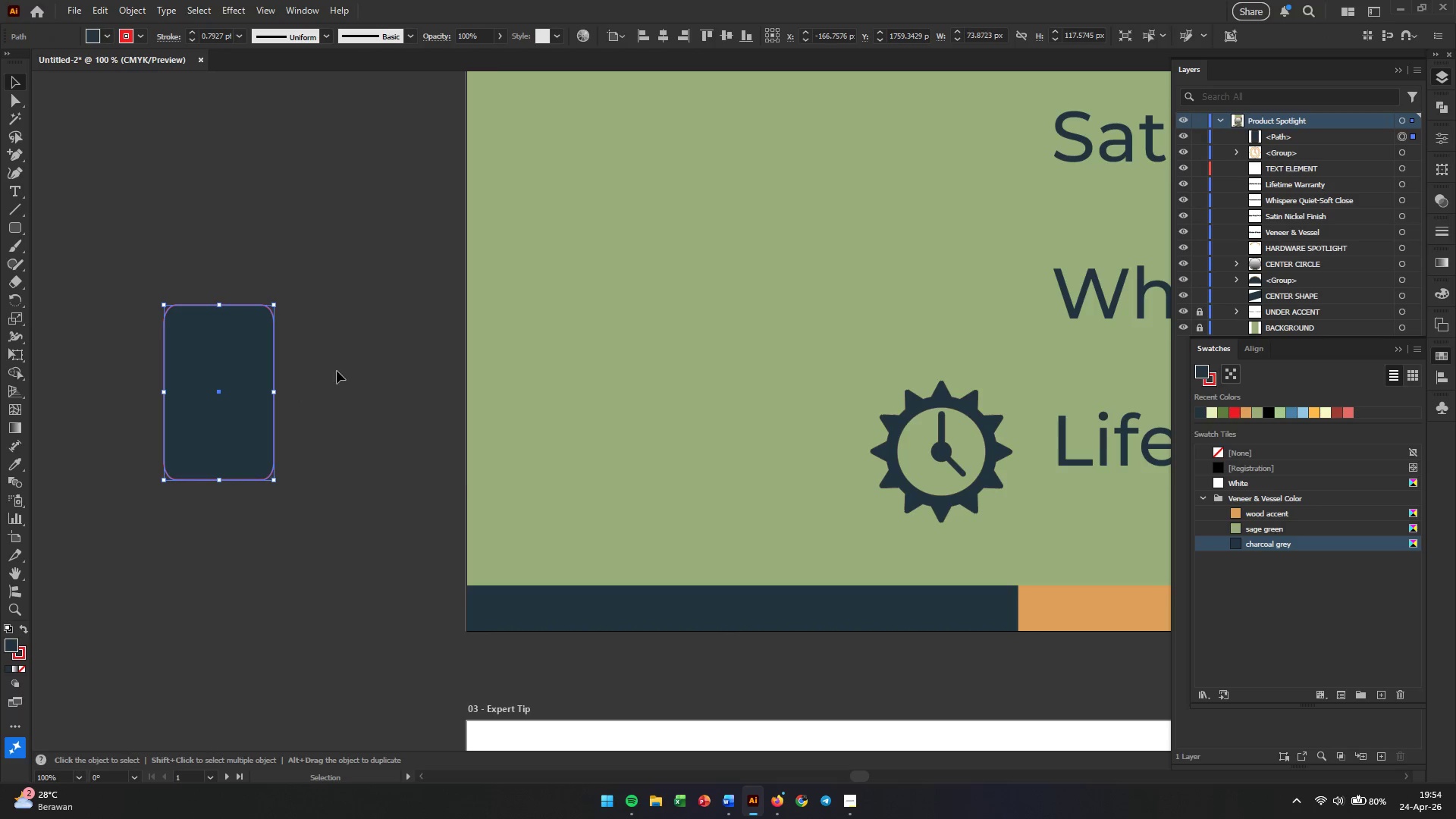 
left_click([337, 371])
 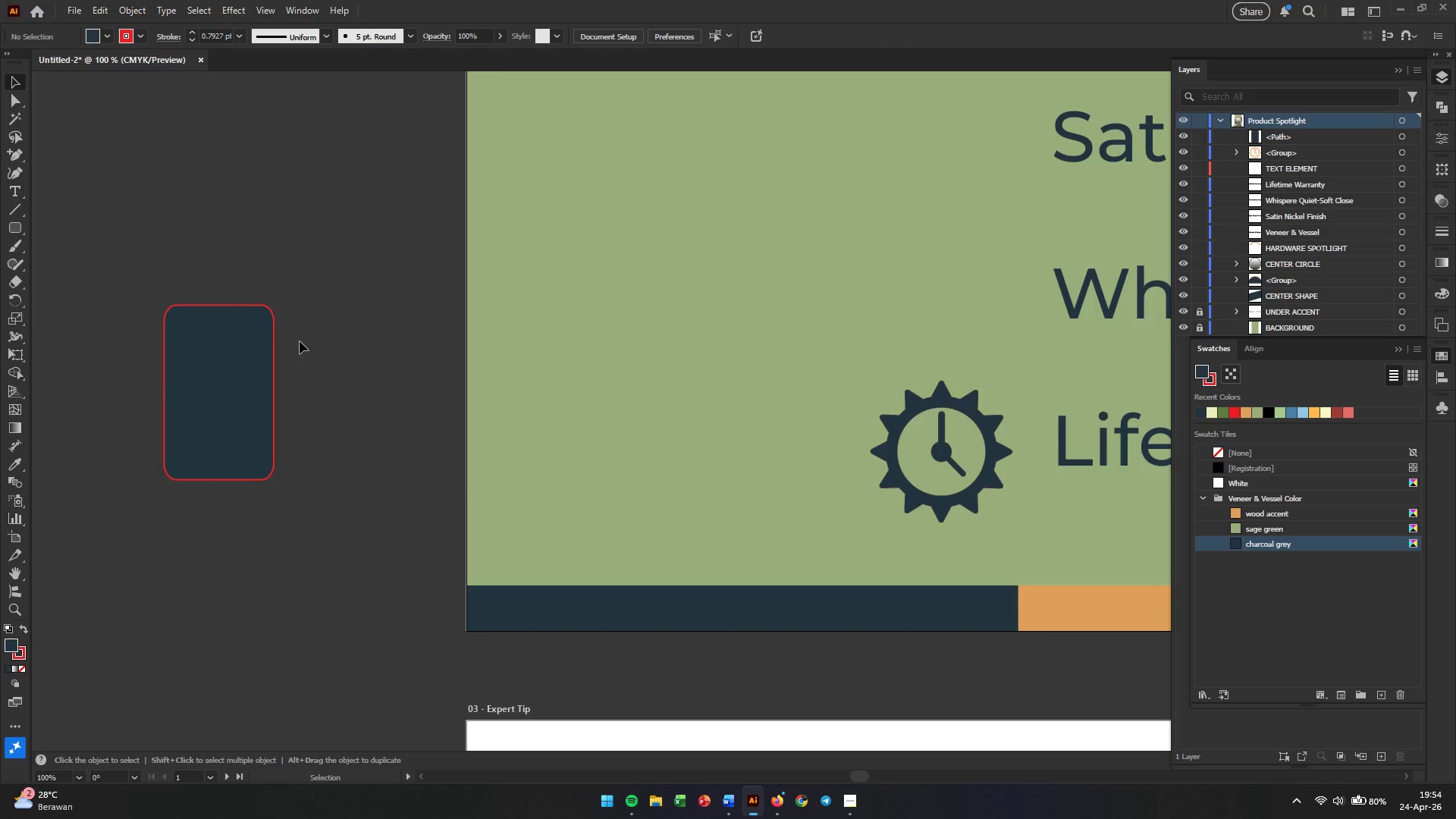 
left_click([250, 339])
 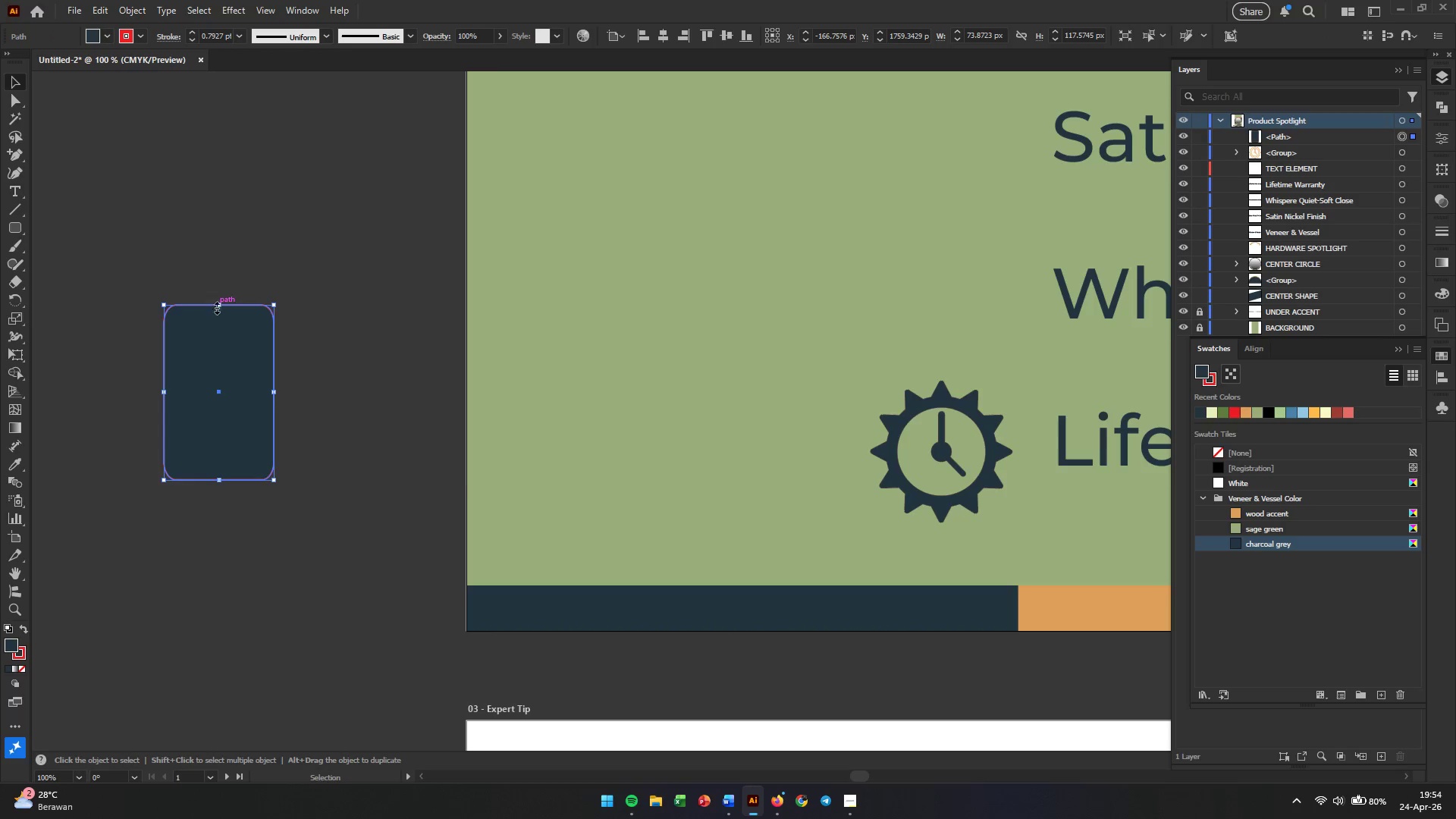 
left_click([215, 306])
 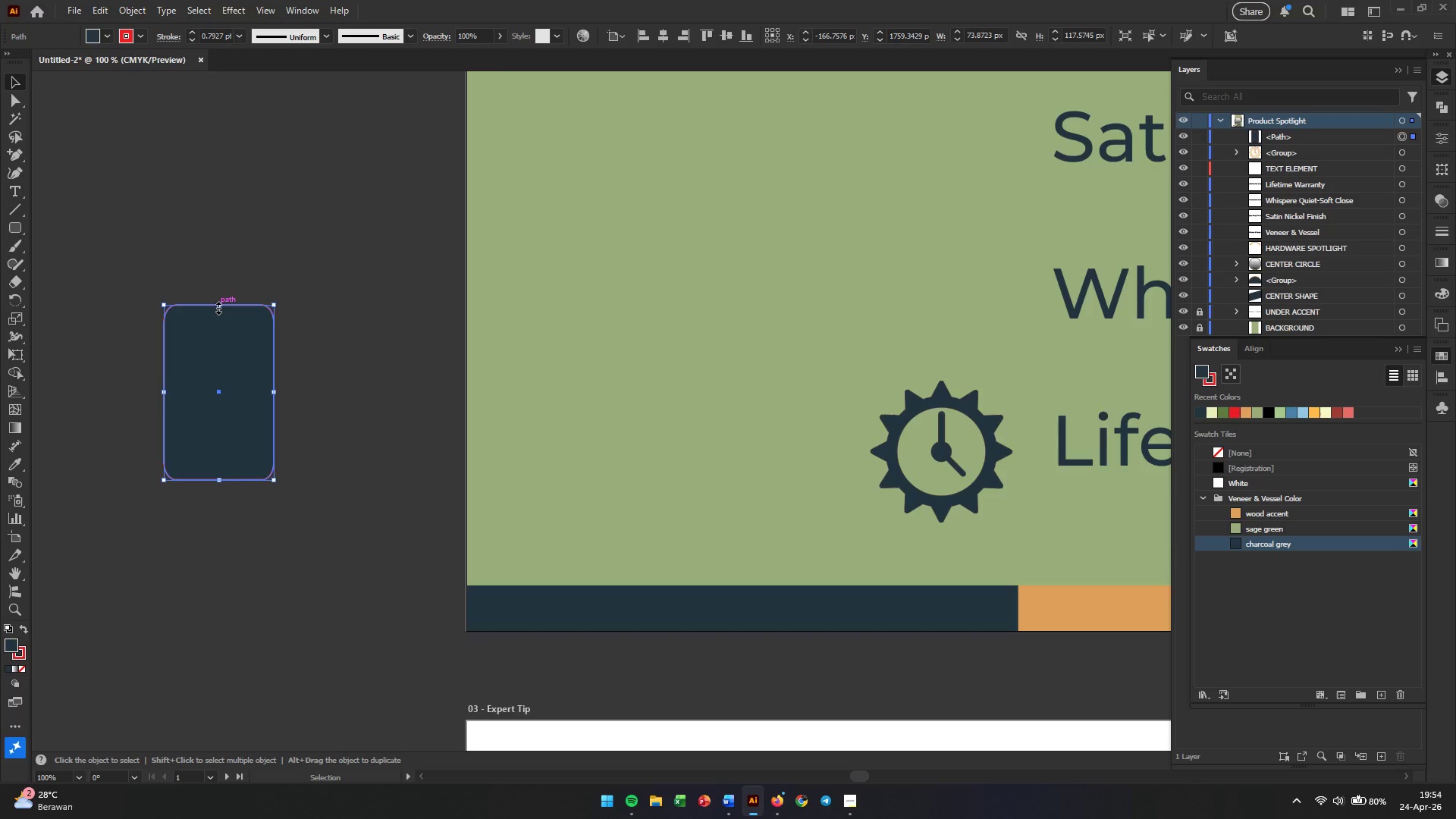 
left_click_drag(start_coordinate=[217, 306], to_coordinate=[215, 403])
 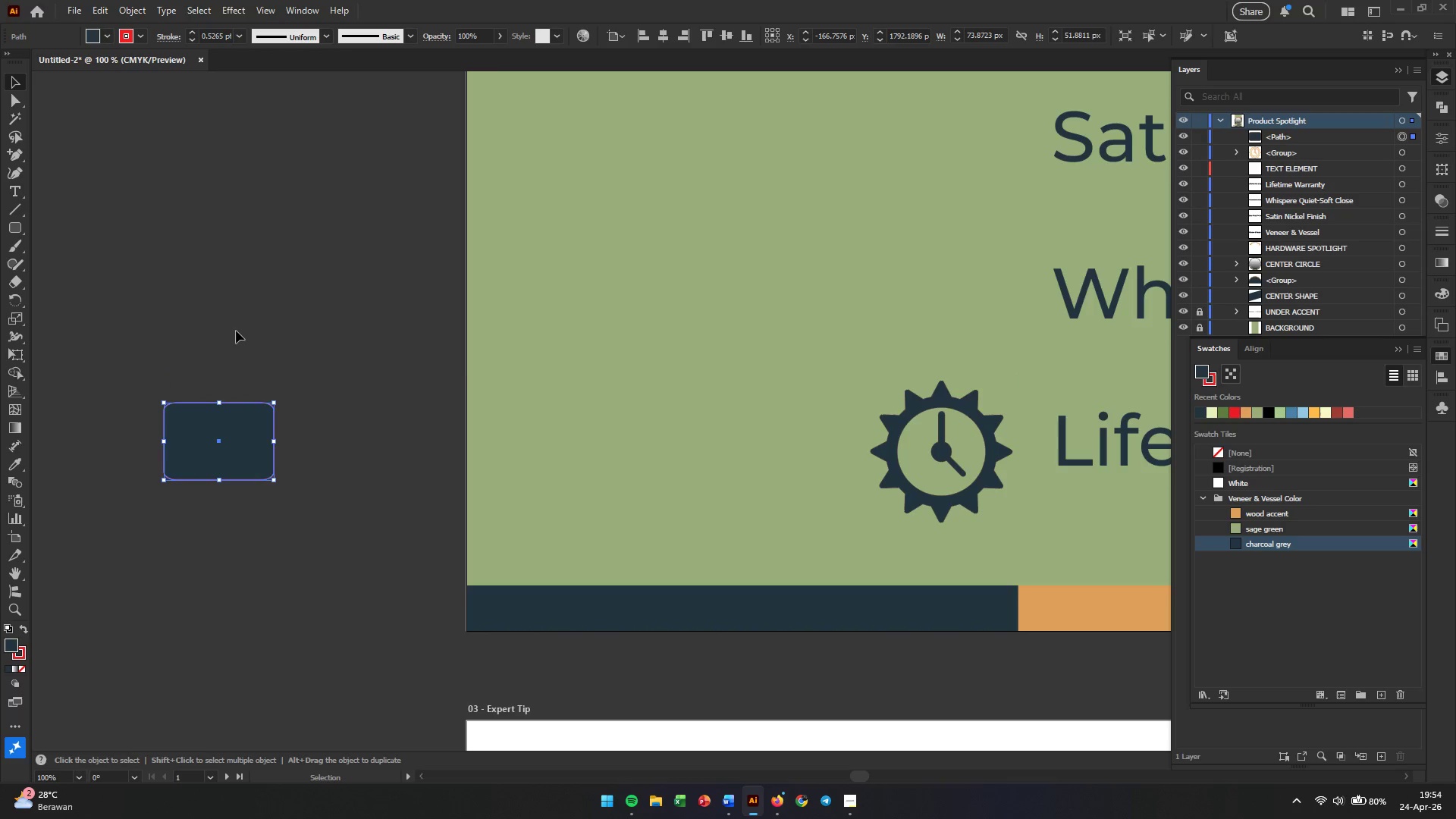 
left_click([236, 331])
 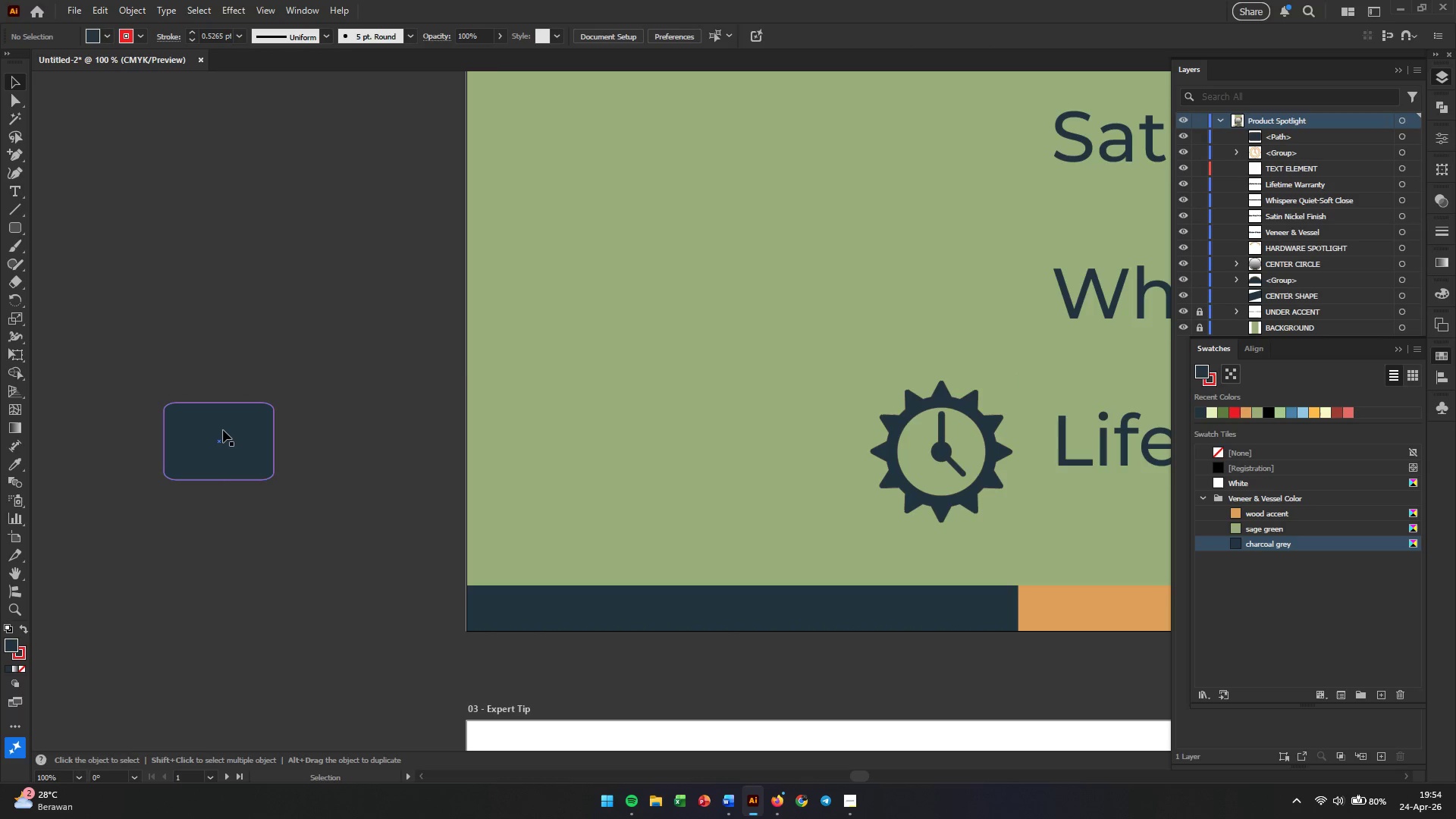 
wait(5.83)
 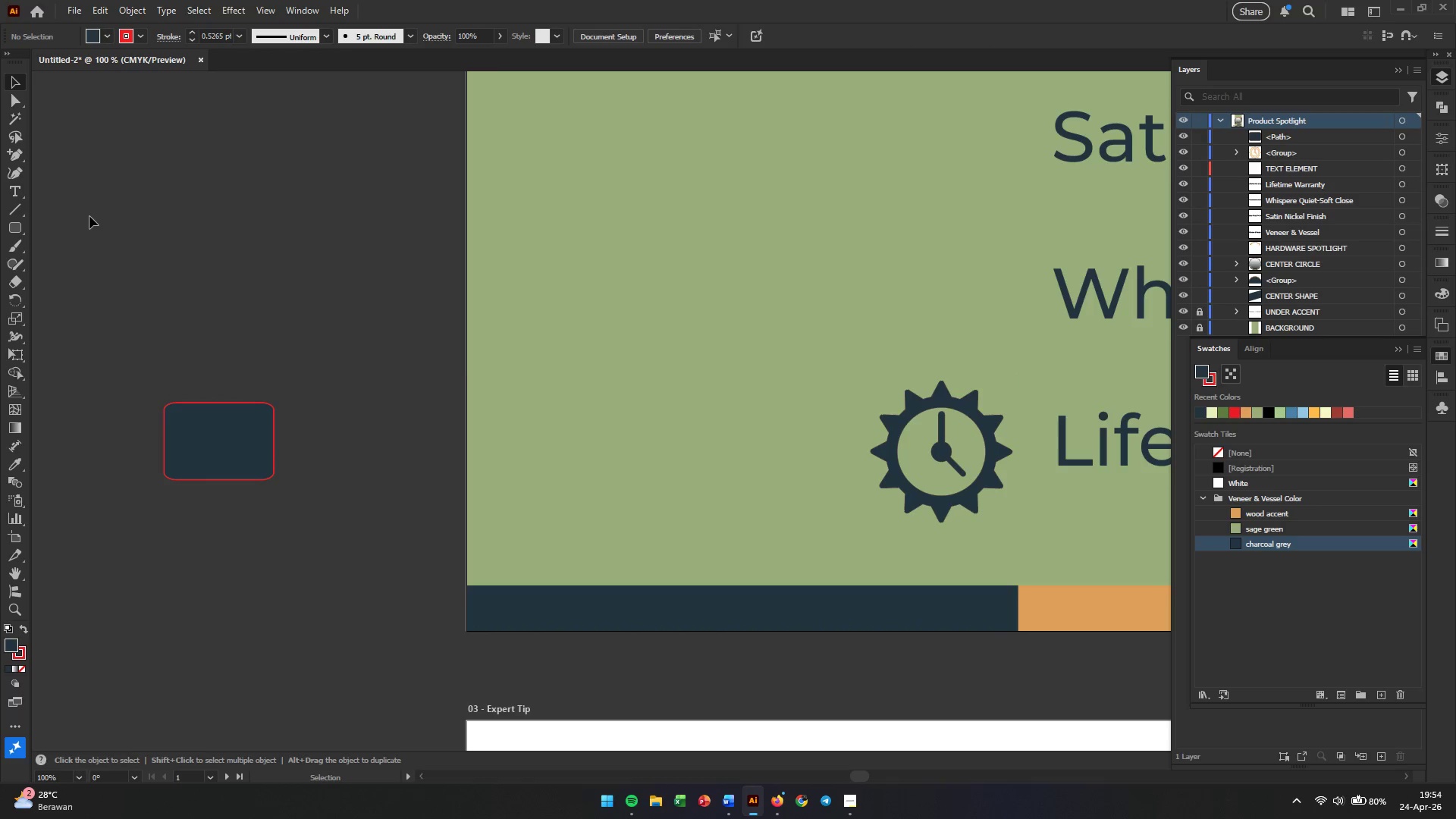 
left_click([232, 427])
 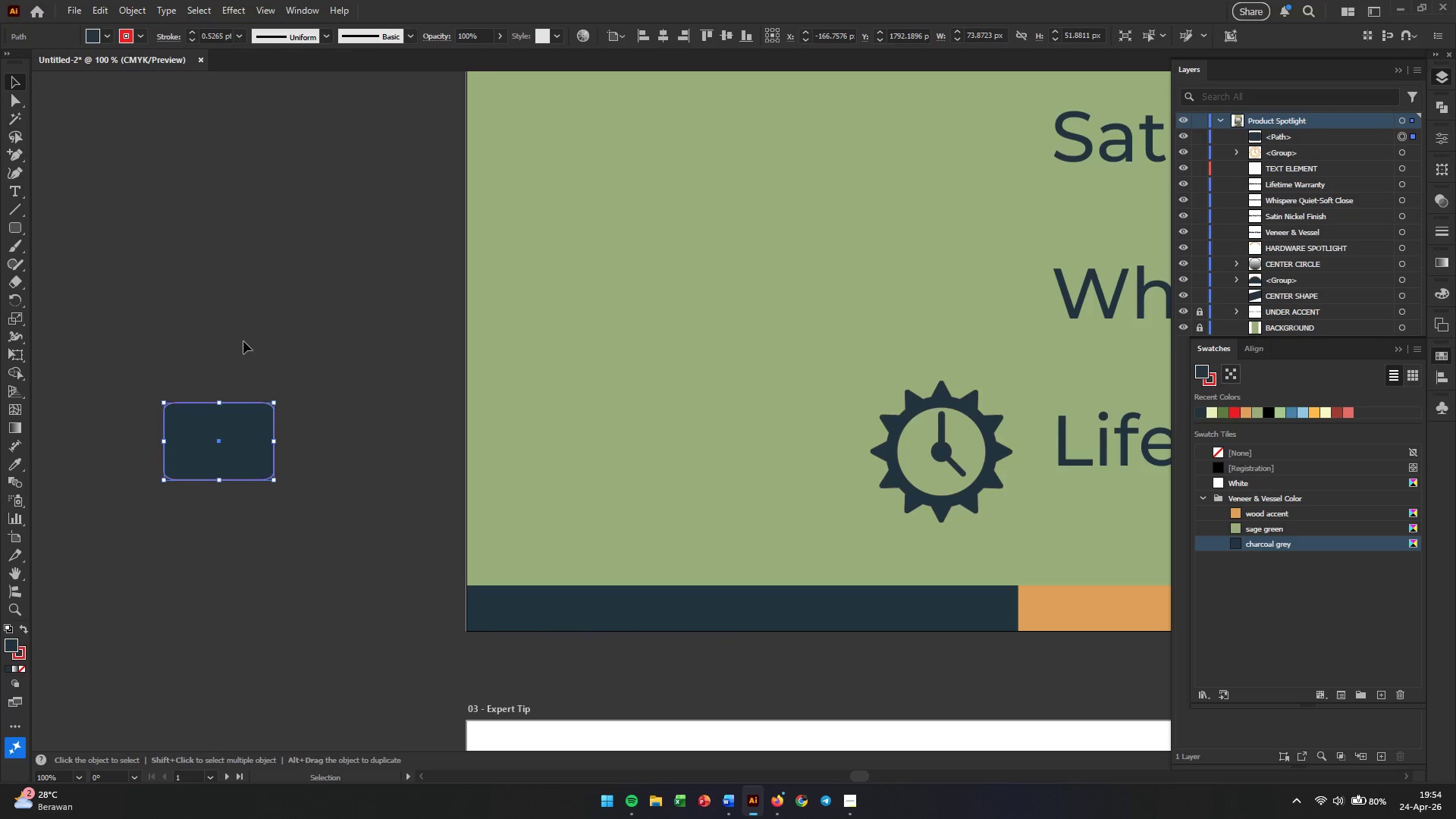 
key(Backspace)
 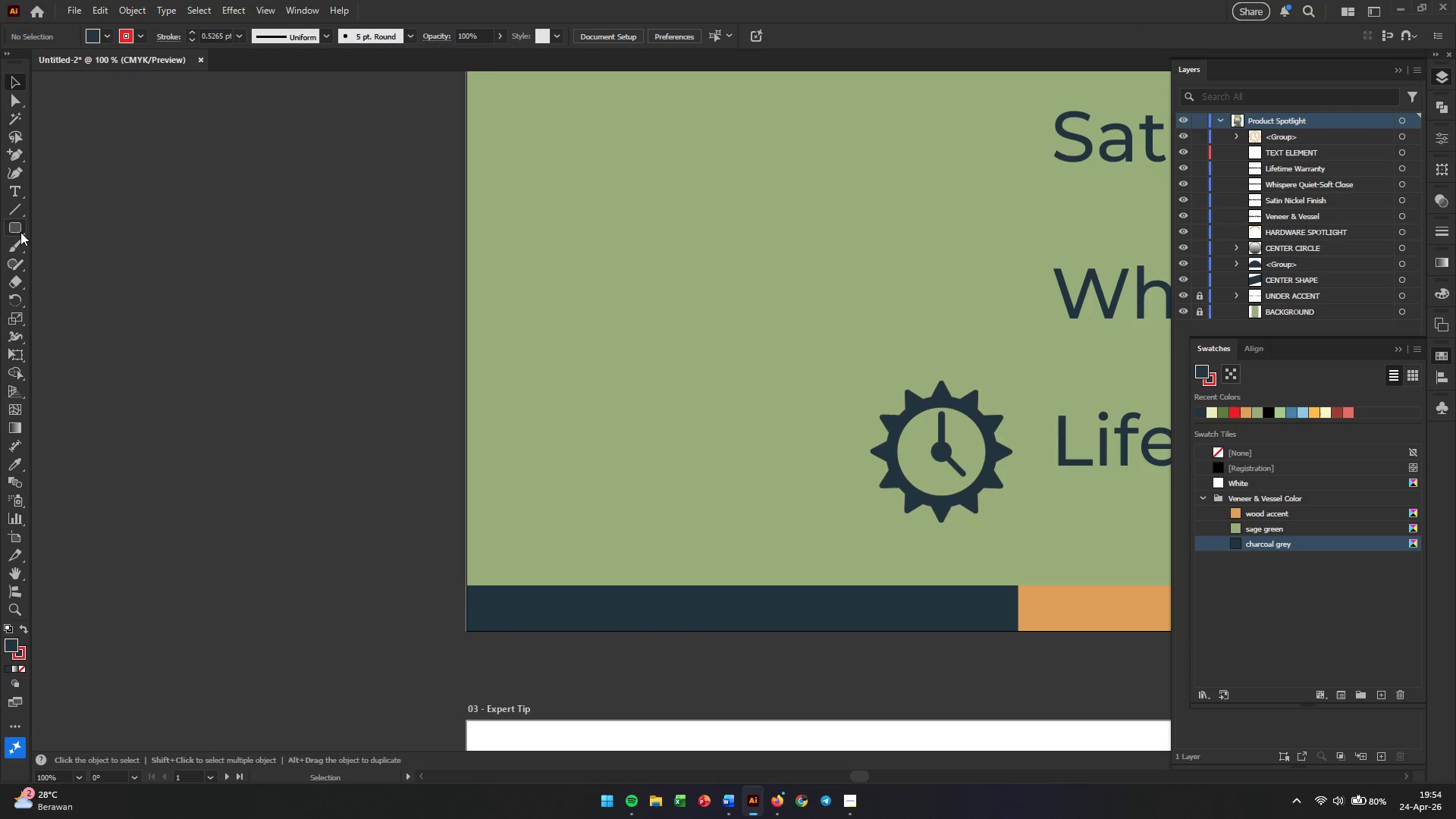 
right_click([20, 231])
 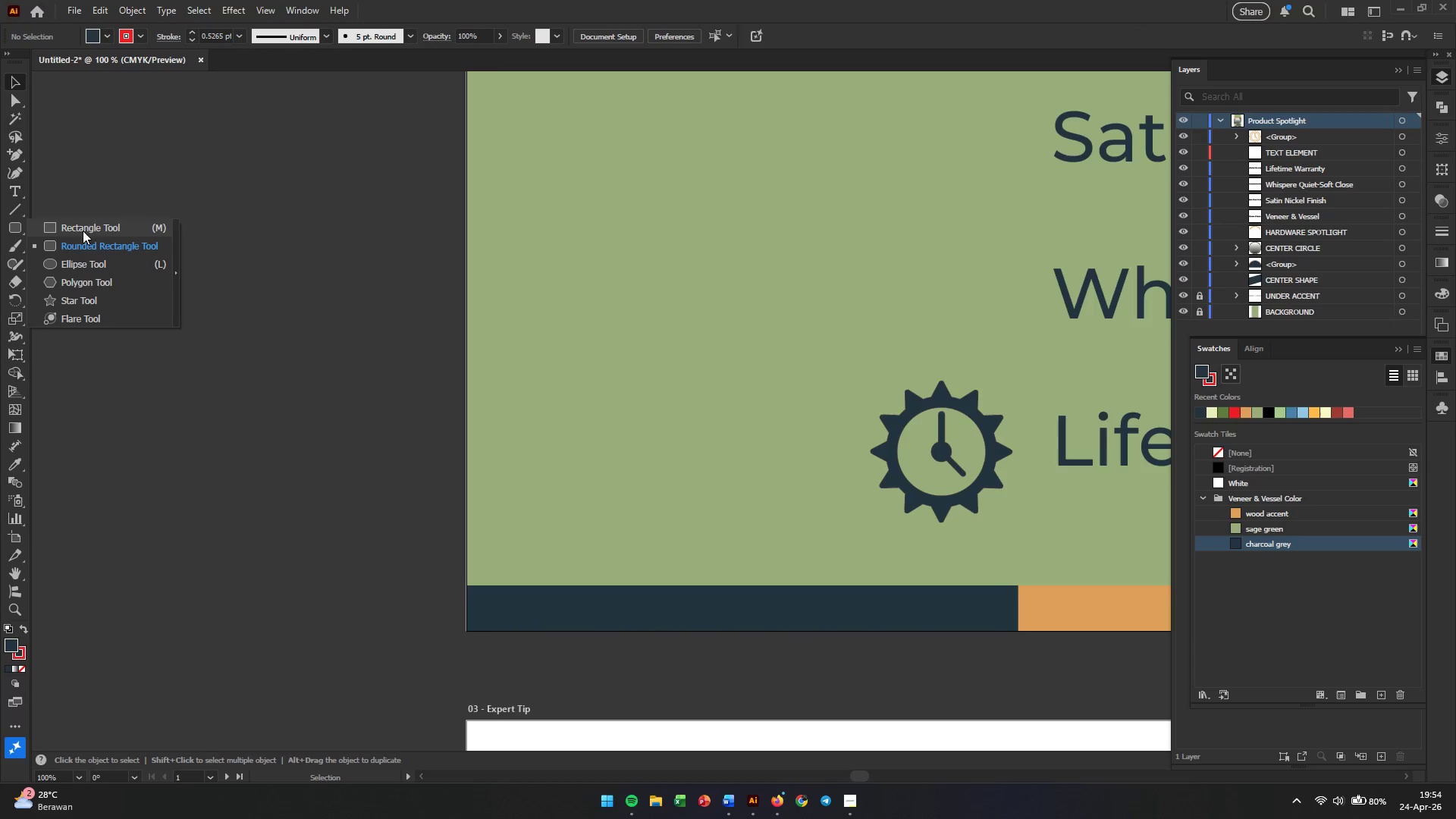 
left_click([93, 228])
 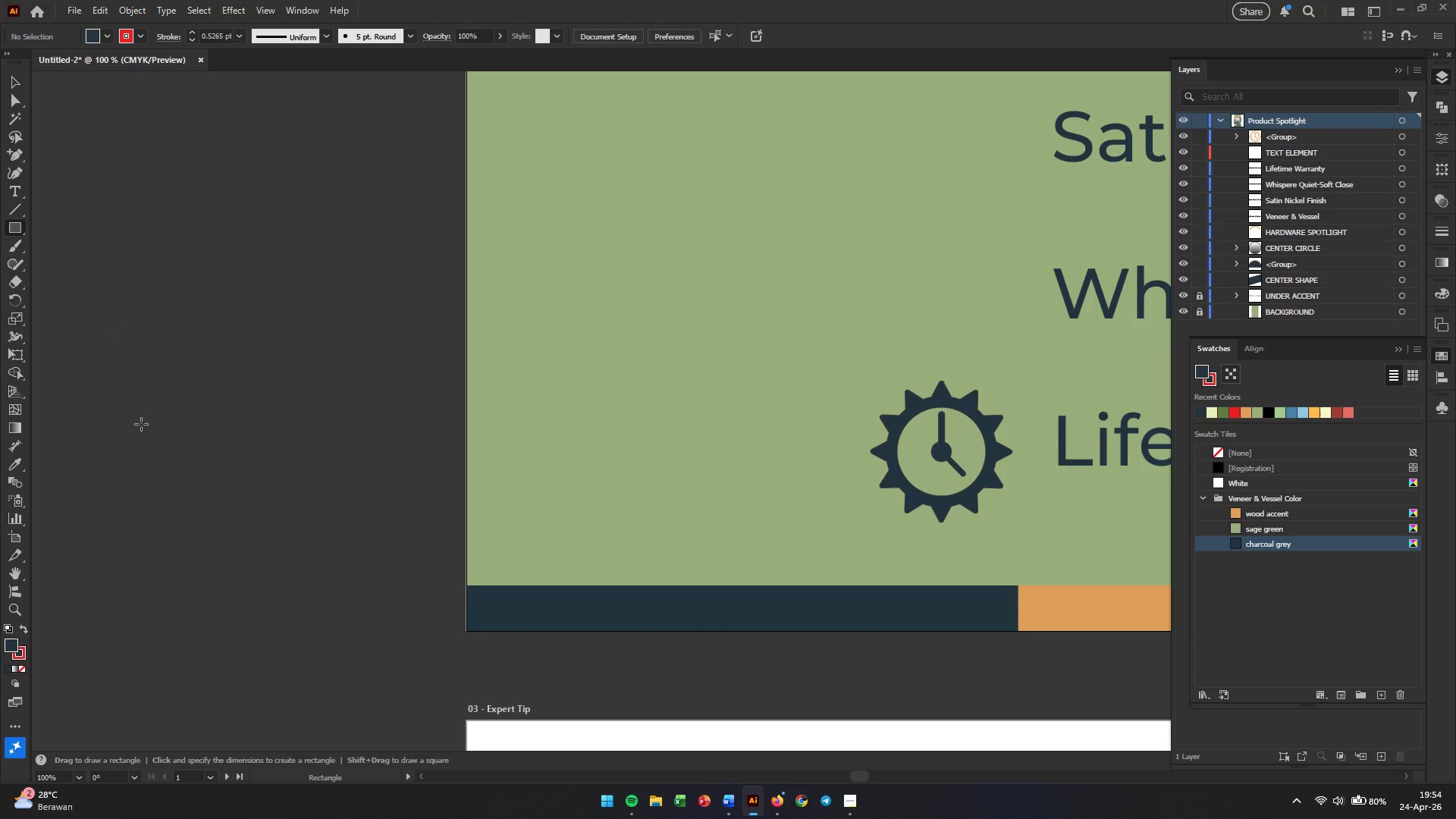 
left_click_drag(start_coordinate=[143, 425], to_coordinate=[242, 491])
 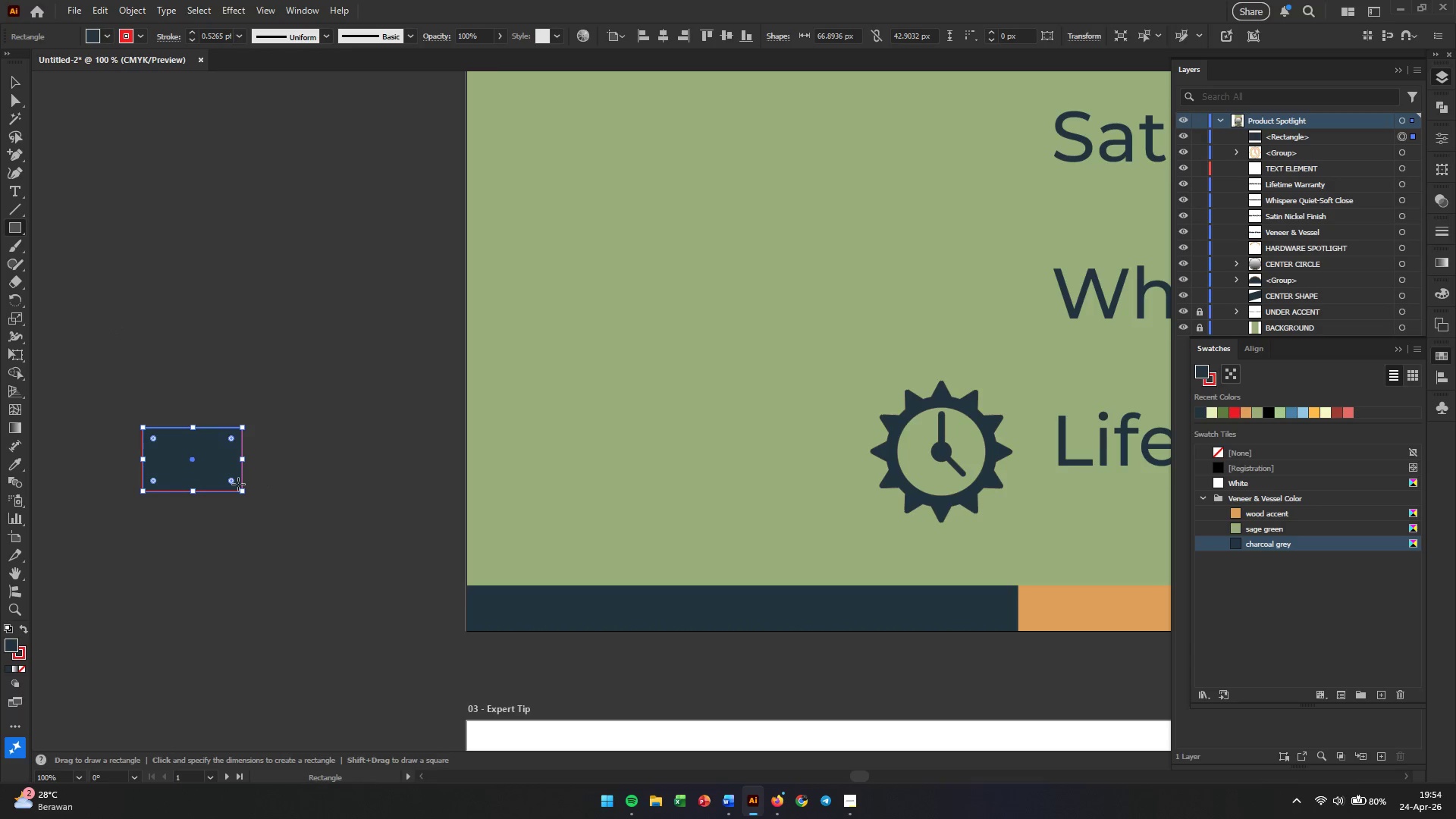 
key(V)
 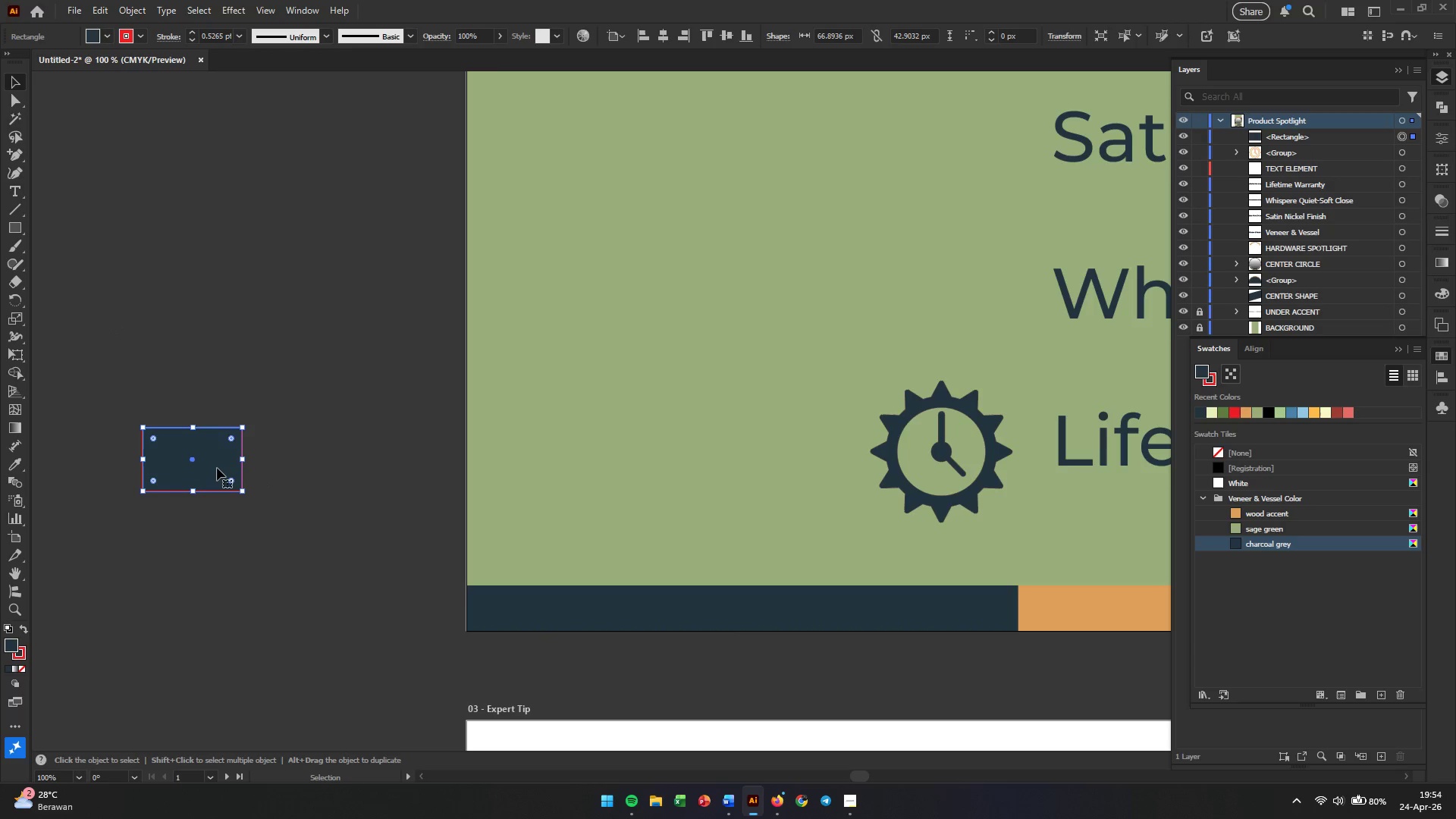 
hold_key(key=AltLeft, duration=2.73)
left_click_drag(start_coordinate=[217, 468], to_coordinate=[225, 403])
 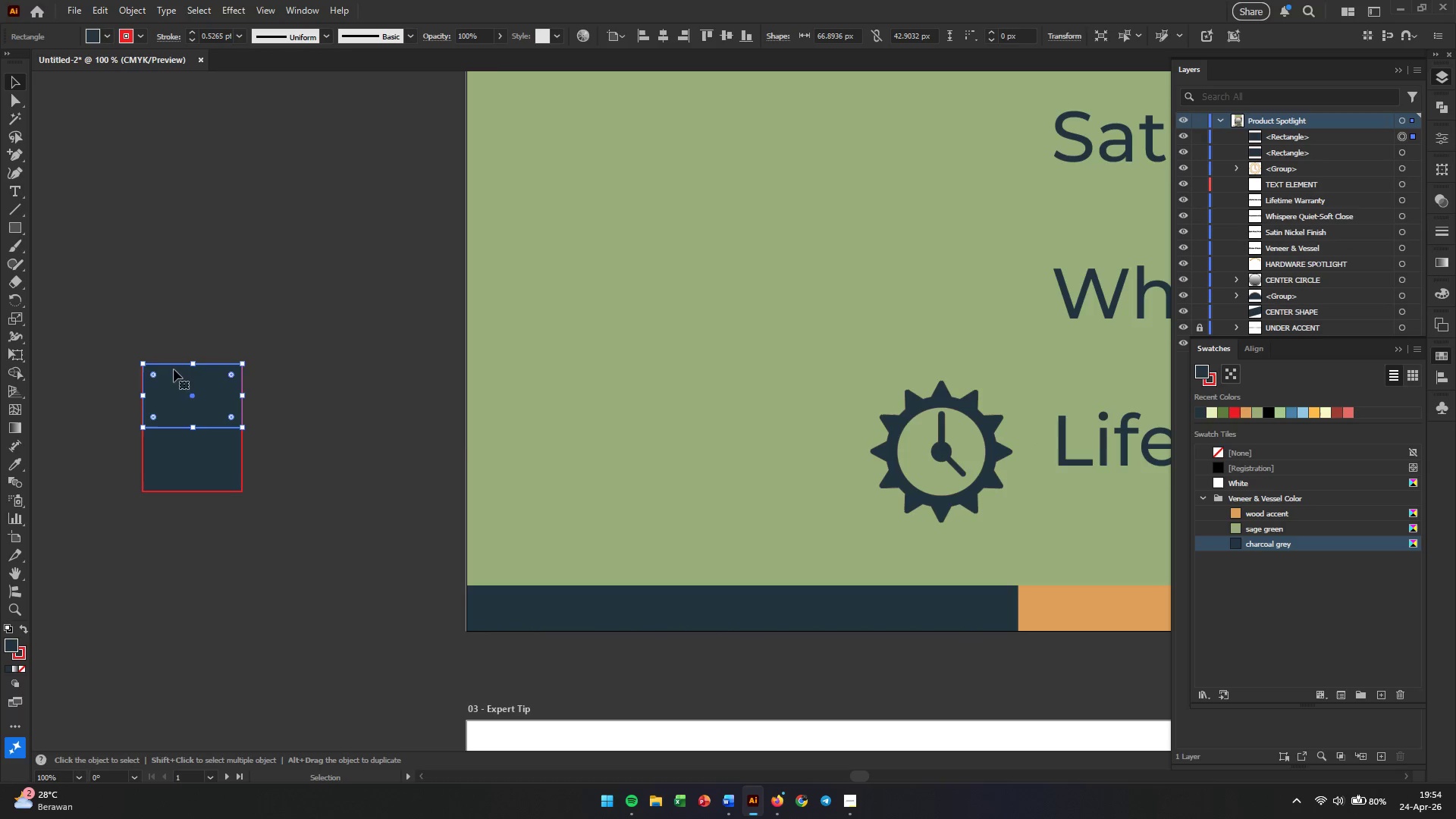 
hold_key(key=ShiftLeft, duration=1.78)
 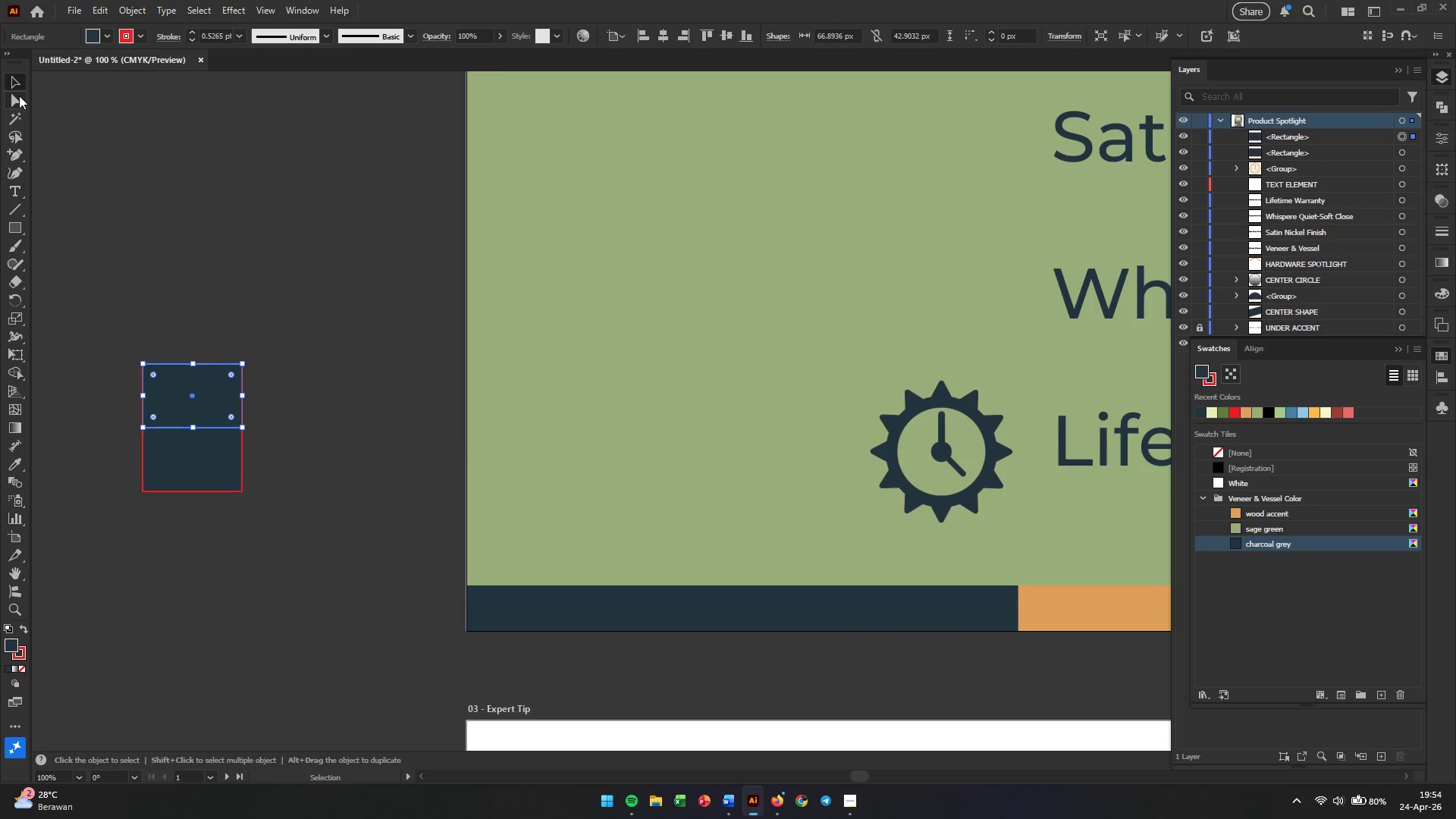 
left_click([149, 236])
 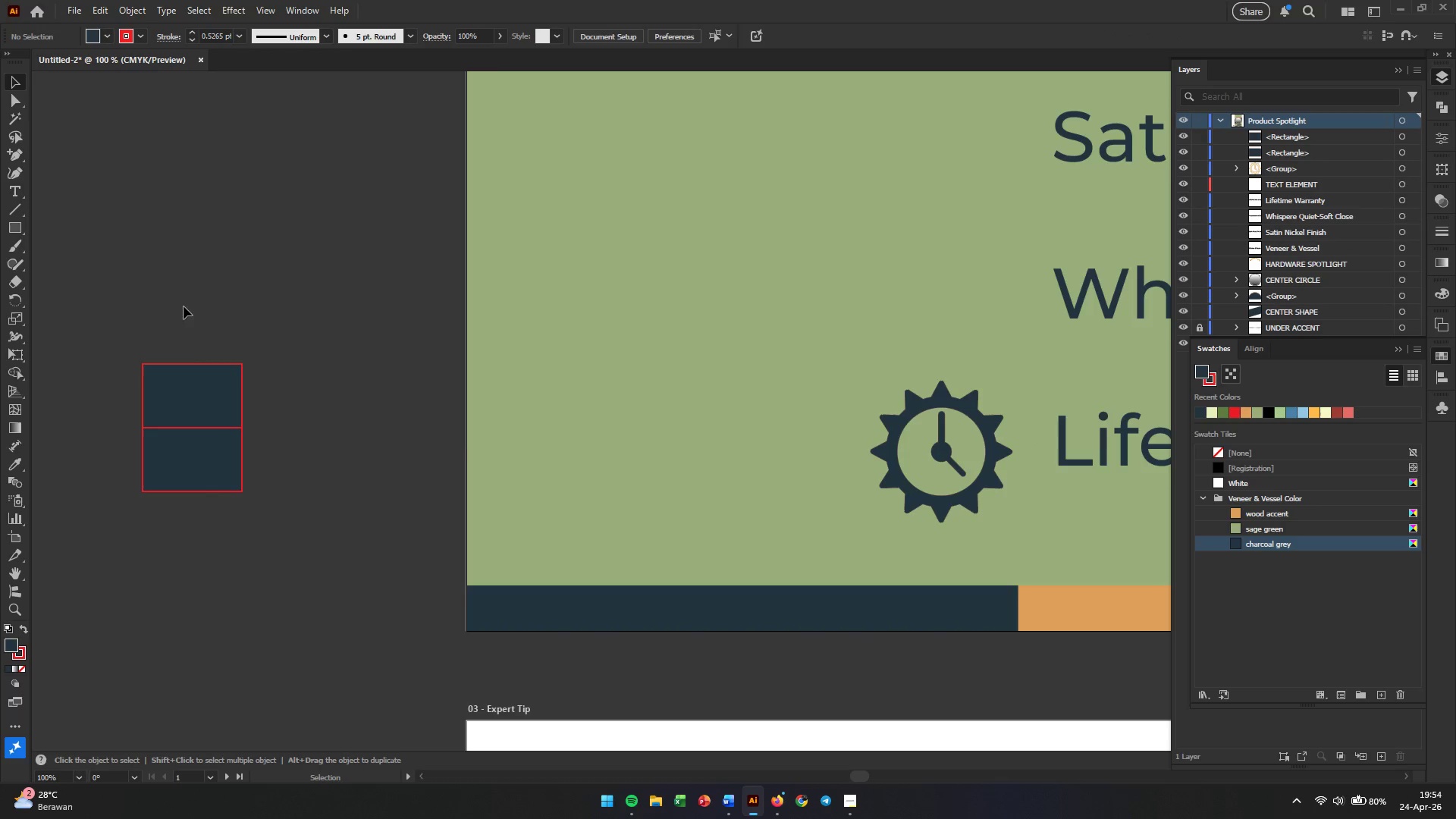 
hold_key(key=AltLeft, duration=0.42)
scroll: coordinate [188, 347], scroll_direction: up, amount: 1.0
 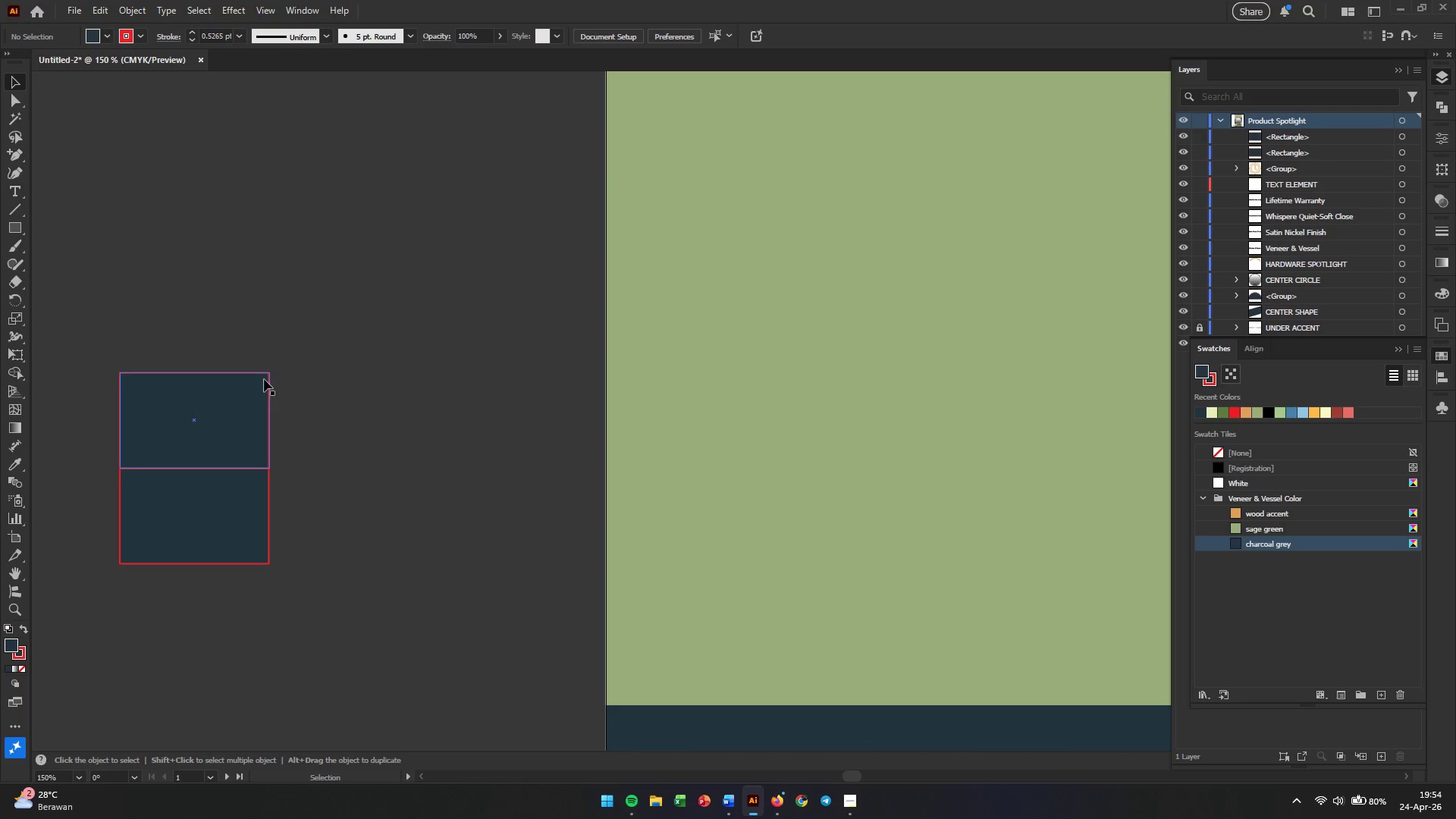 
left_click([264, 379])
 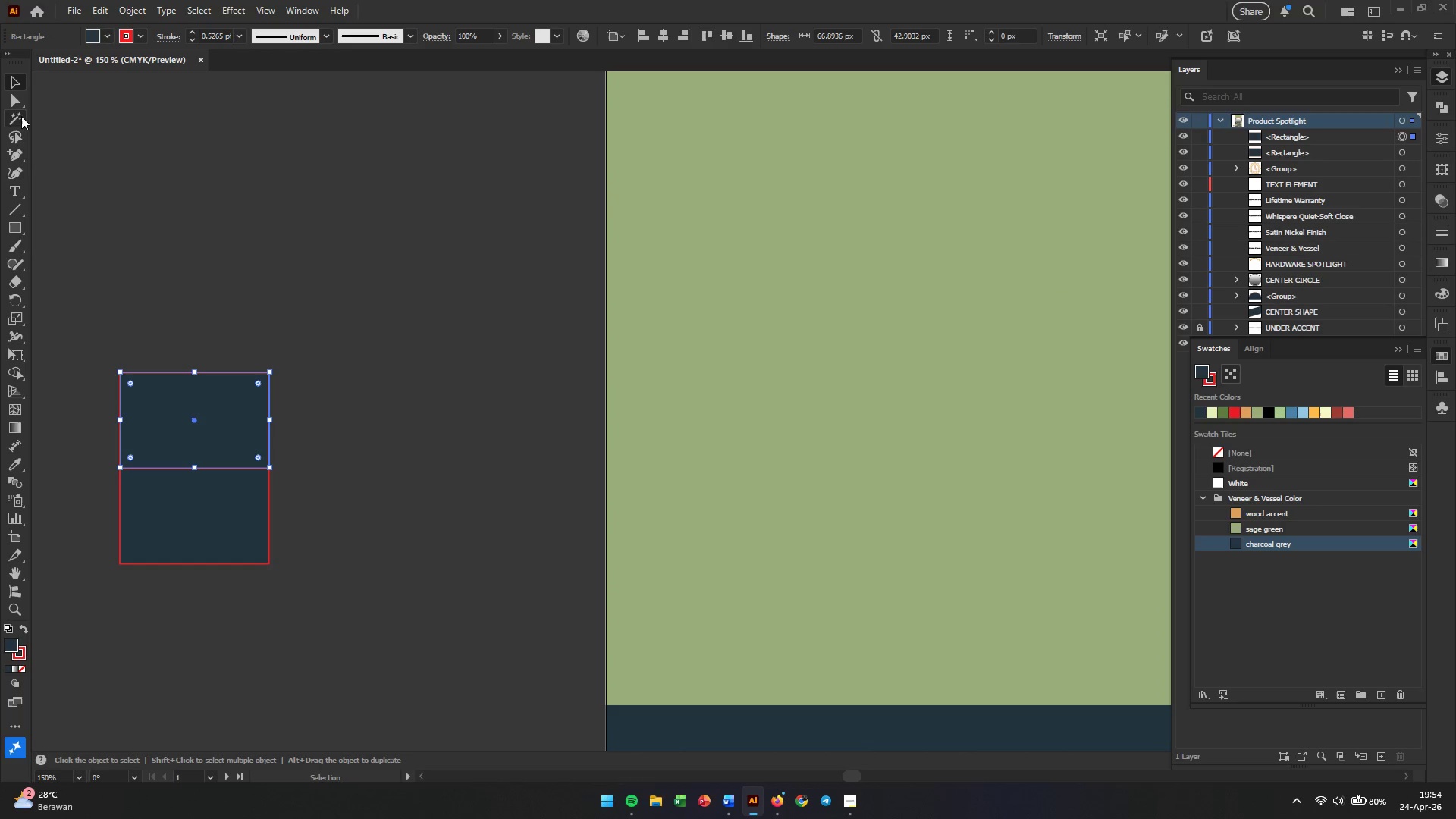 
left_click([17, 99])
 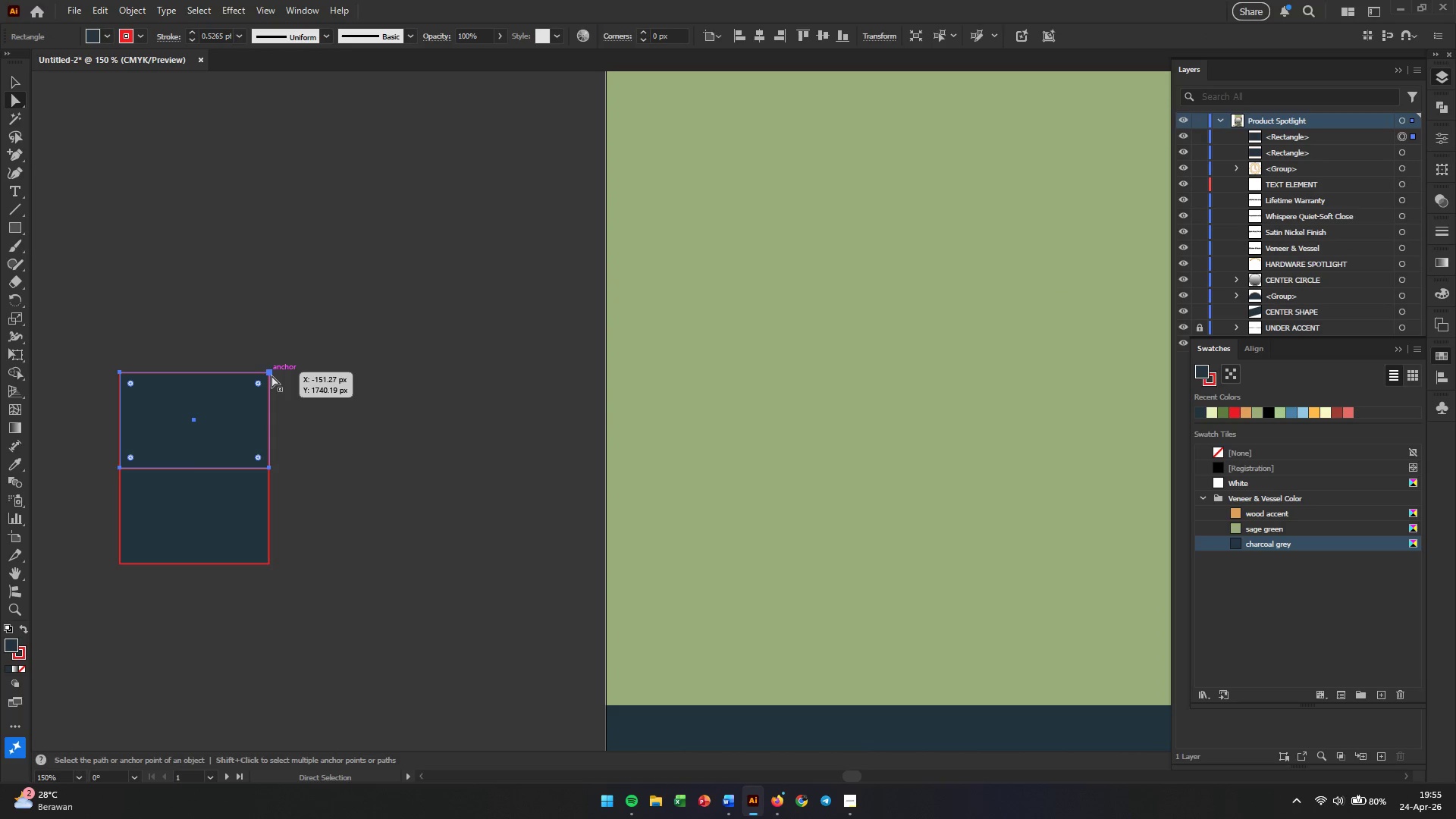 
left_click_drag(start_coordinate=[271, 375], to_coordinate=[284, 375])
 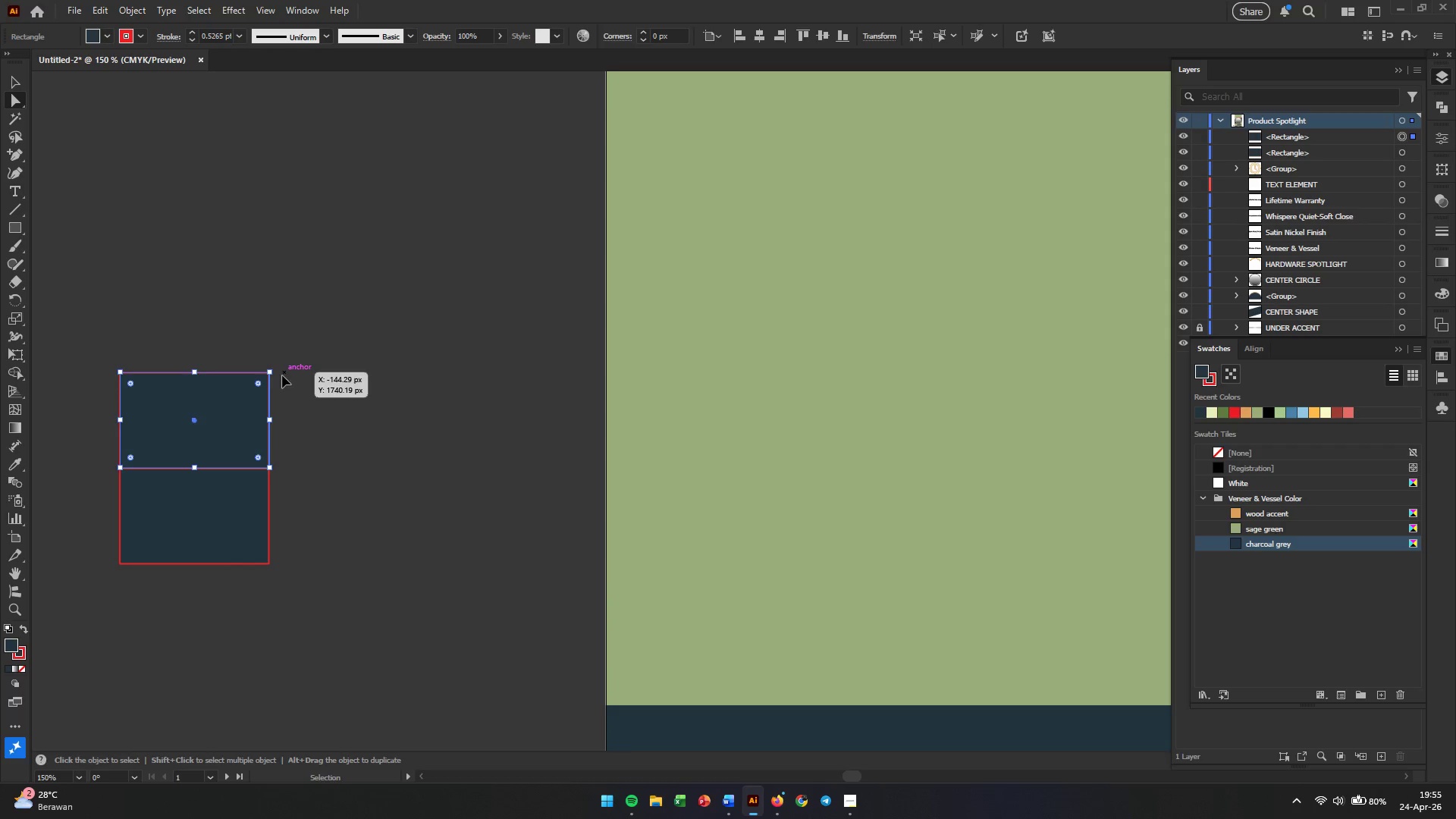 
hold_key(key=ShiftLeft, duration=0.81)
 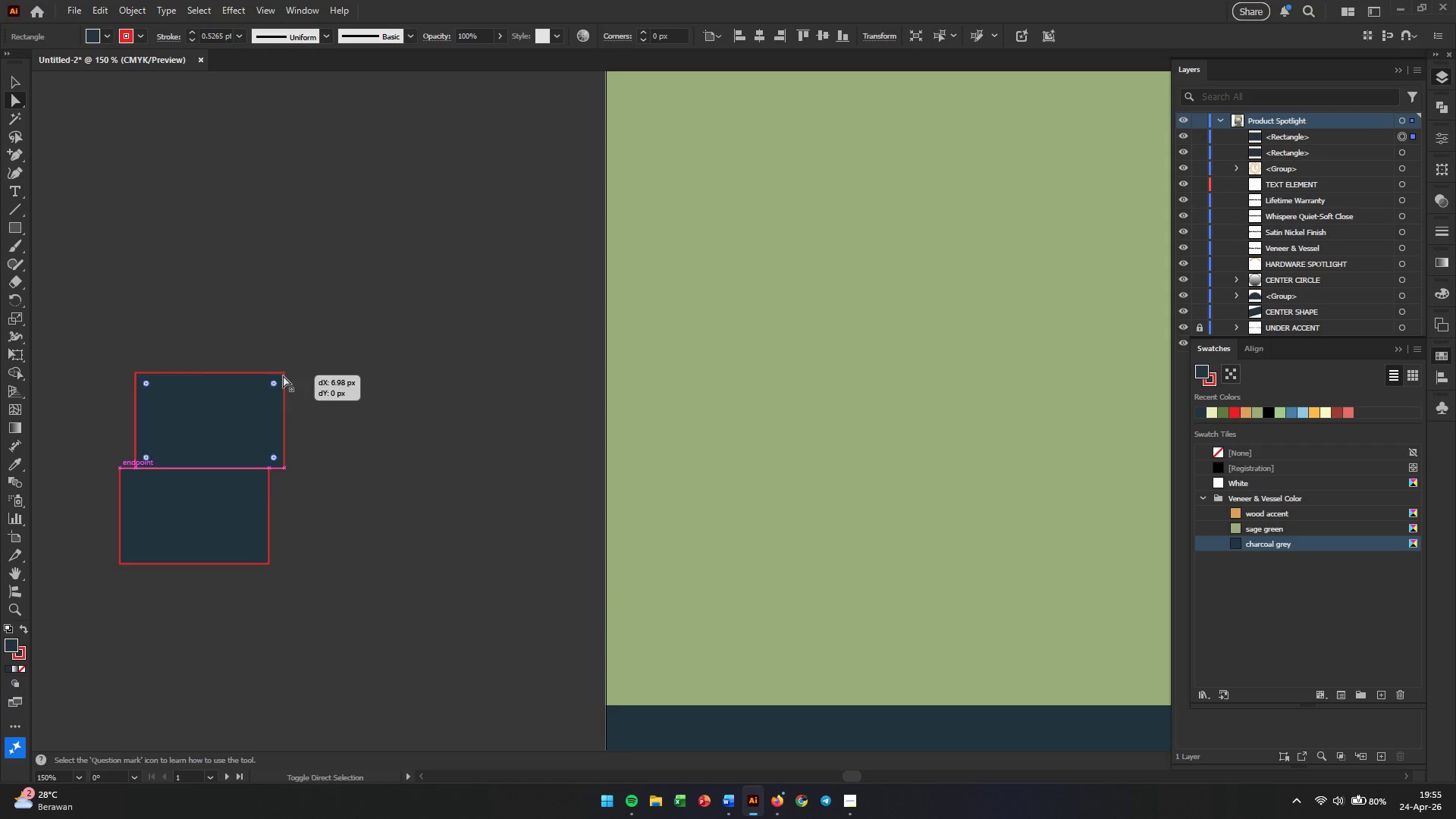 
key(Control+Z)
 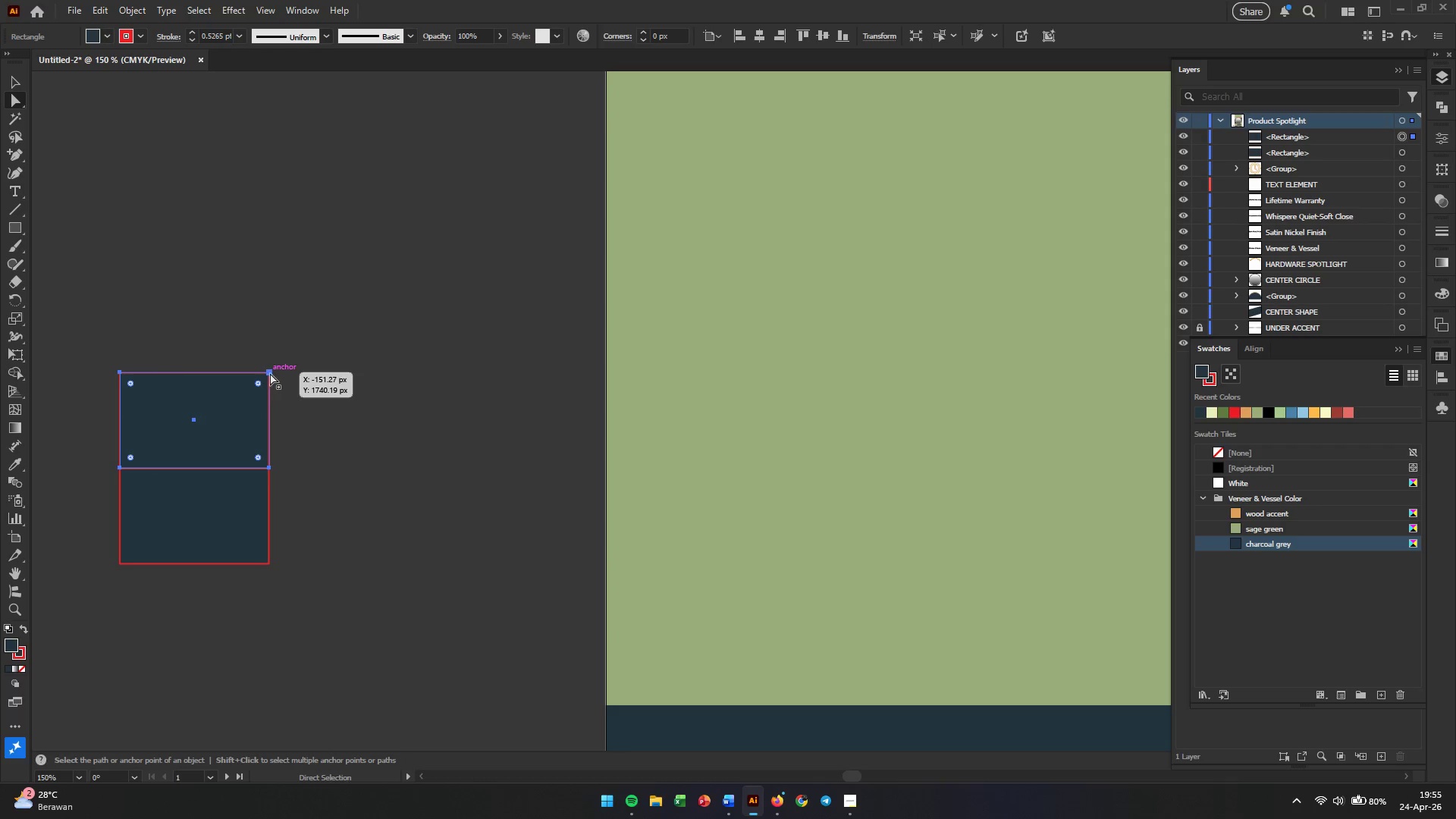 
left_click([270, 373])
 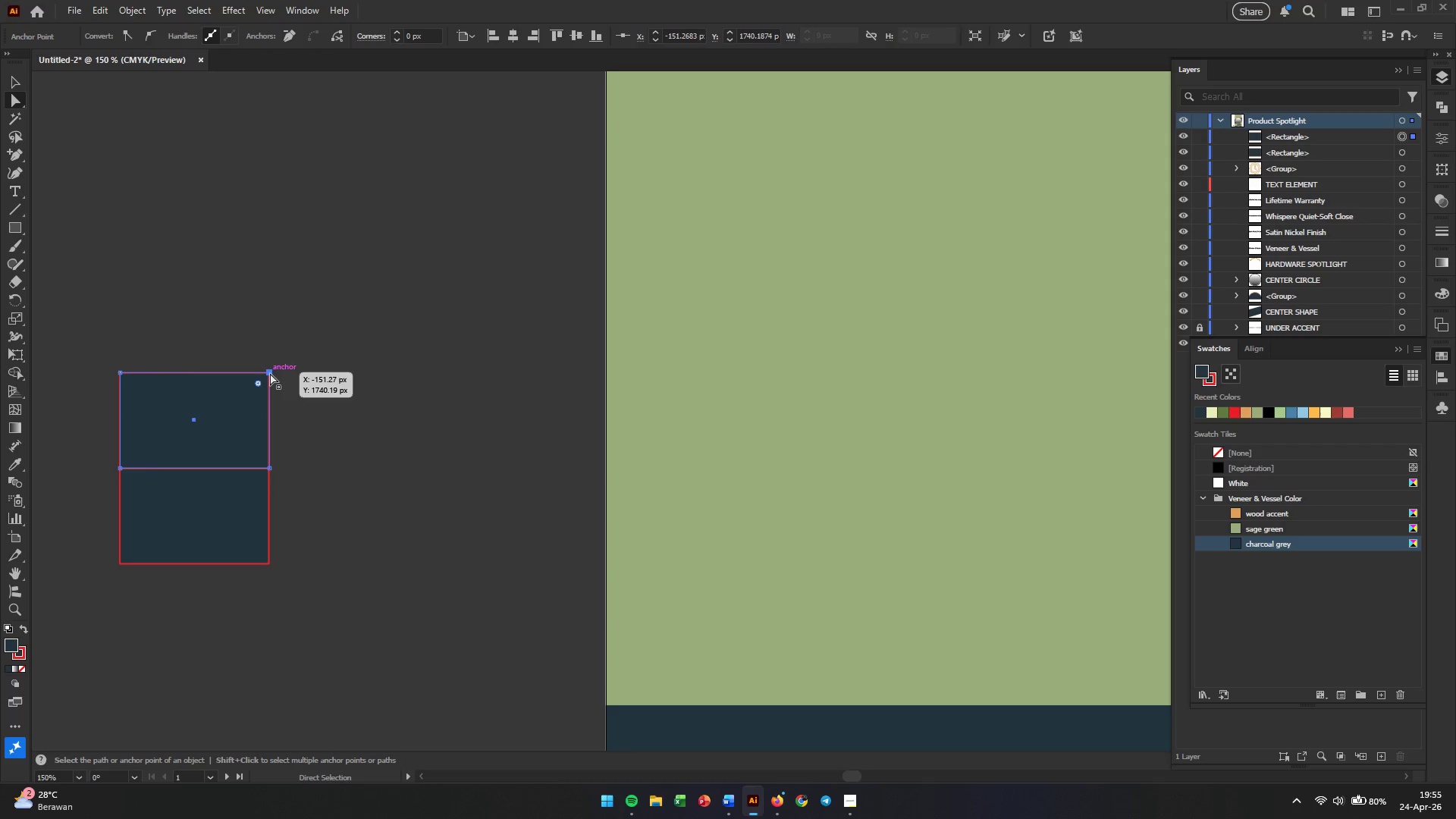 
hold_key(key=ShiftLeft, duration=0.94)
left_click_drag(start_coordinate=[270, 373], to_coordinate=[286, 373])
 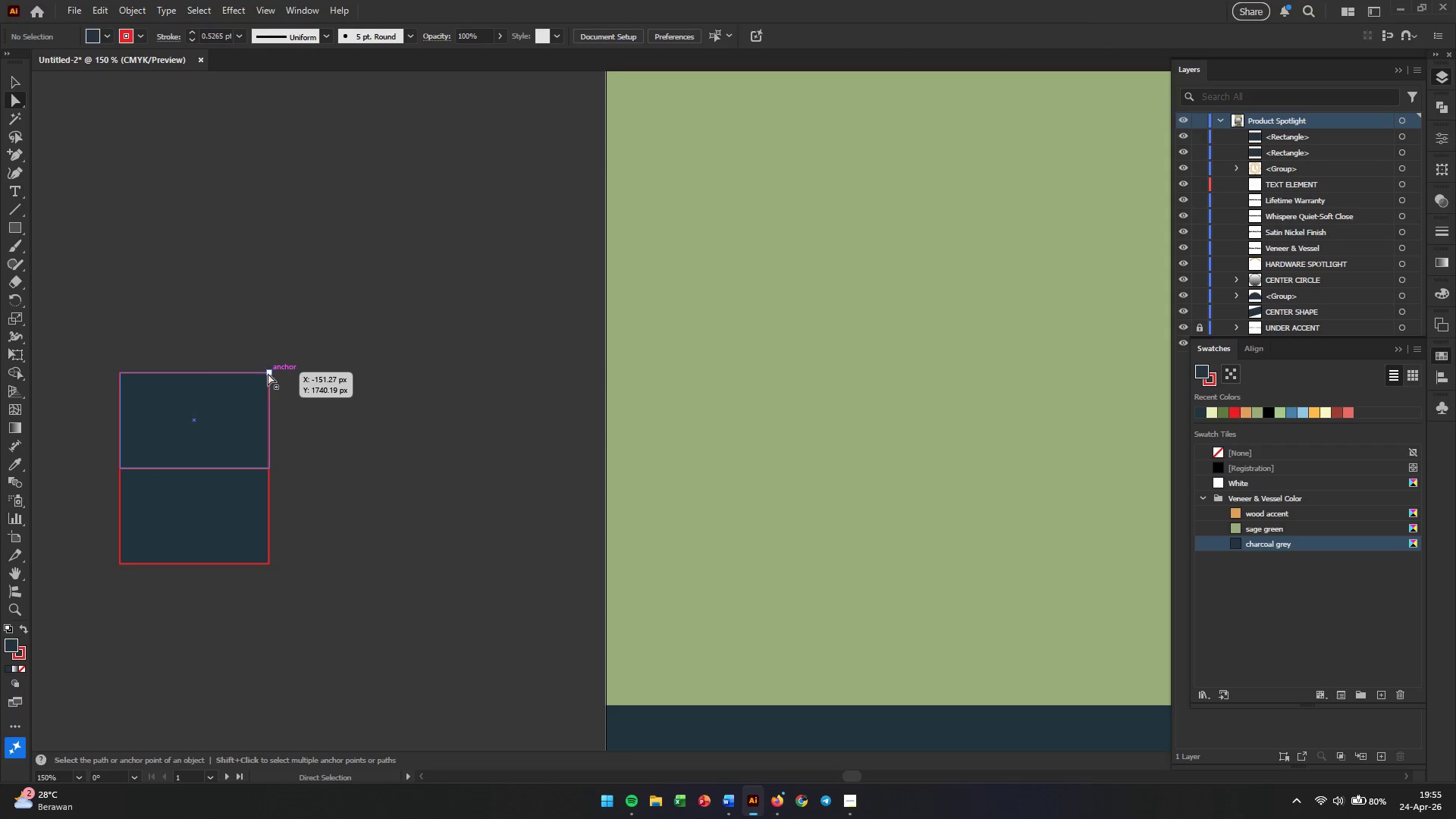 
left_click([268, 373])
 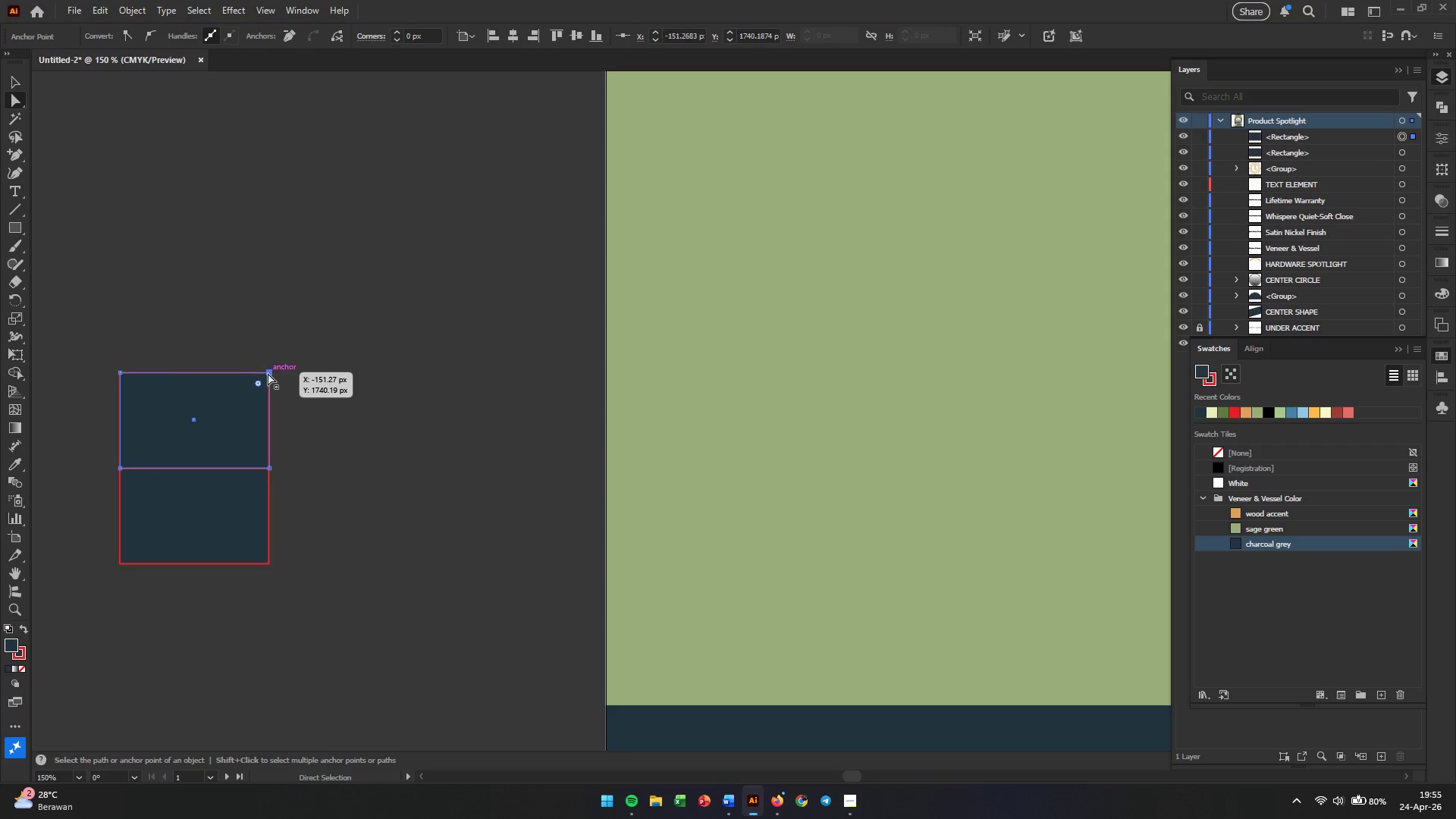 
left_click_drag(start_coordinate=[268, 373], to_coordinate=[349, 385])
 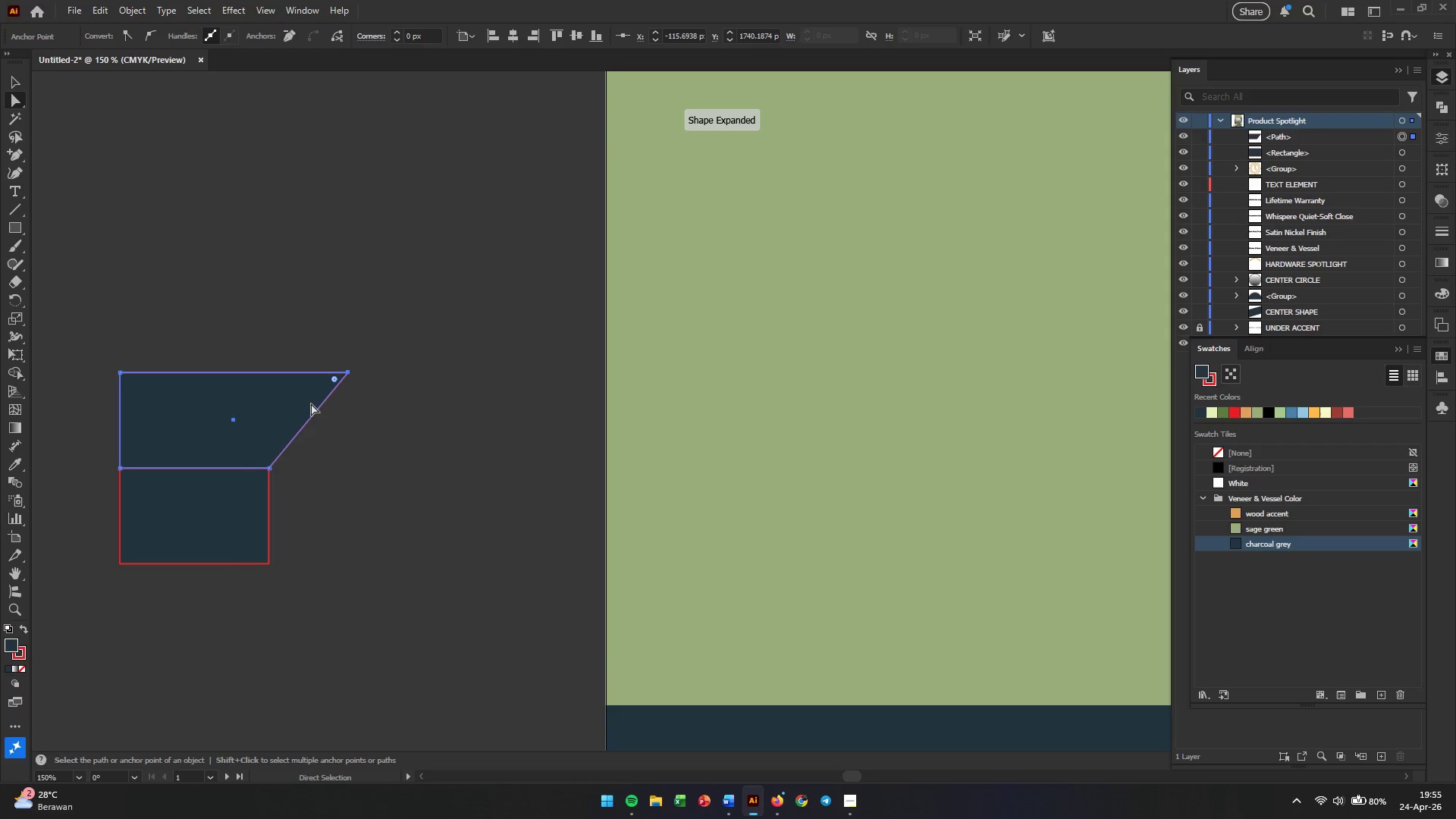 
hold_key(key=ShiftLeft, duration=3.48)
 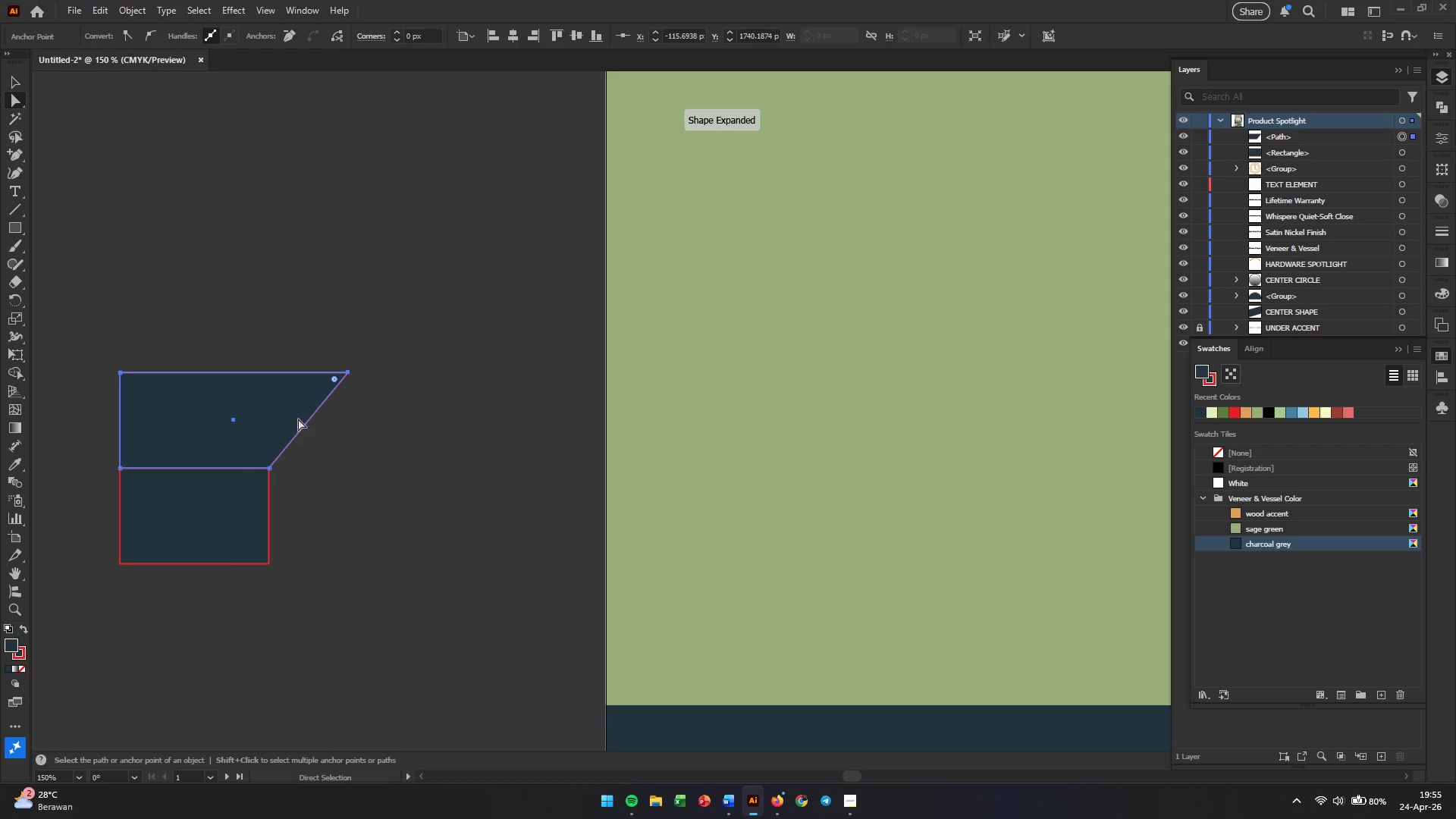 
hold_key(key=Space, duration=0.67)
 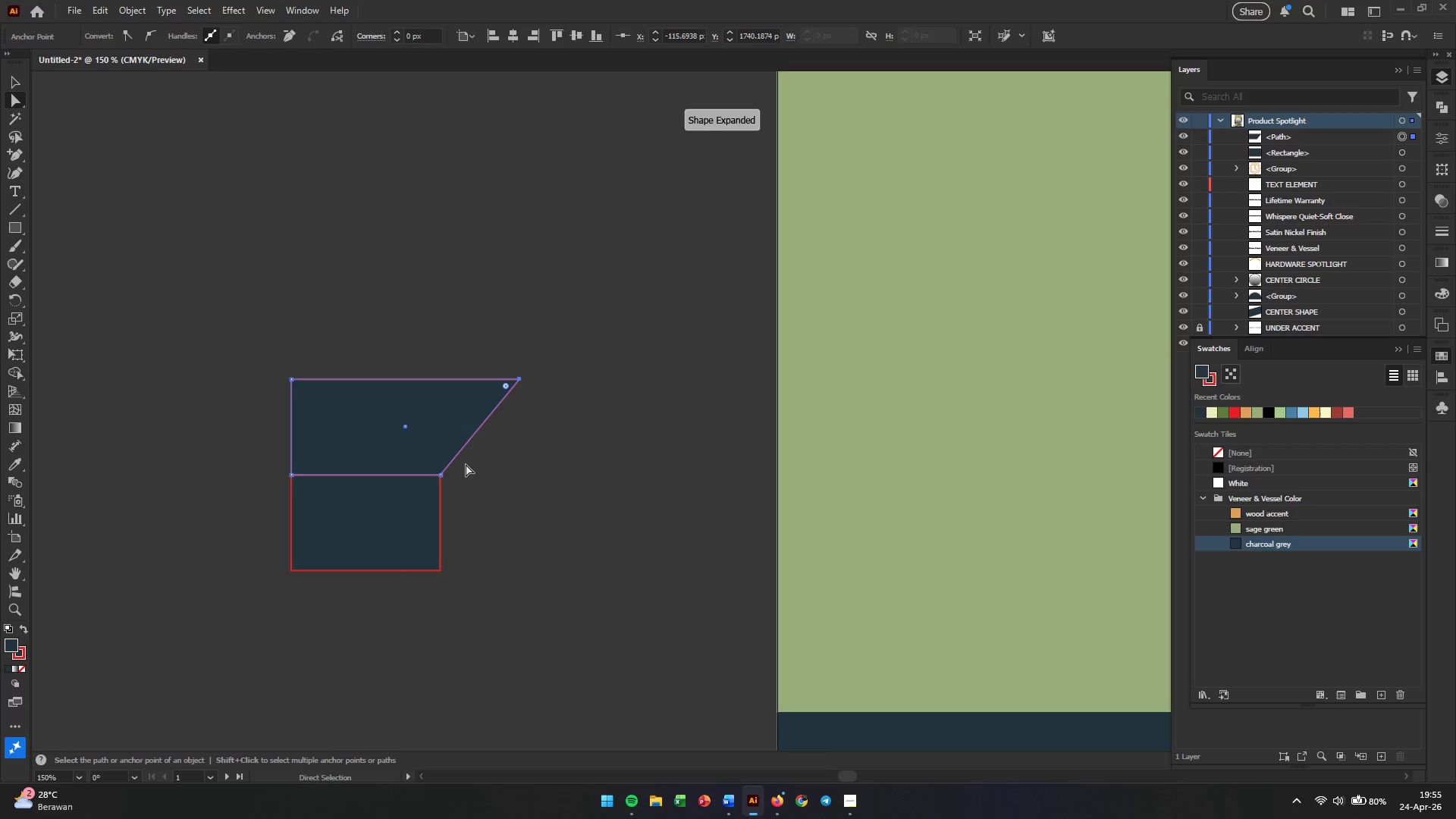 
left_click_drag(start_coordinate=[321, 491], to_coordinate=[493, 497])
 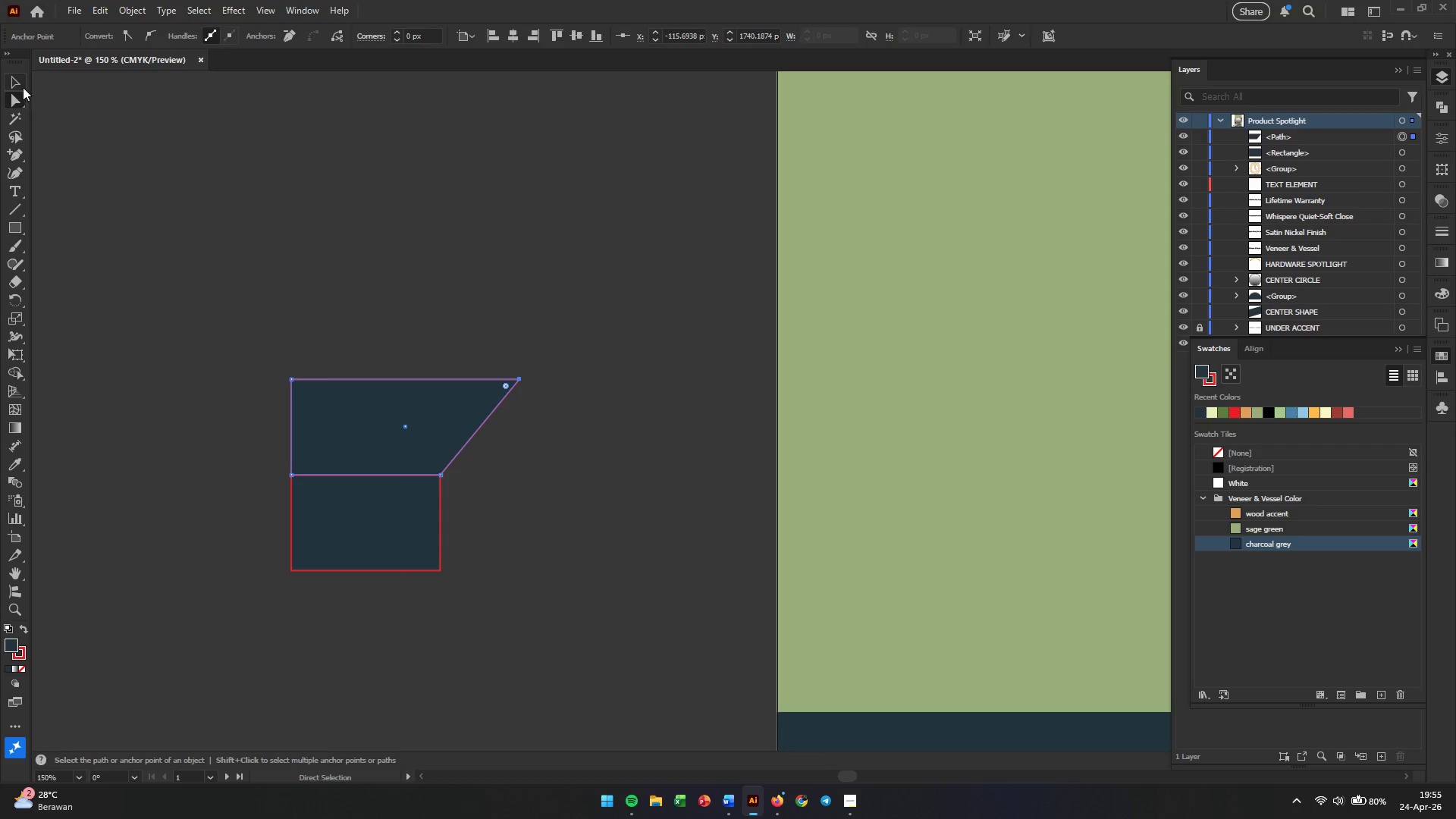 
double_click([107, 218])
 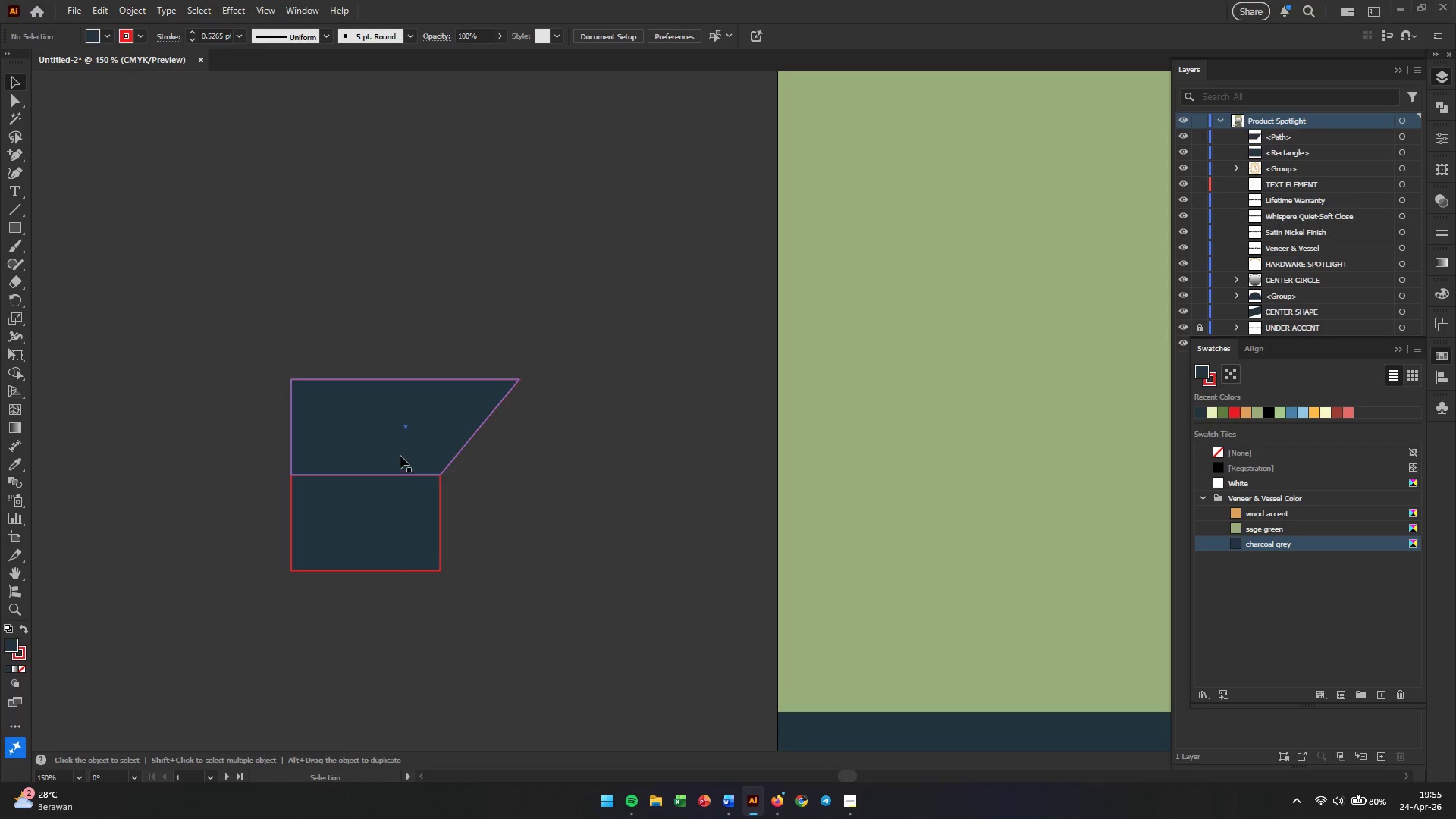 
left_click([397, 442])
 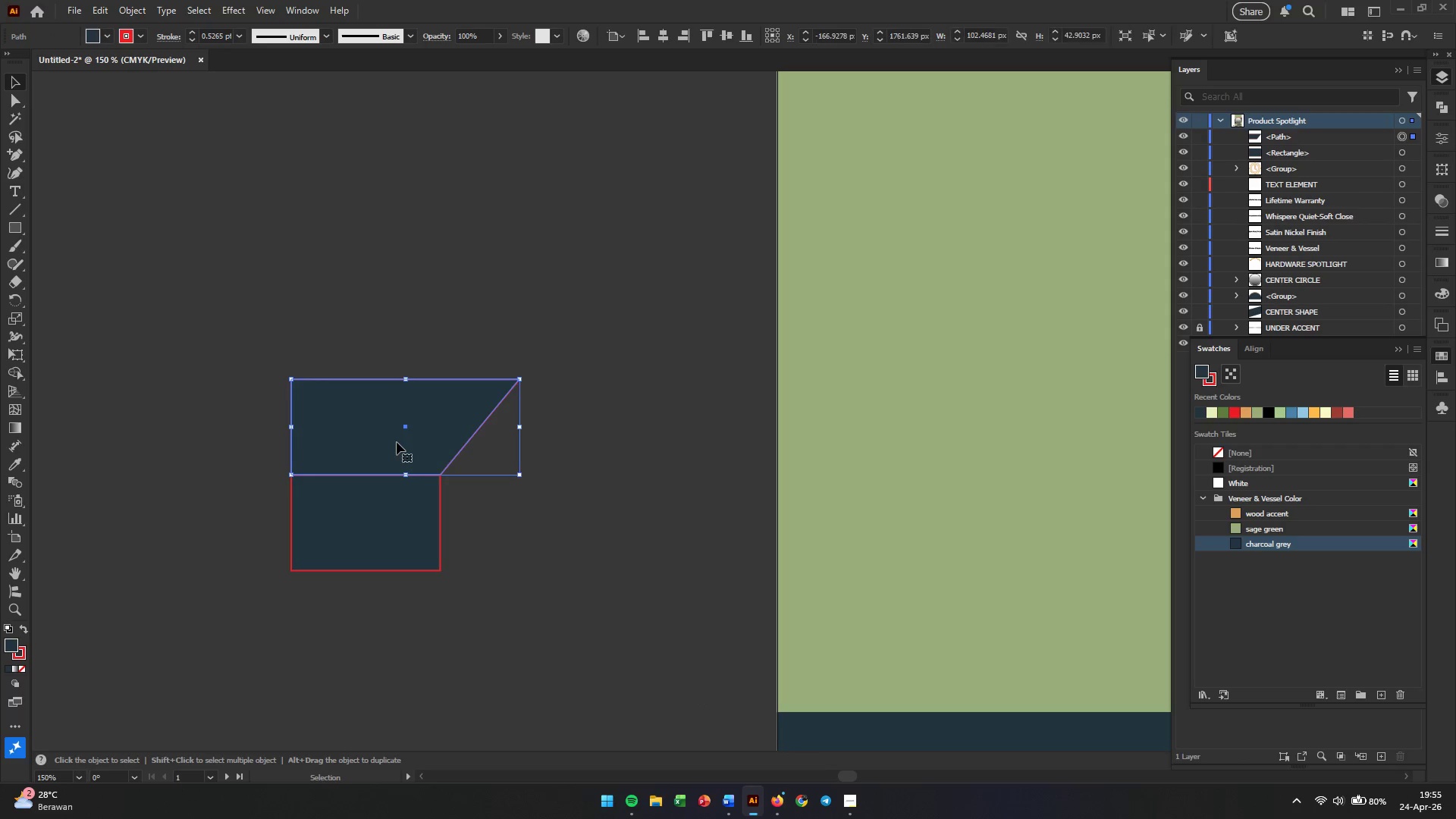 
right_click([397, 442])
 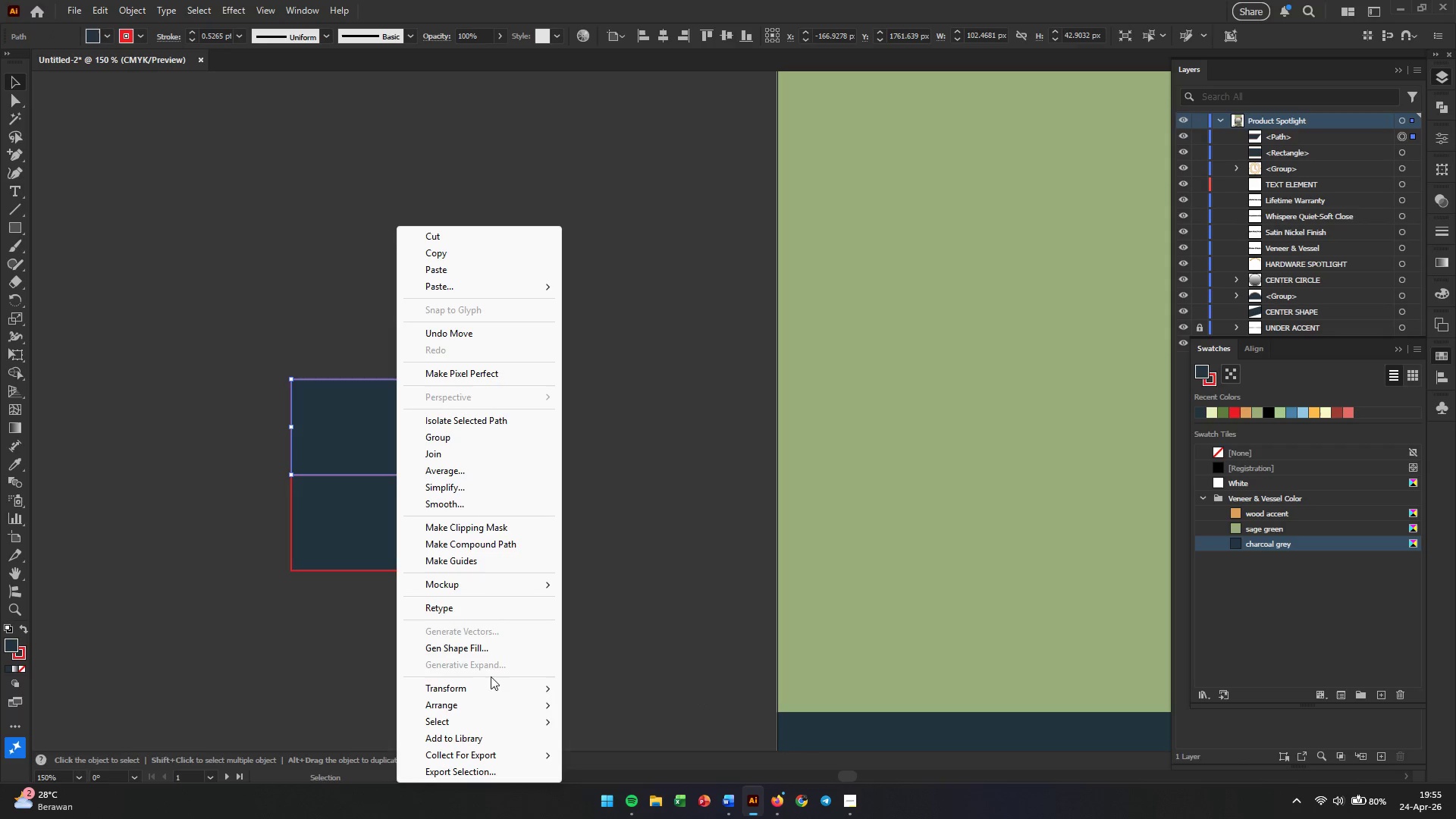 
left_click([499, 689])
 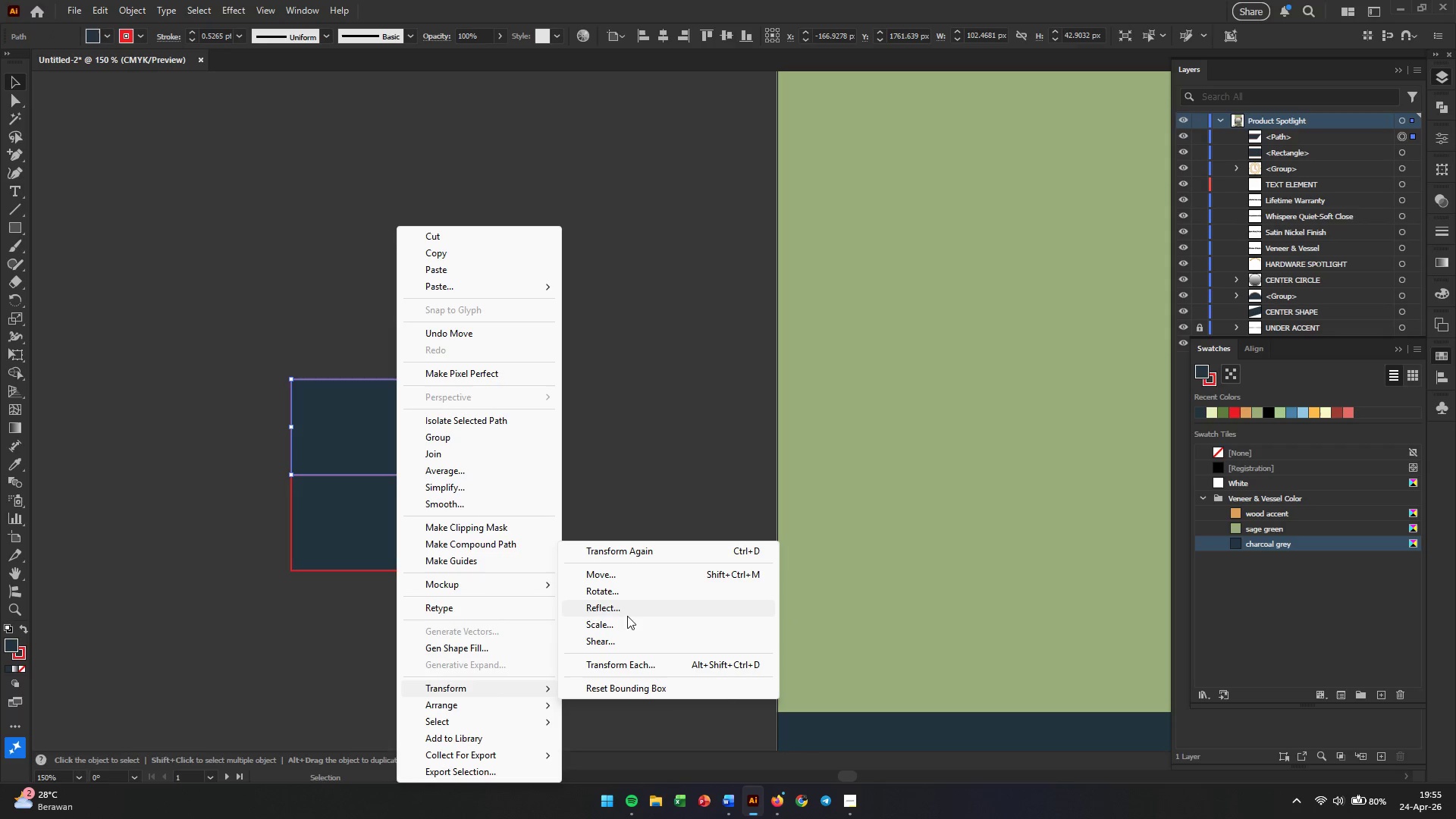 
left_click([627, 607])
 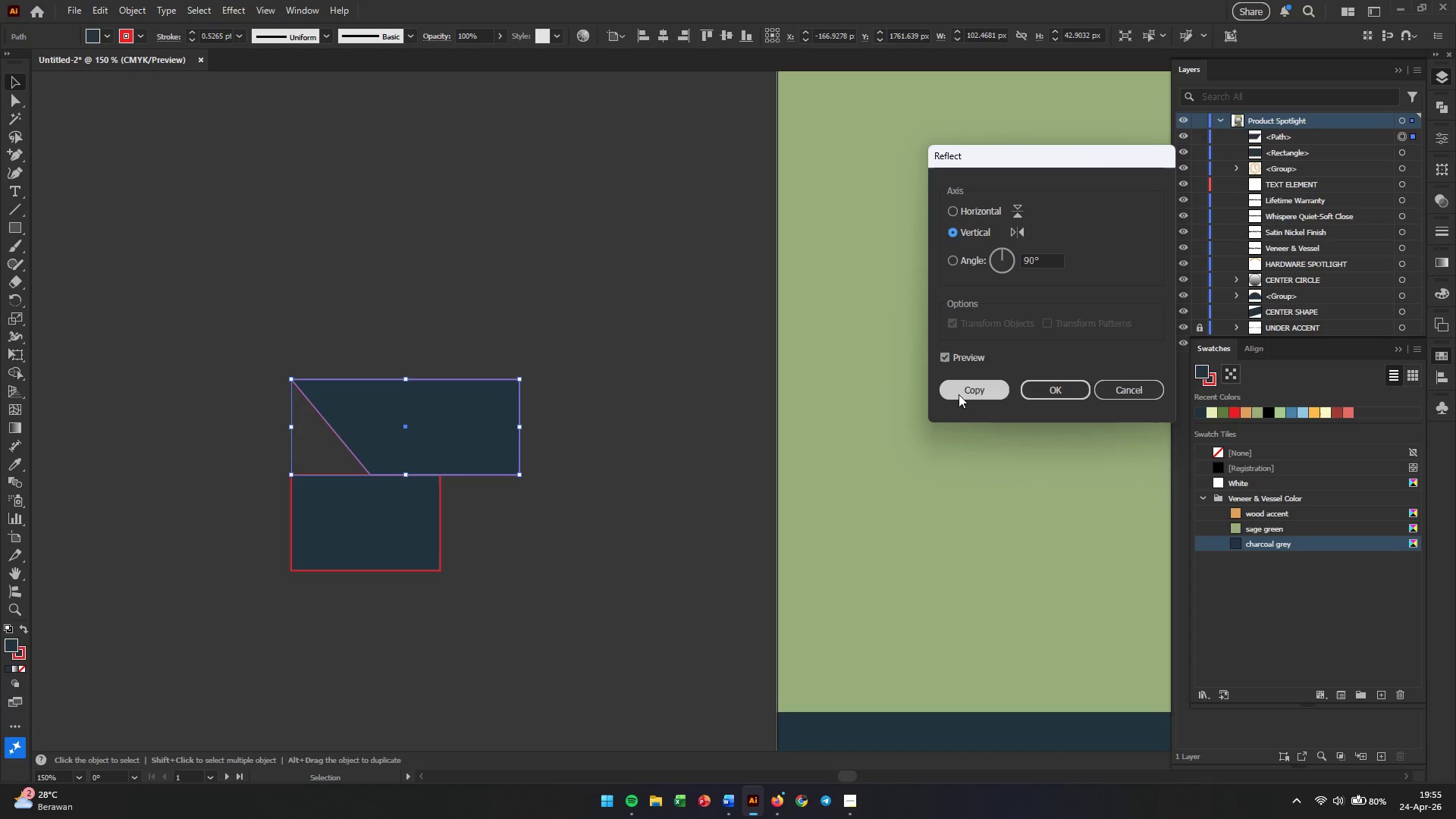 
left_click([960, 394])
 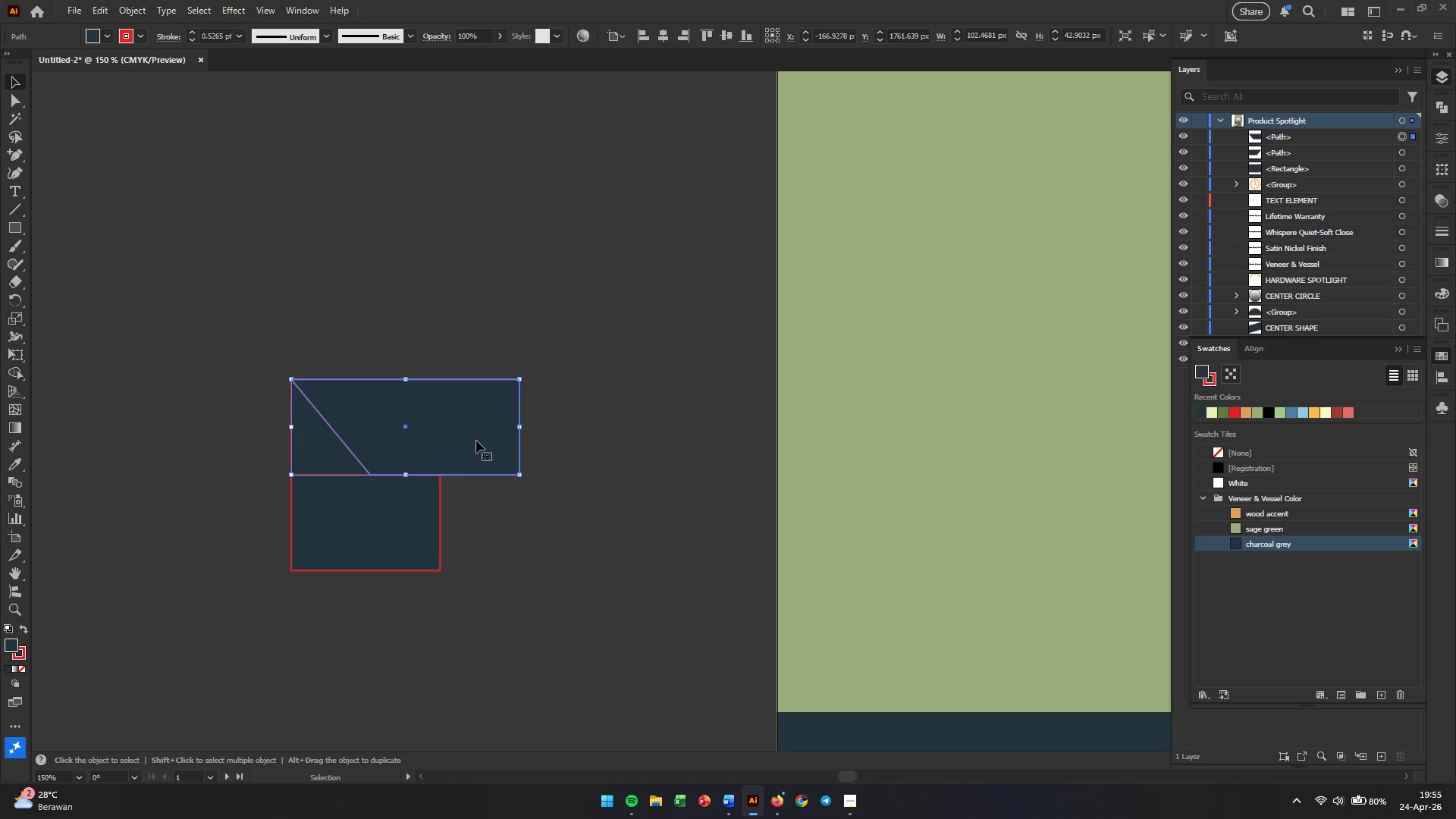 
left_click([592, 477])
 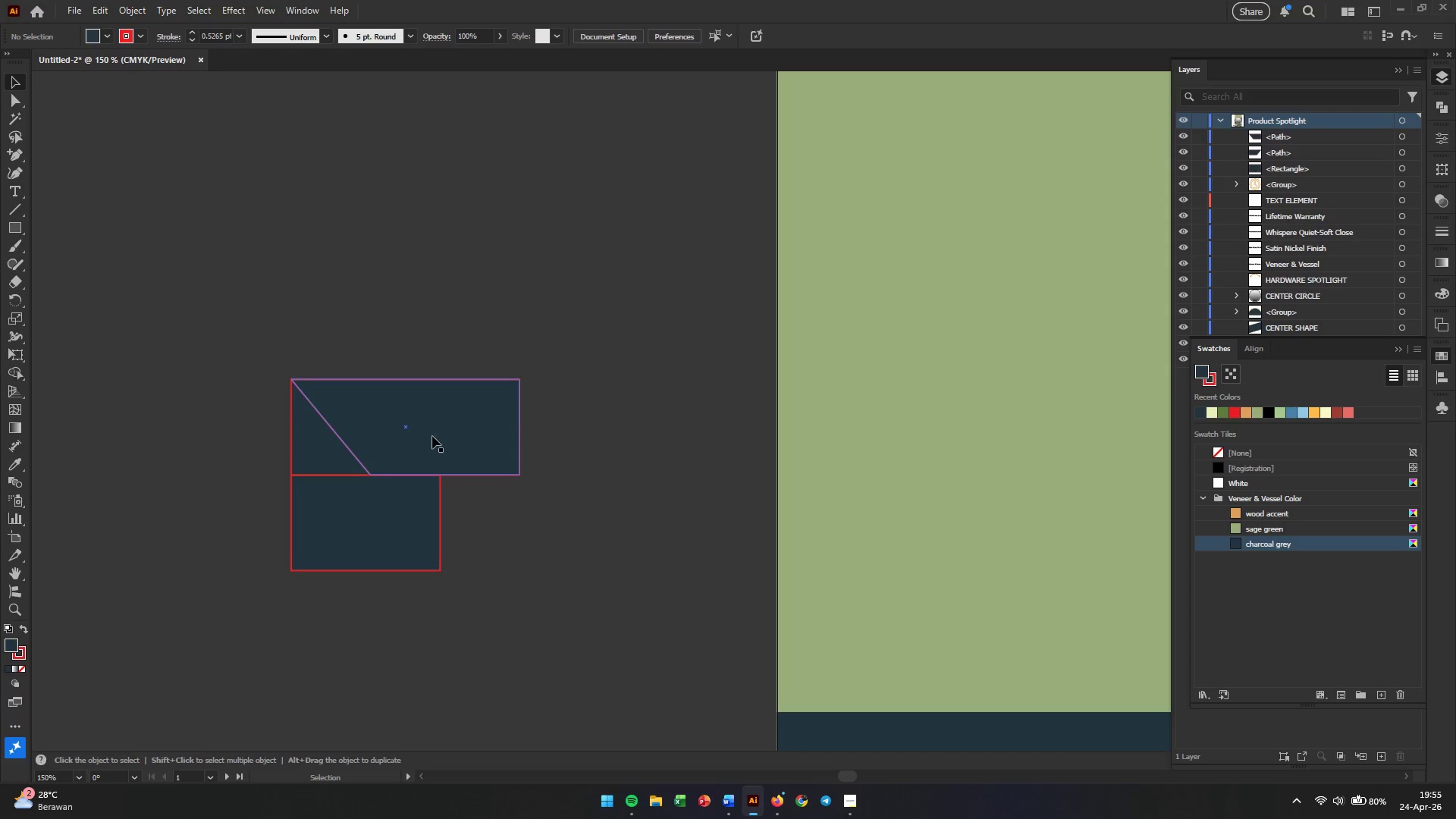 
left_click_drag(start_coordinate=[431, 435], to_coordinate=[353, 438])
 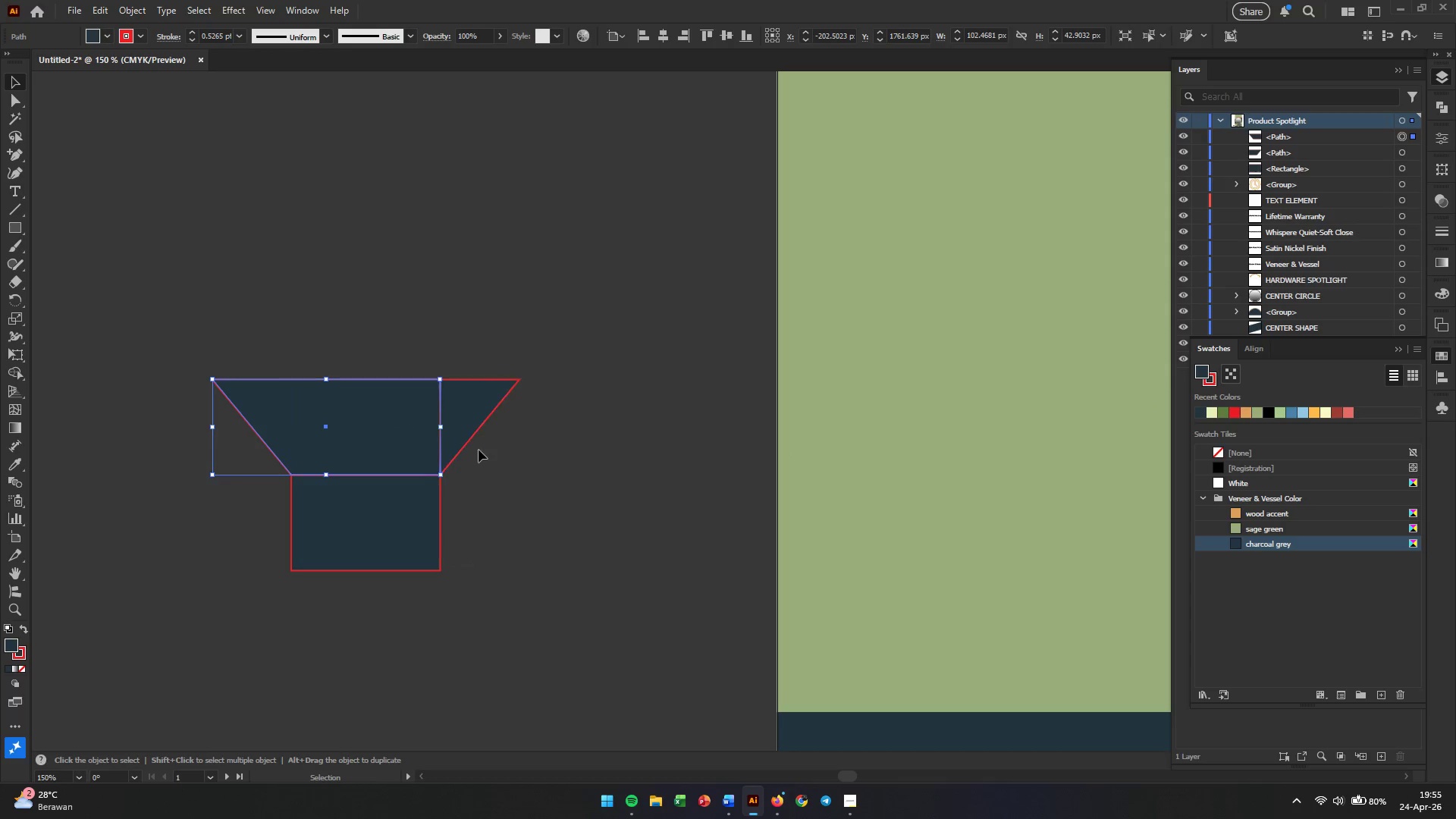 
hold_key(key=ShiftLeft, duration=2.05)
 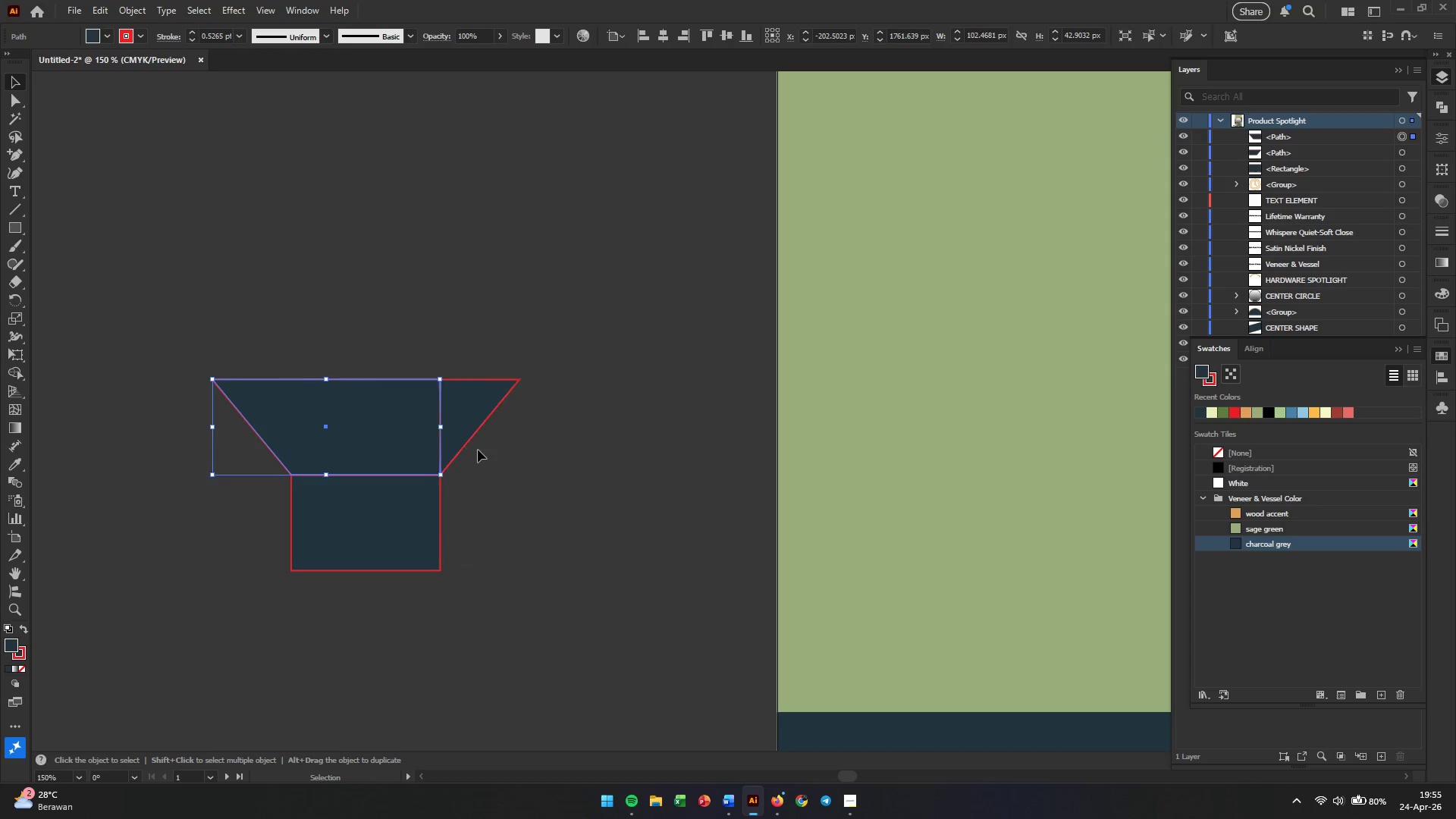 
left_click([479, 450])
 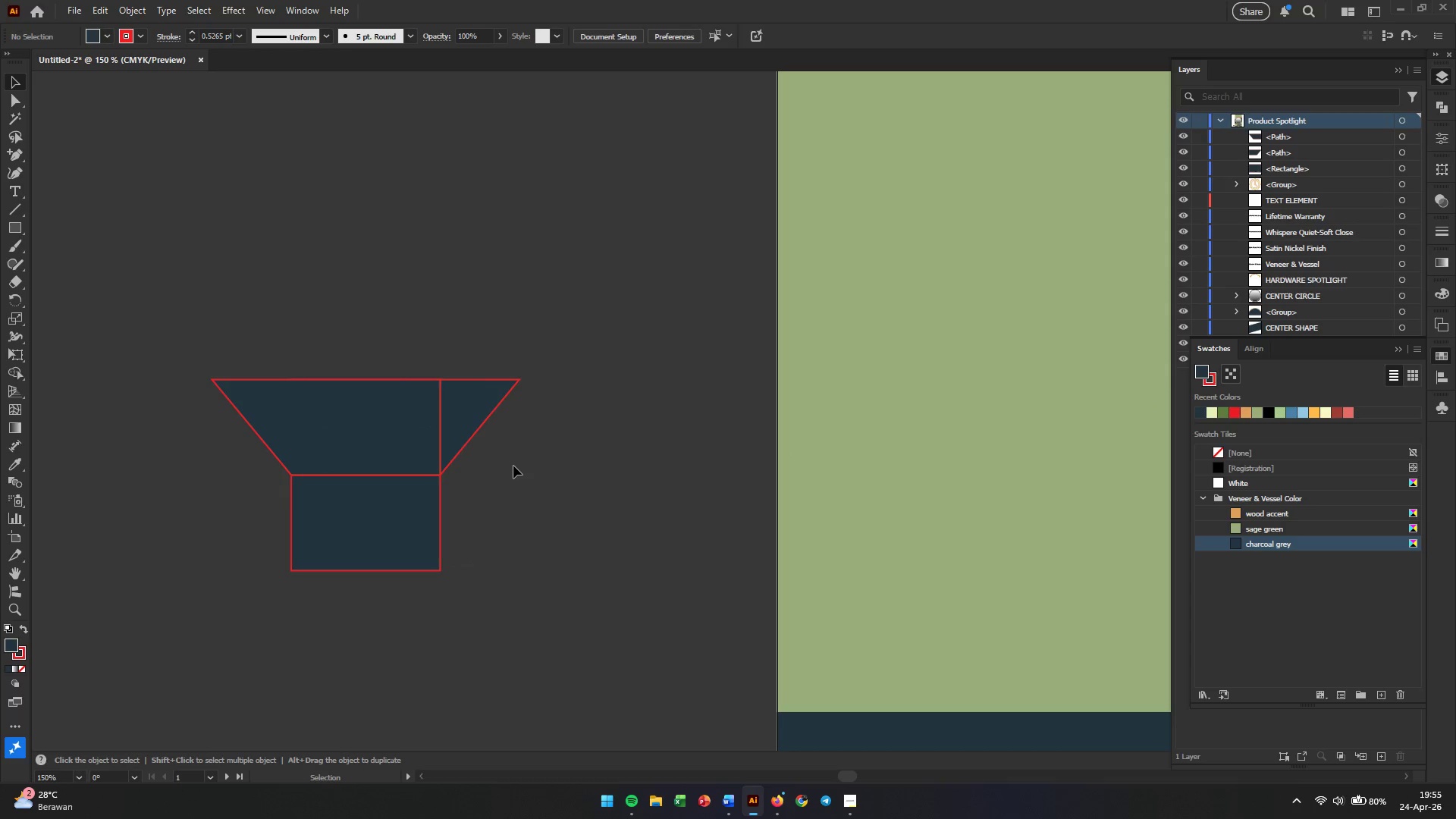 
left_click_drag(start_coordinate=[165, 315], to_coordinate=[617, 642])
 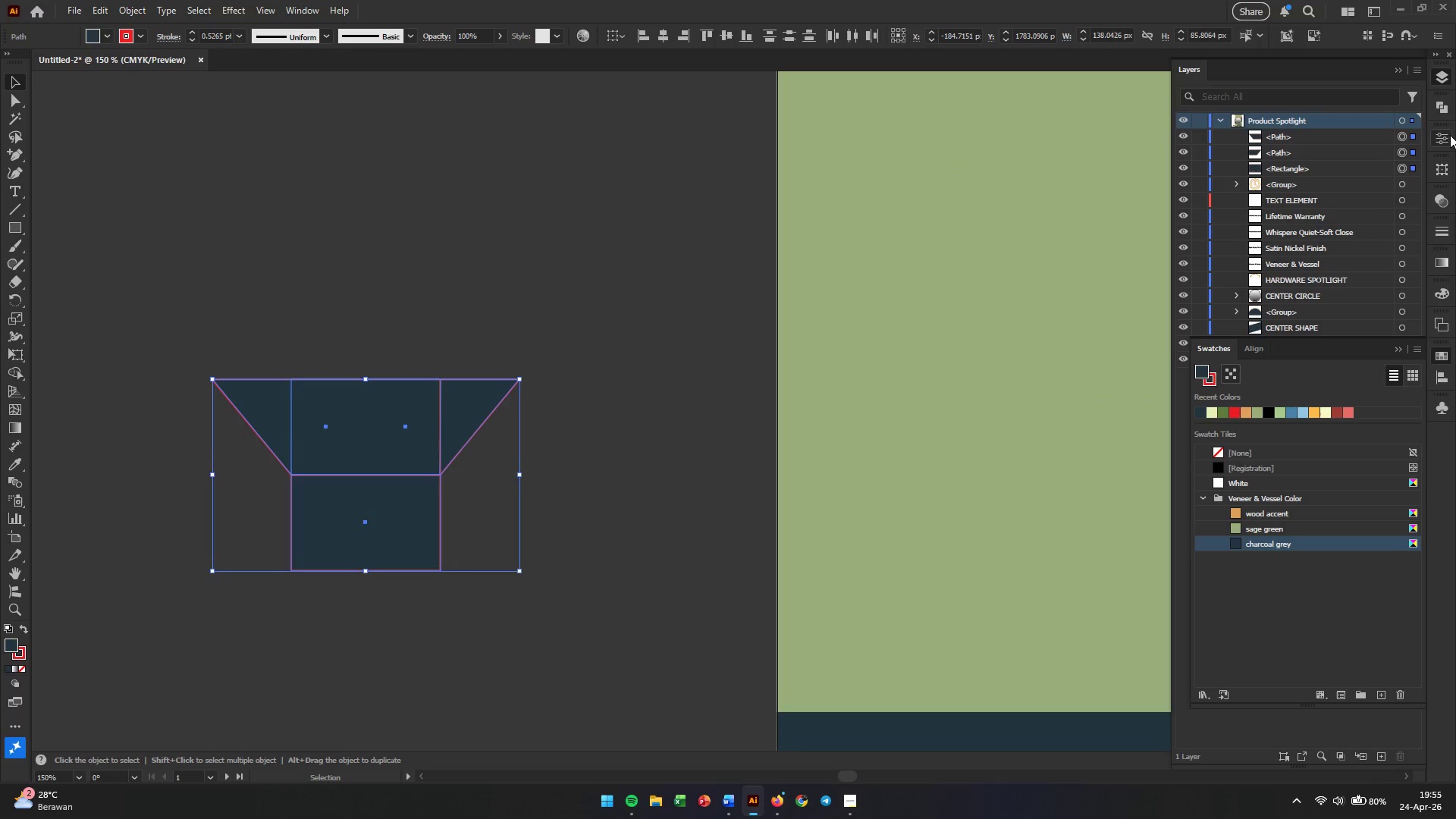 
left_click([1447, 115])
 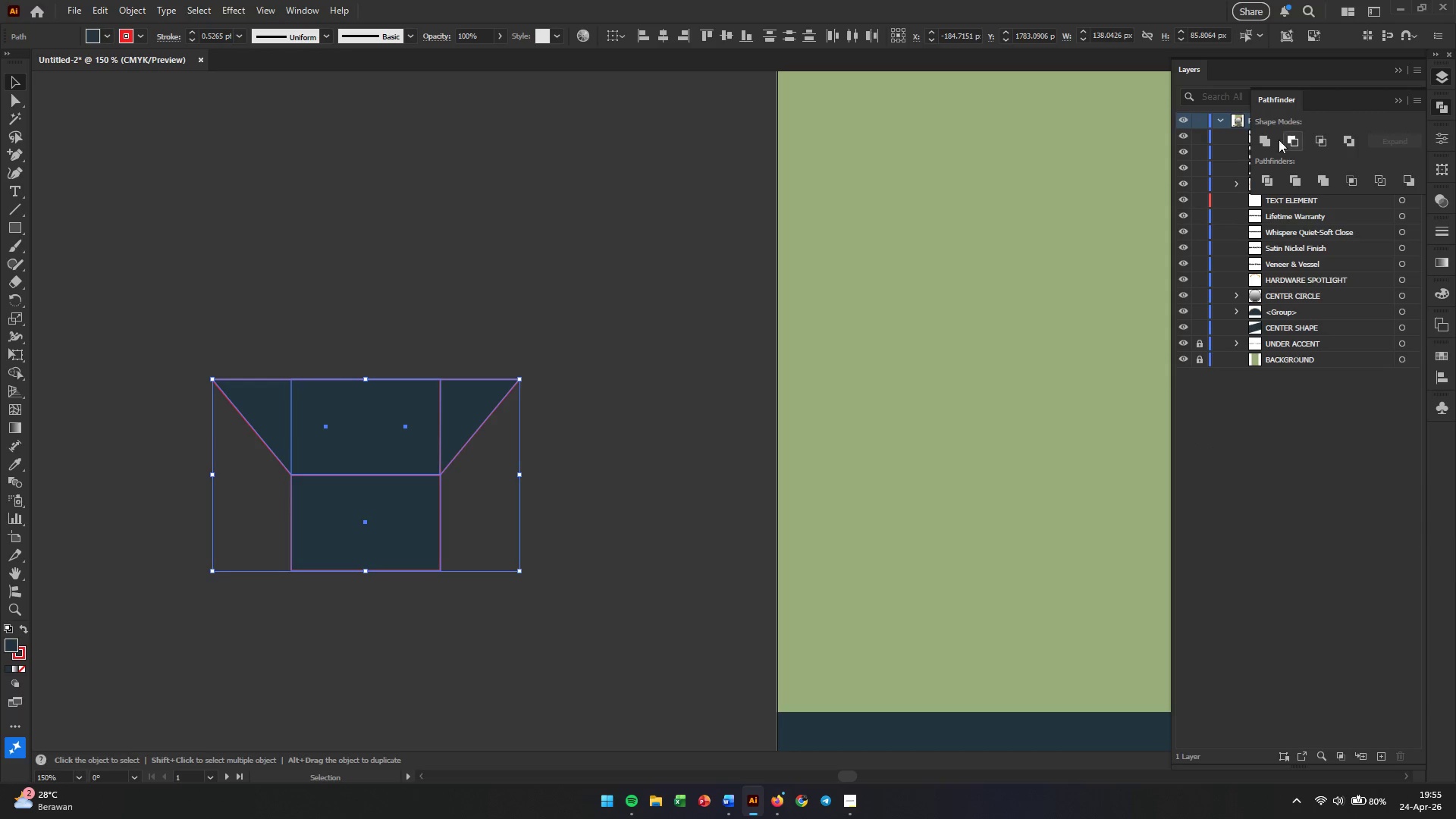 
left_click([1266, 143])
 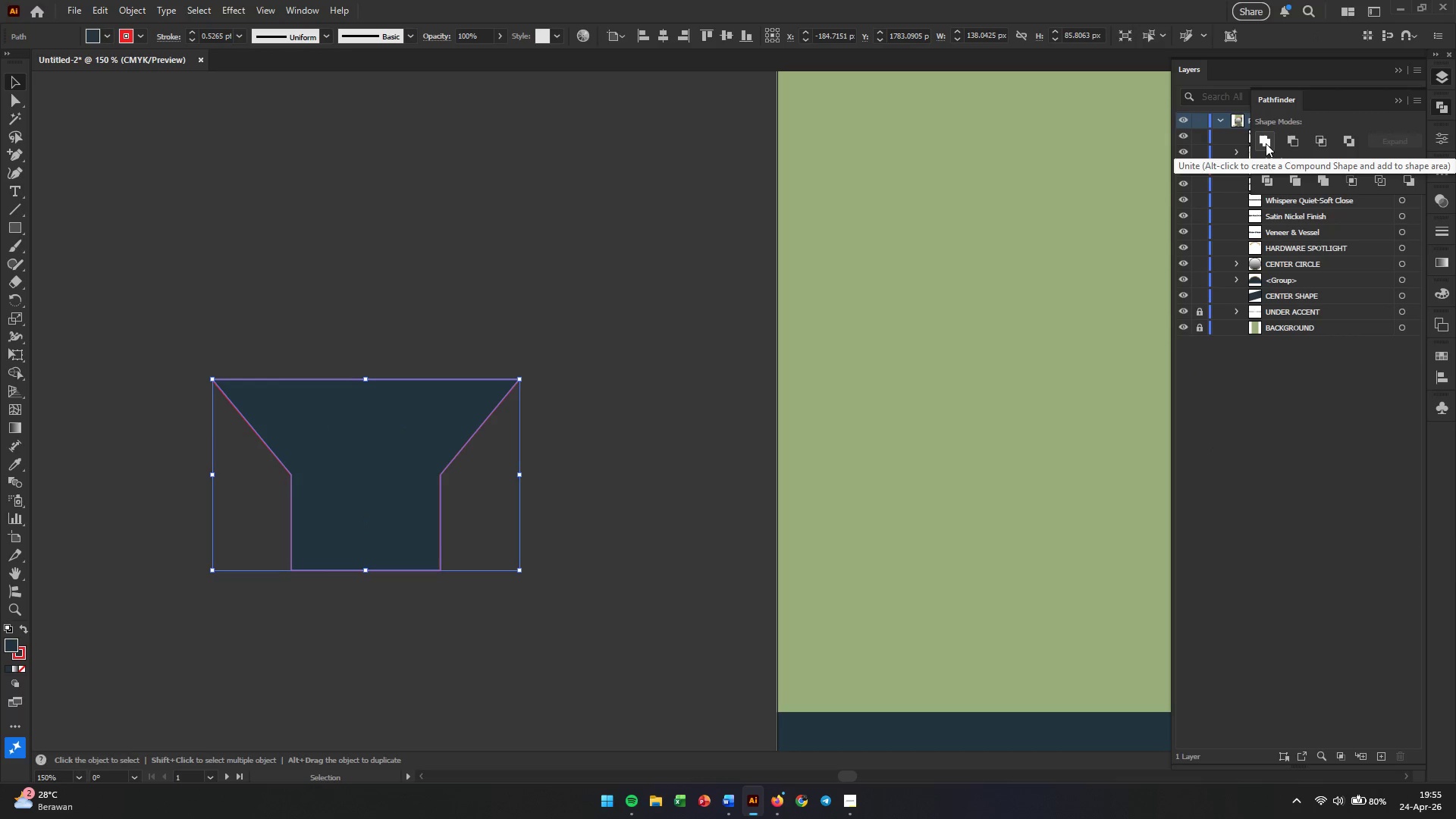 
hold_key(key=VolumeDown, duration=0.34)
 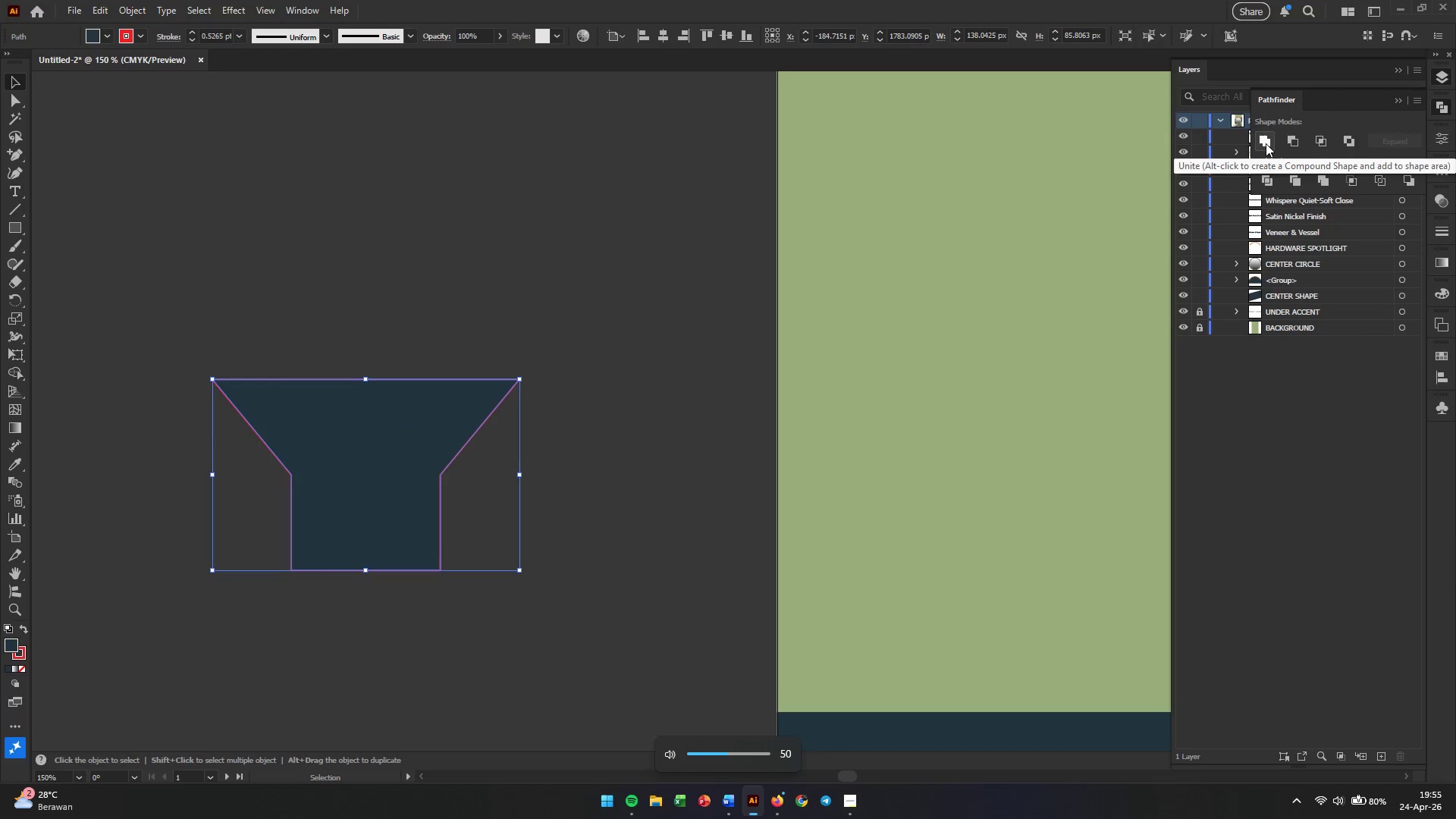 
hold_key(key=VolumeDown, duration=0.42)
 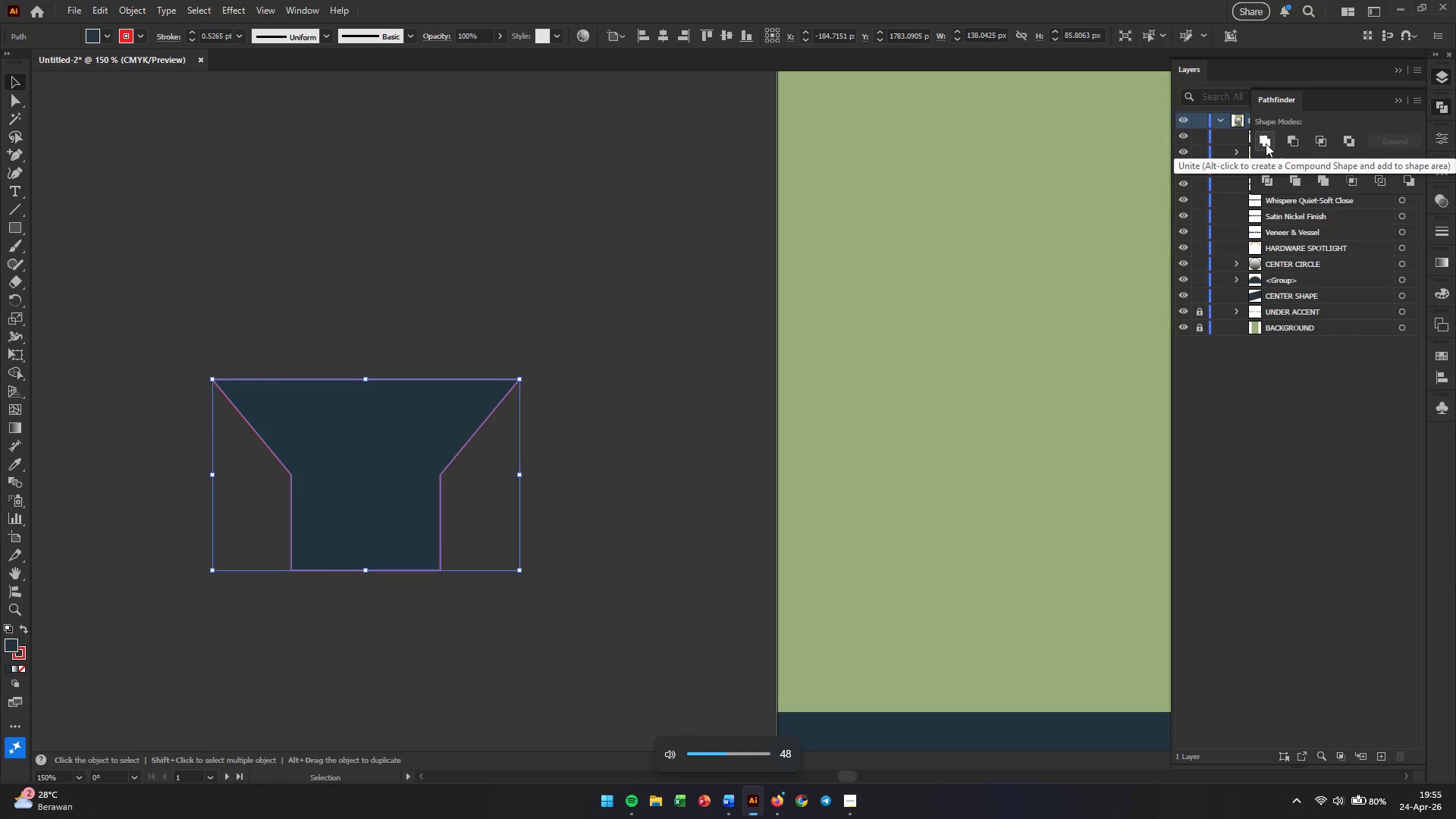 
hold_key(key=VolumeDown, duration=0.97)
 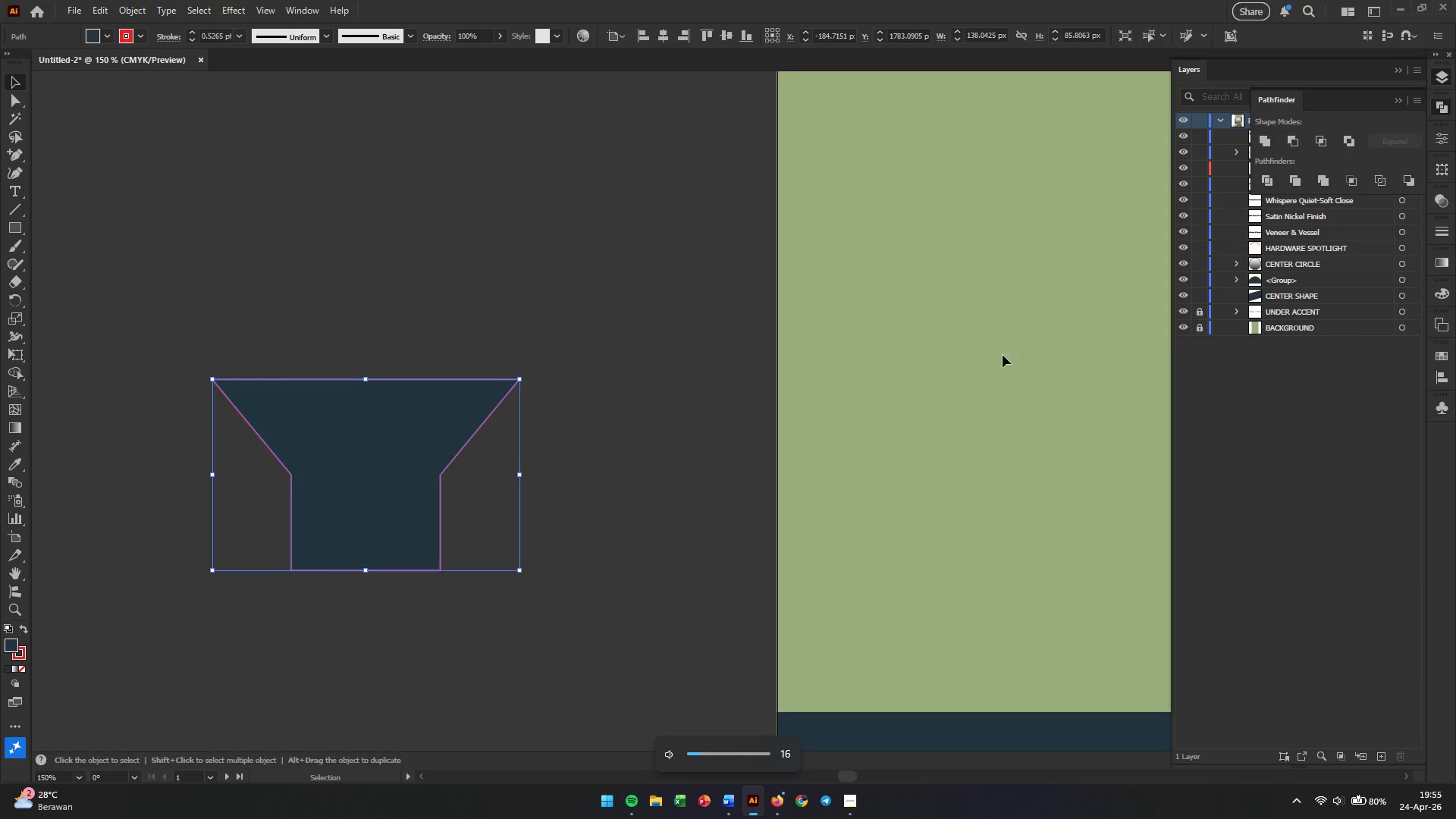 
left_click([607, 455])
 